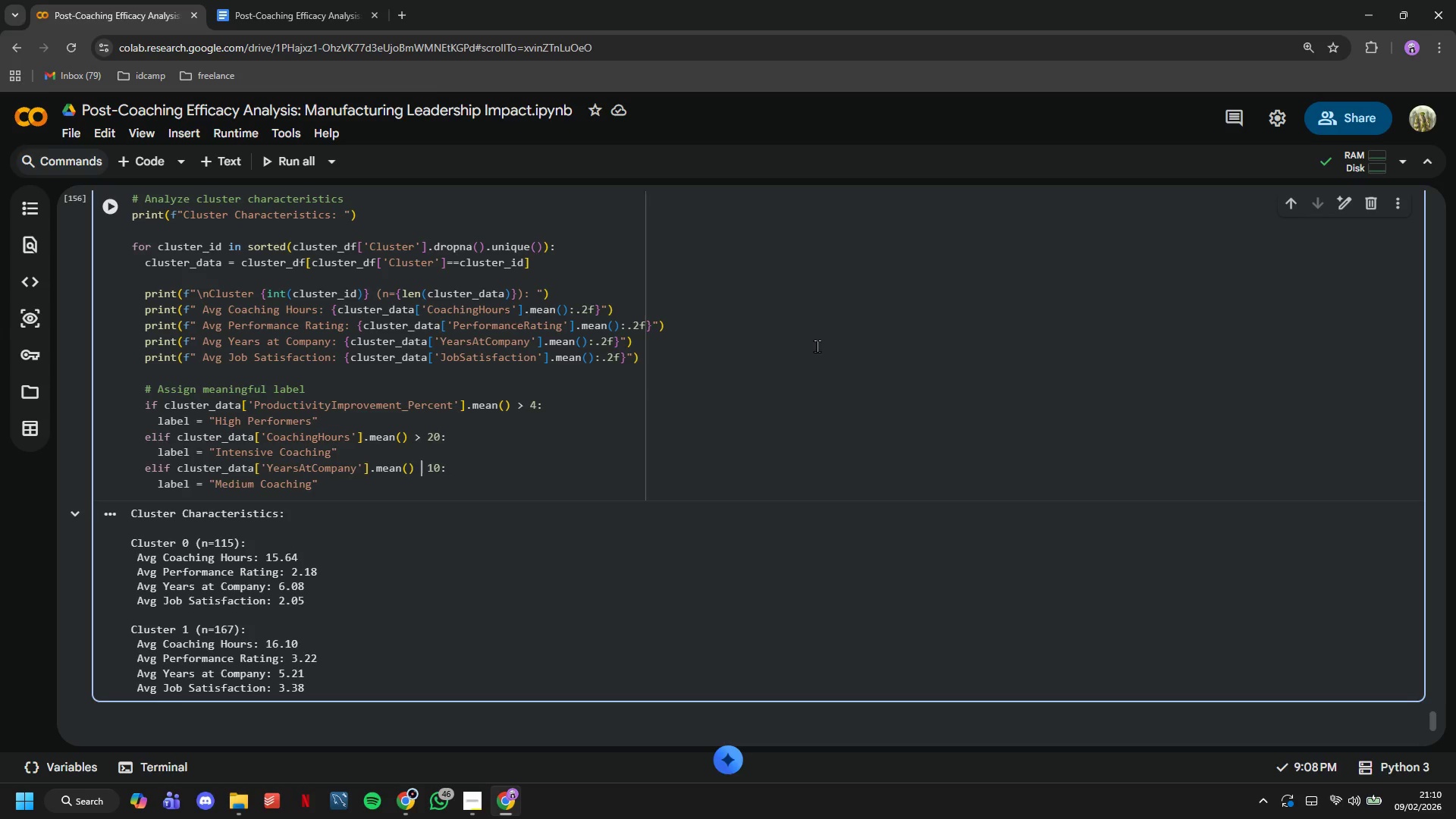 
key(Backspace)
 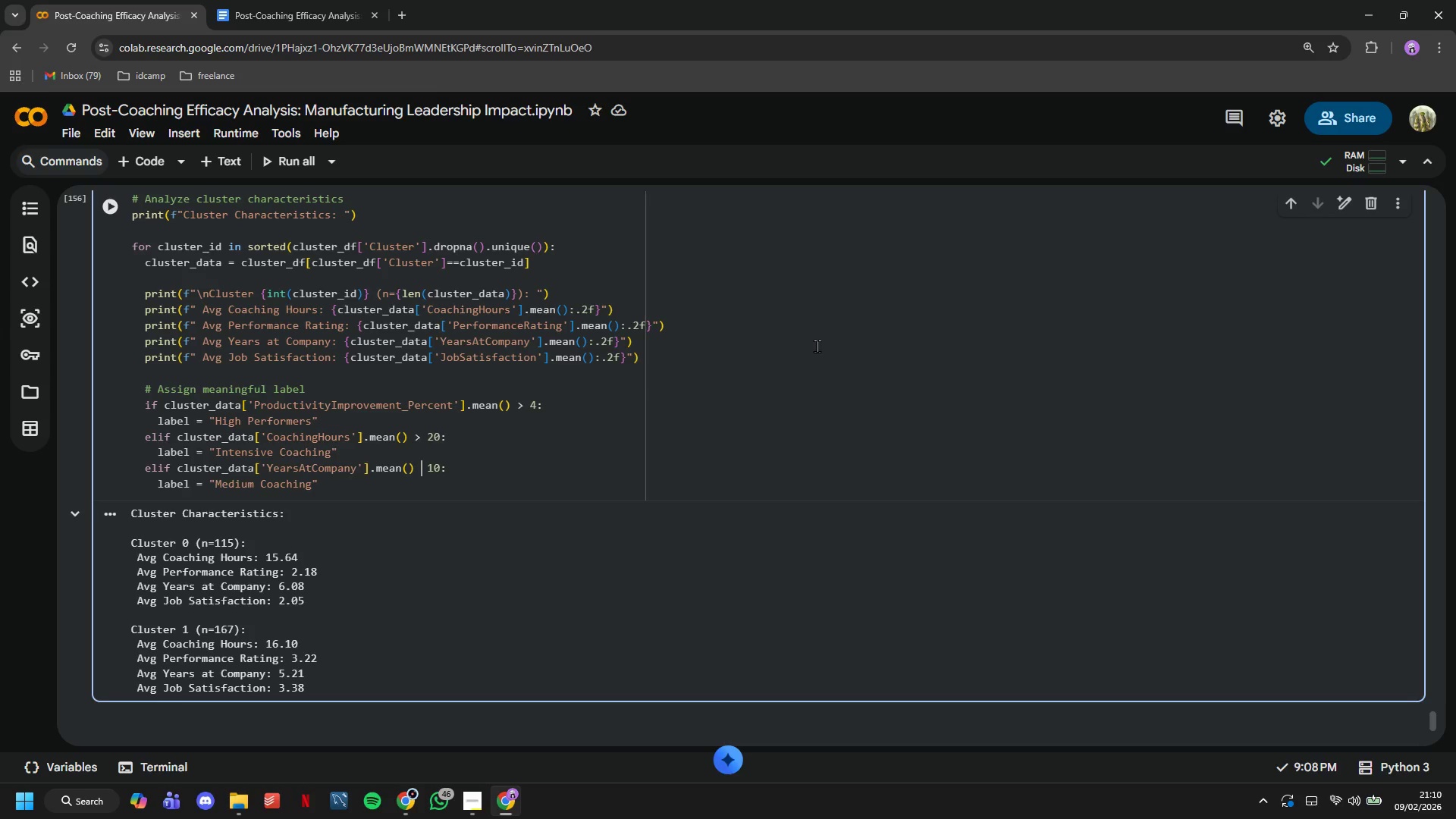 
key(Shift+Comma)
 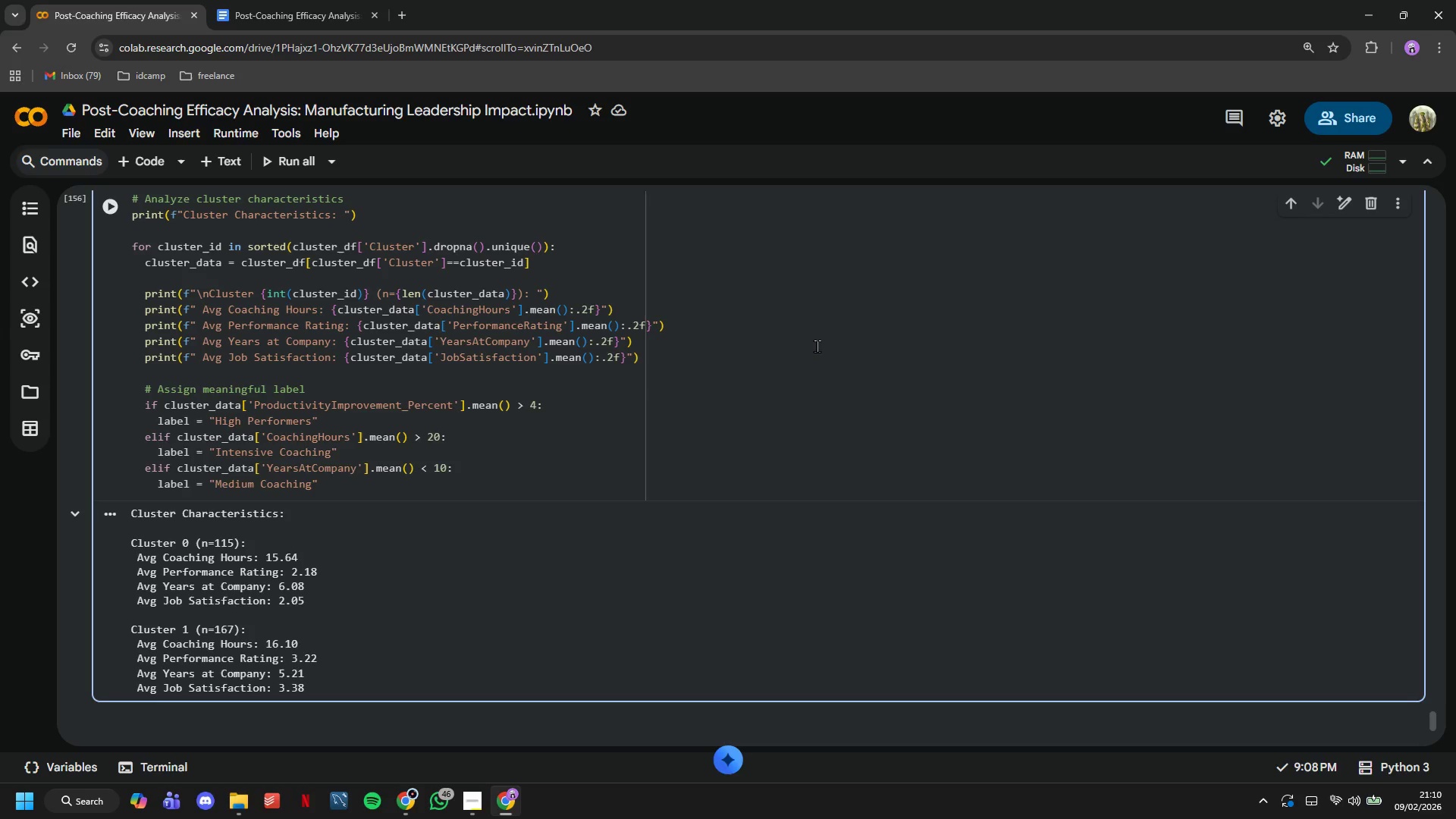 
key(ArrowRight)
 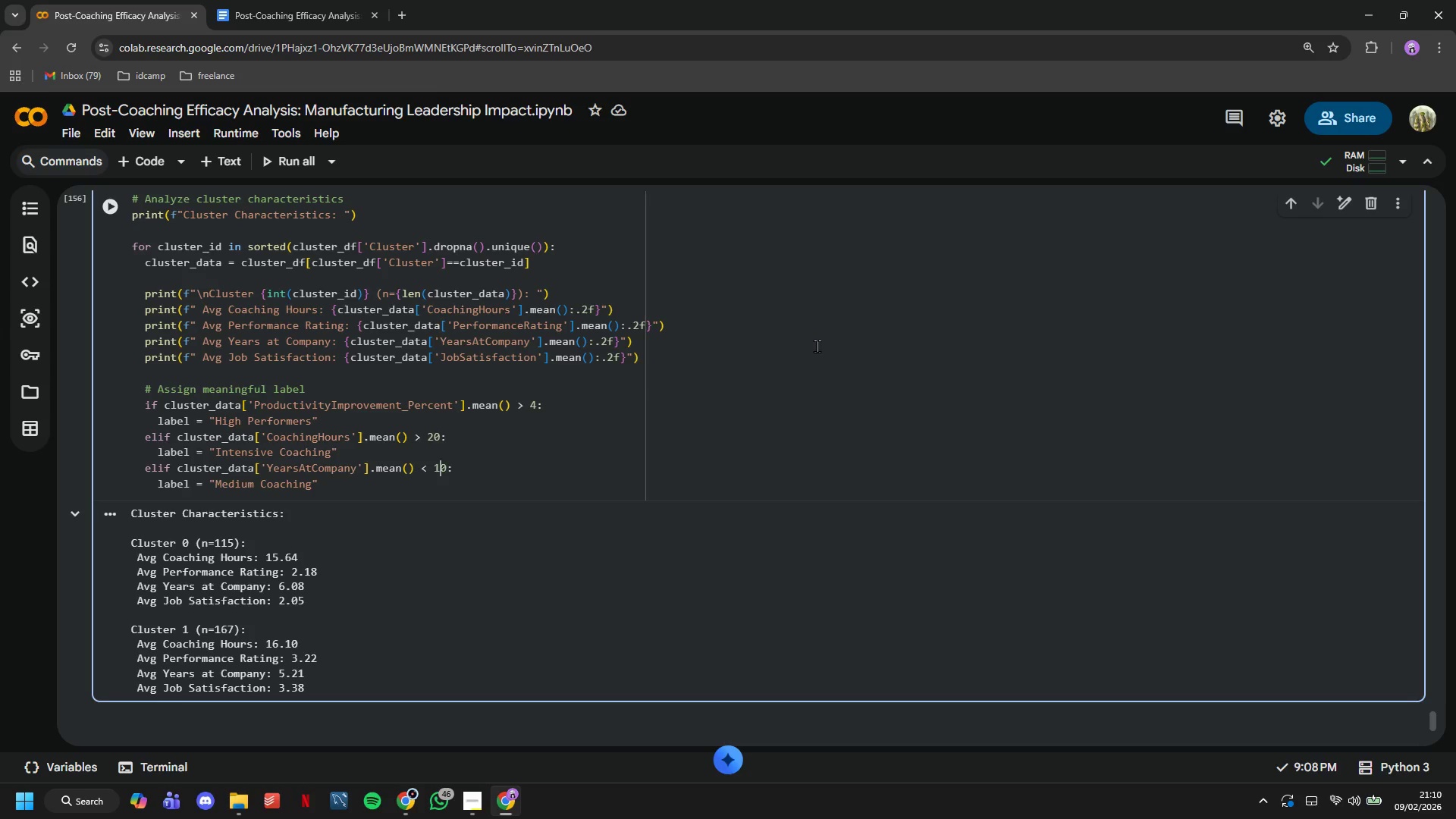 
key(ArrowRight)
 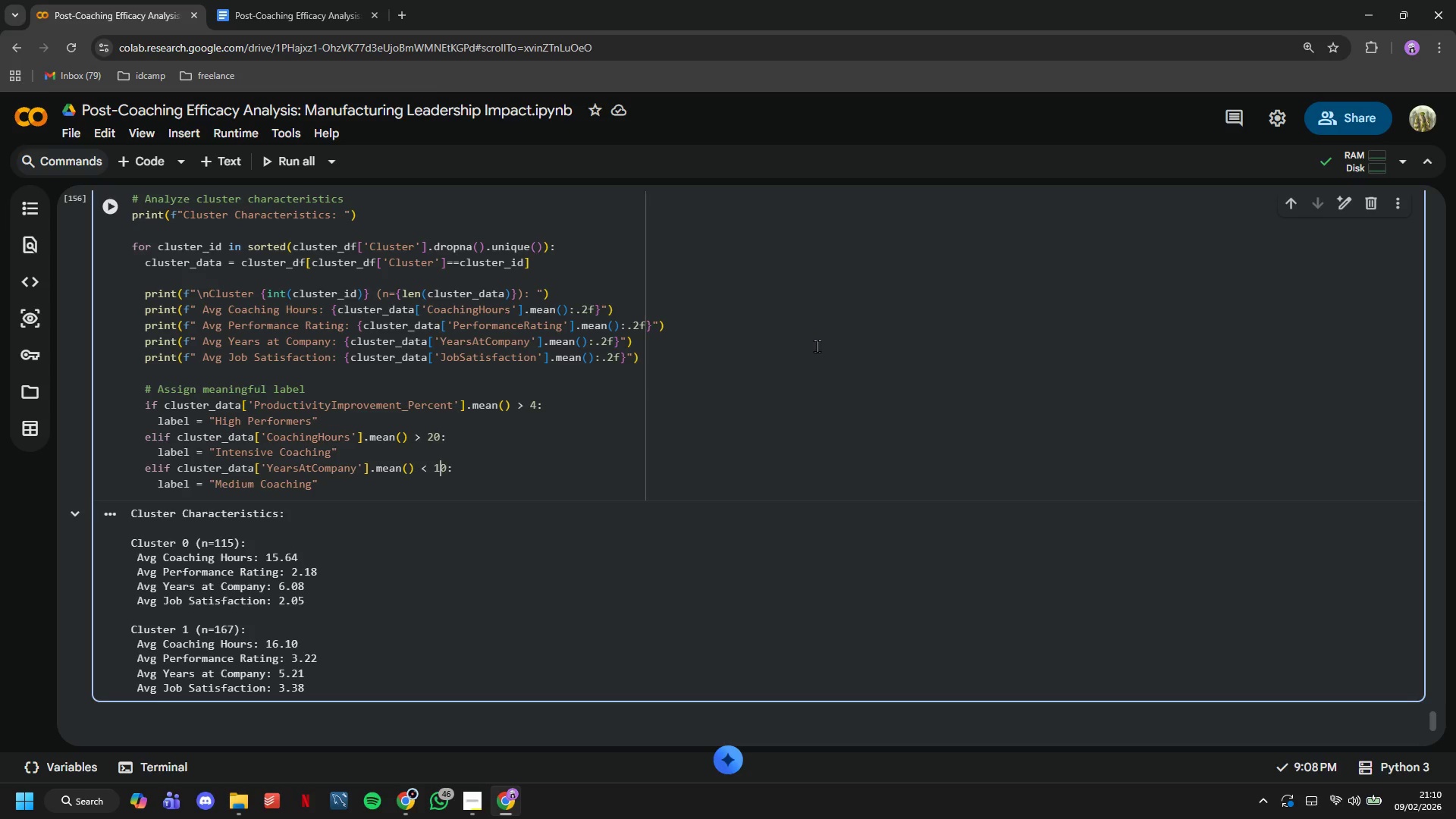 
key(ArrowRight)
 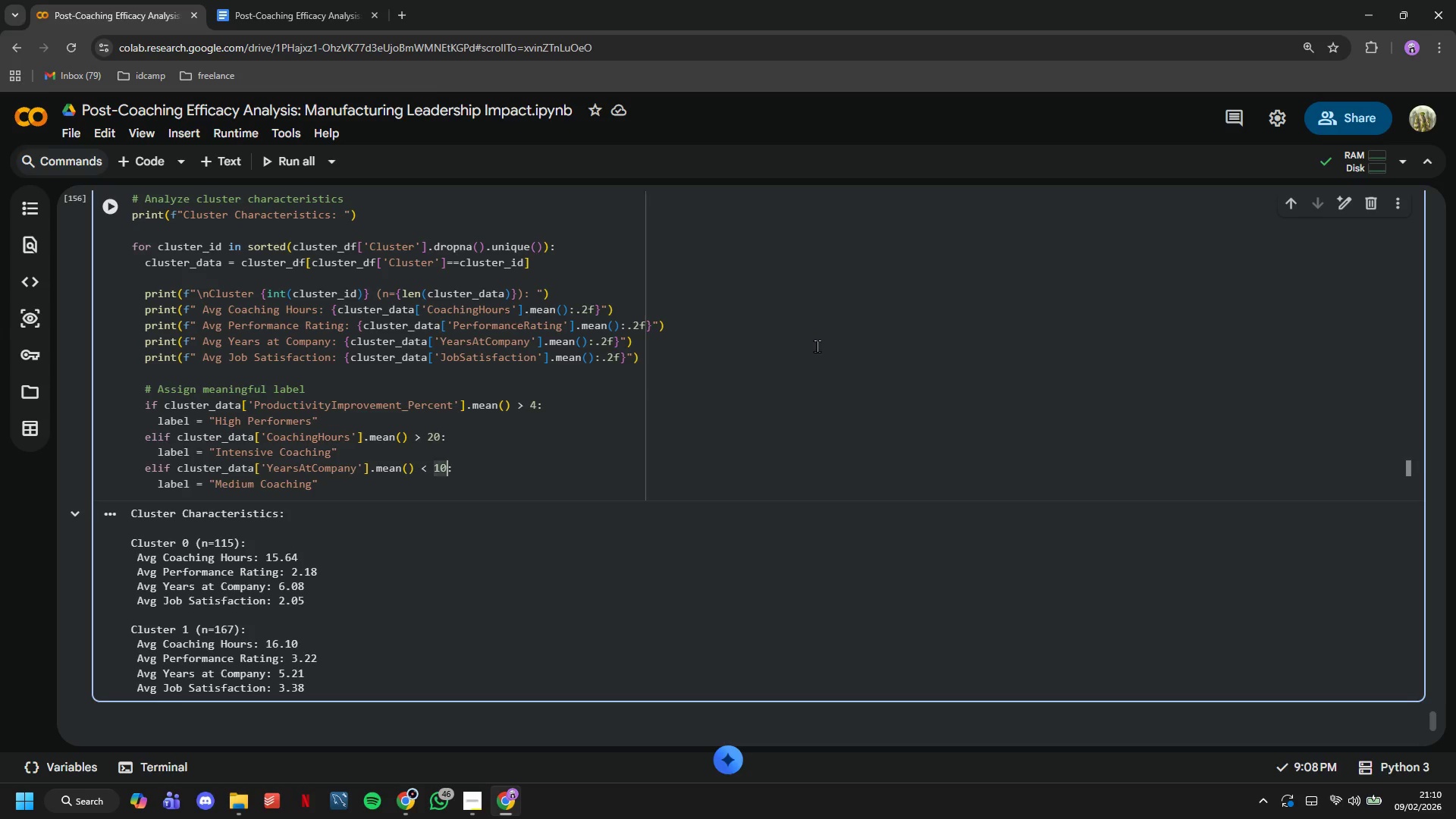 
key(Backspace)
 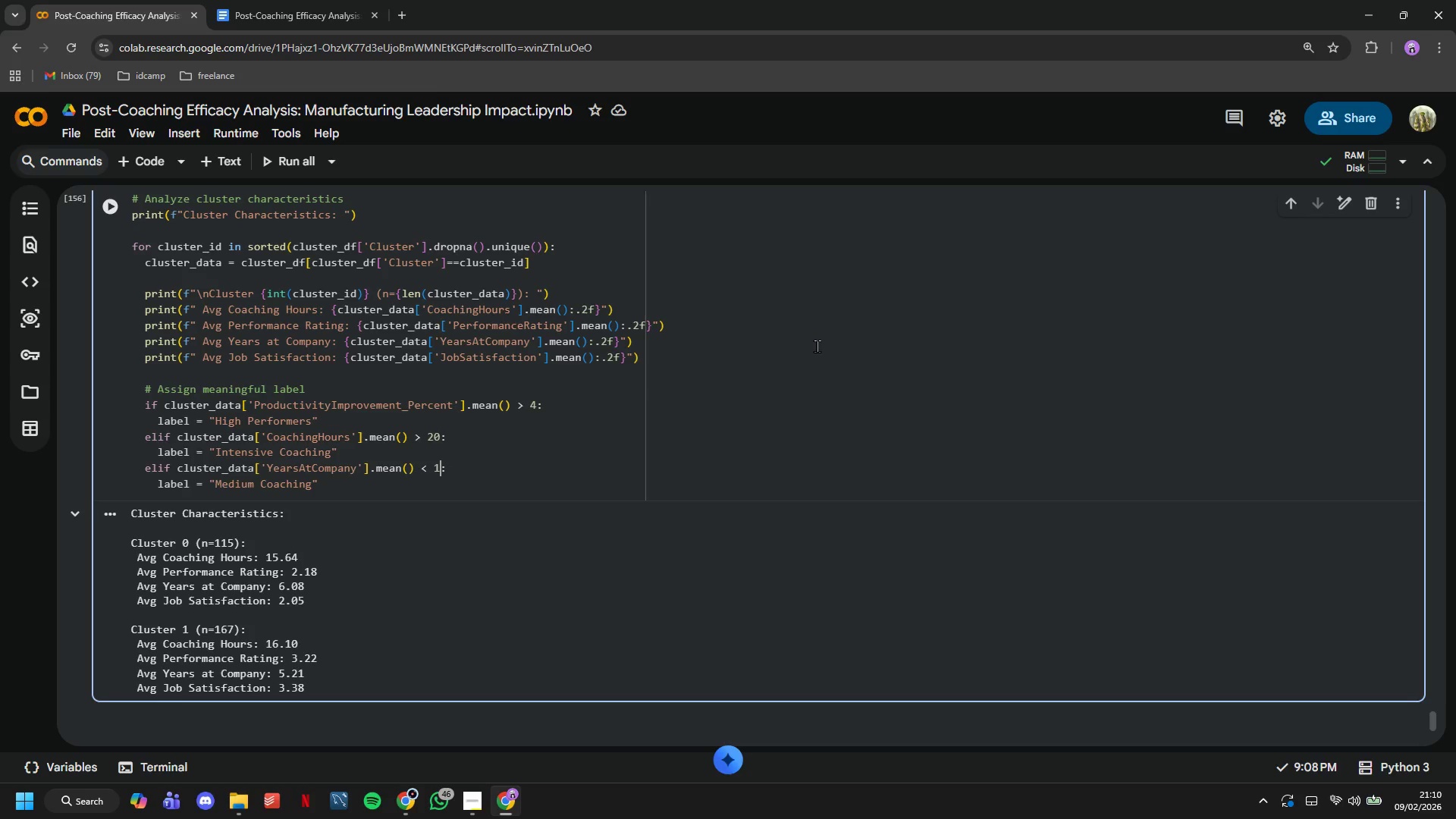 
key(Backspace)
 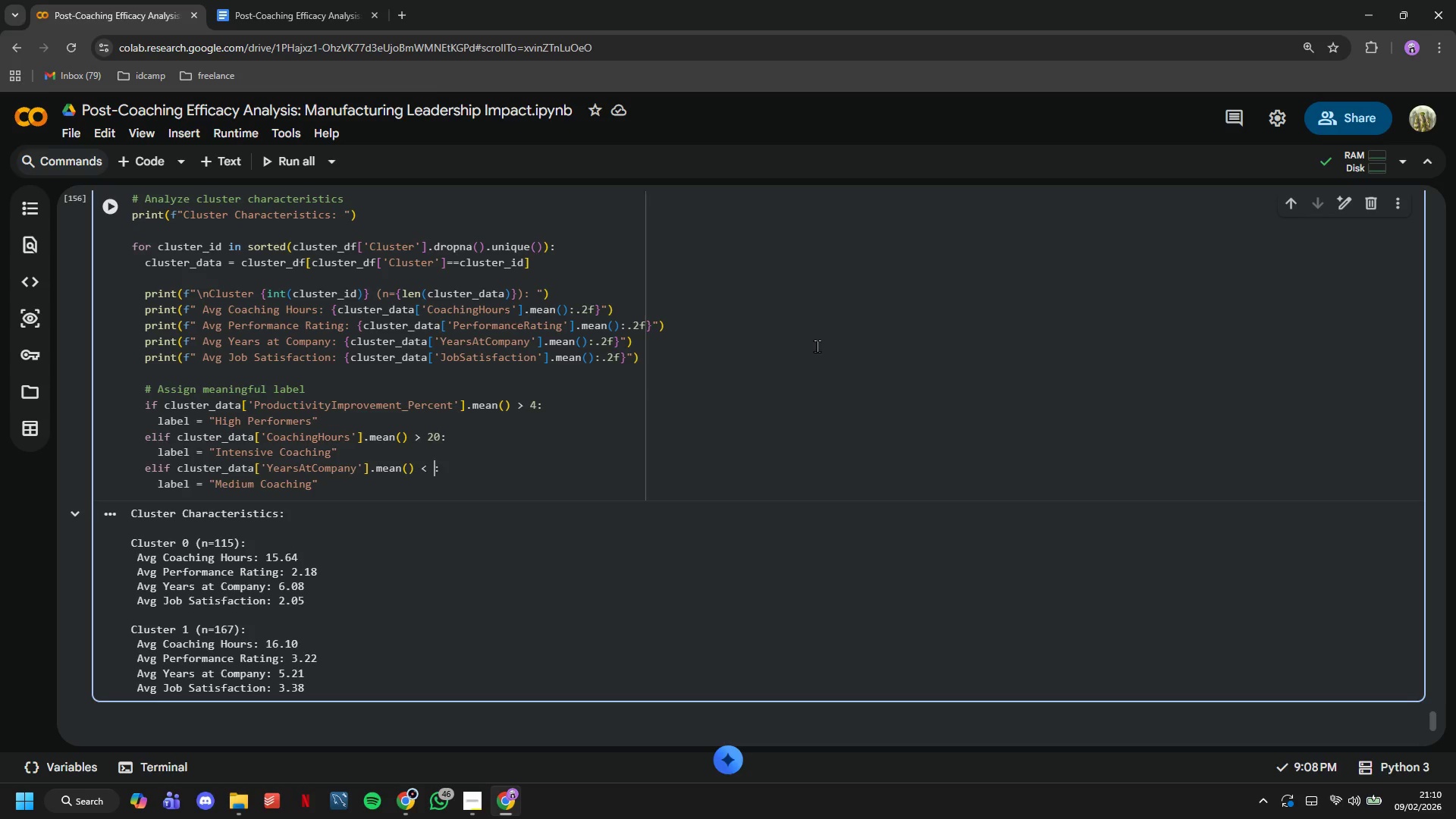 
key(3)
 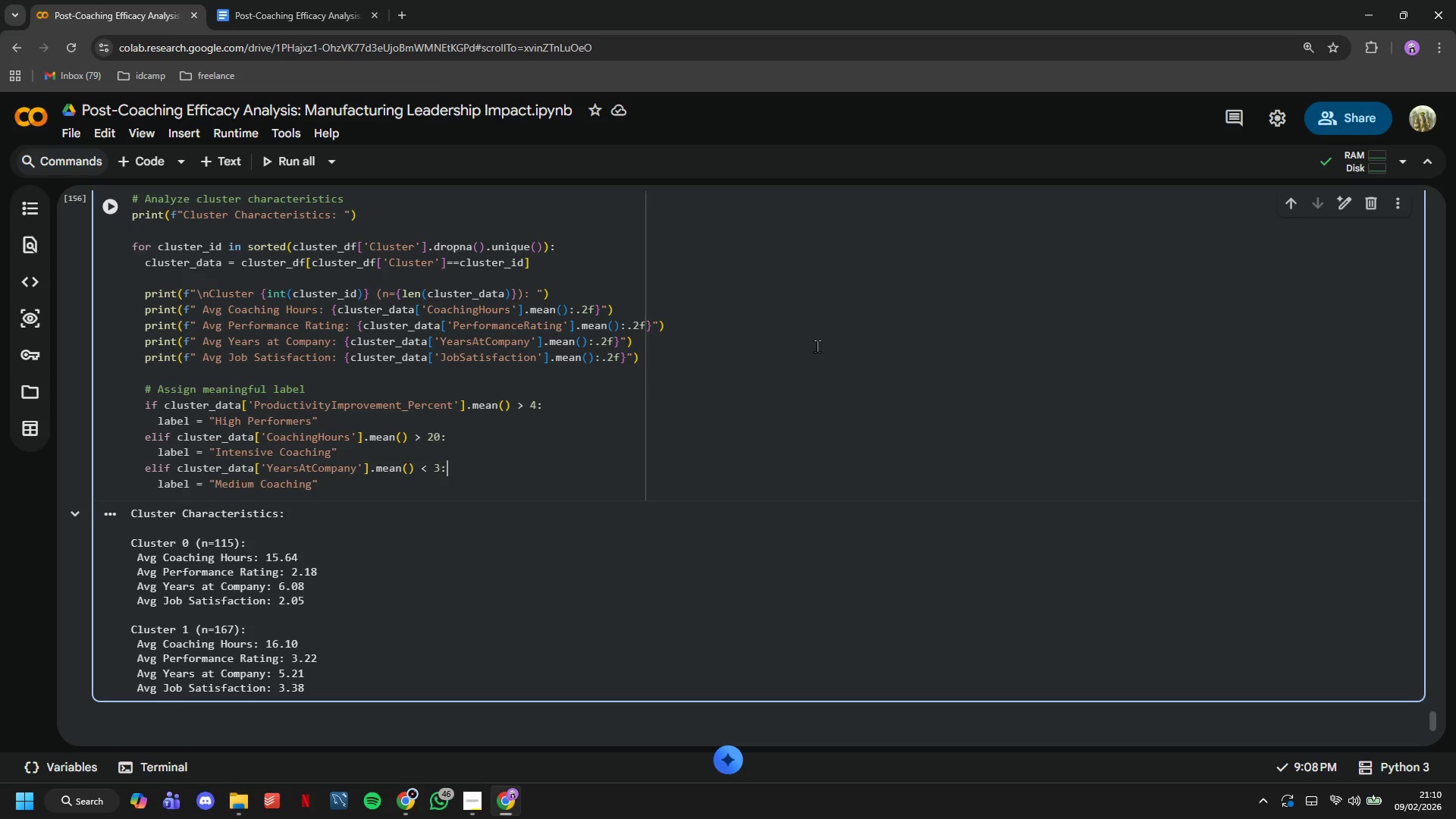 
key(ArrowRight)
 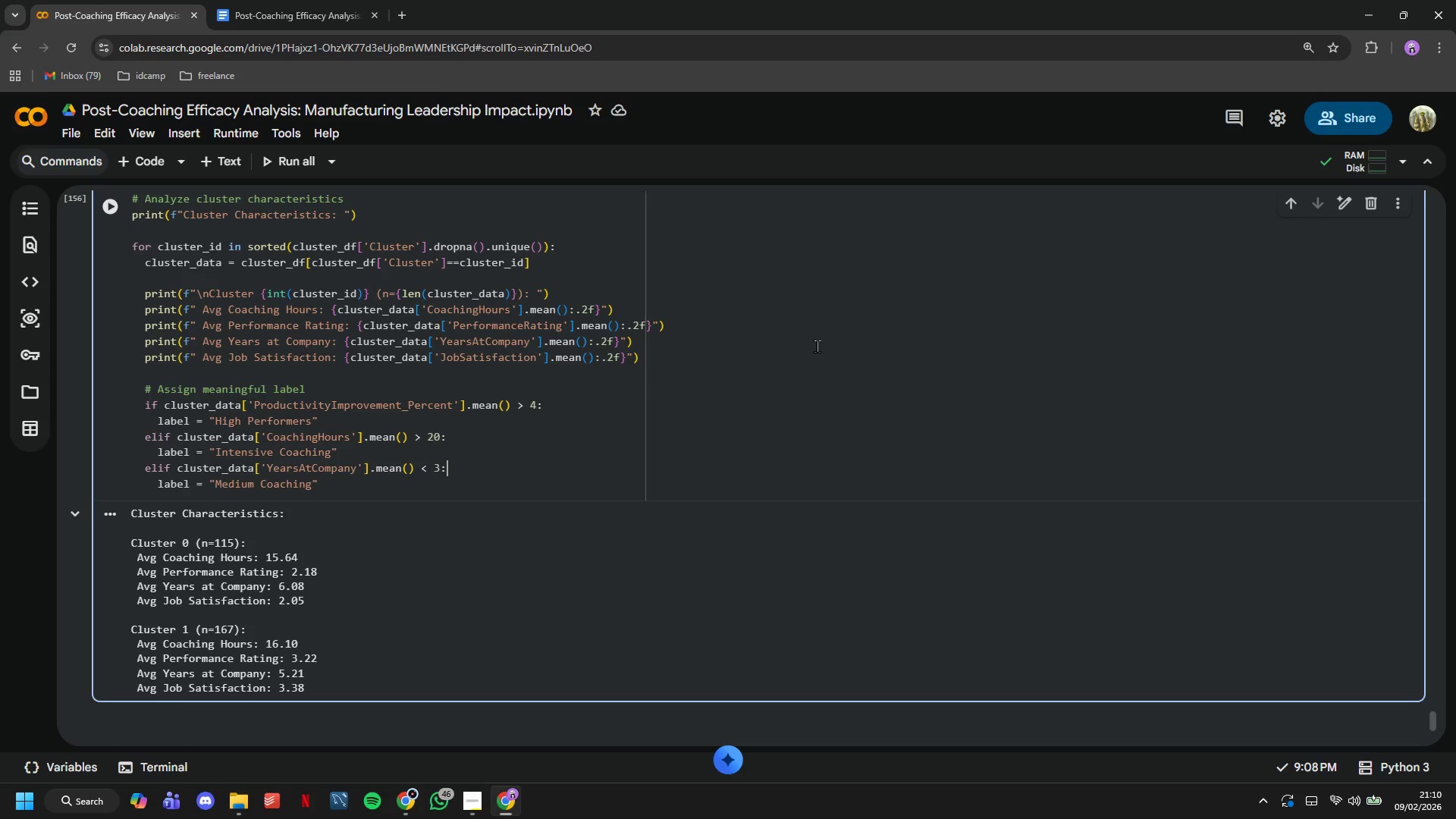 
key(ArrowDown)
 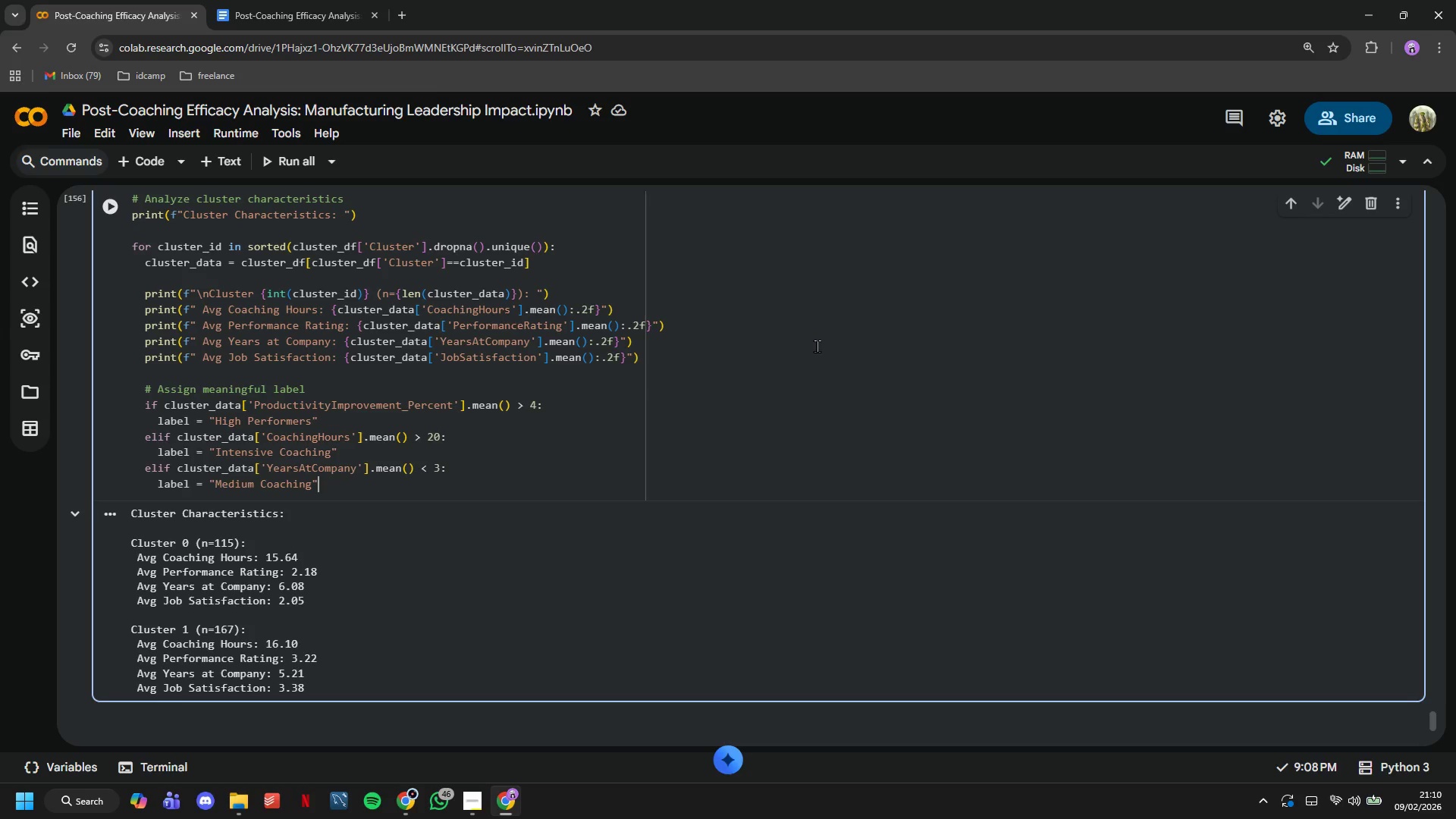 
key(ArrowLeft)
 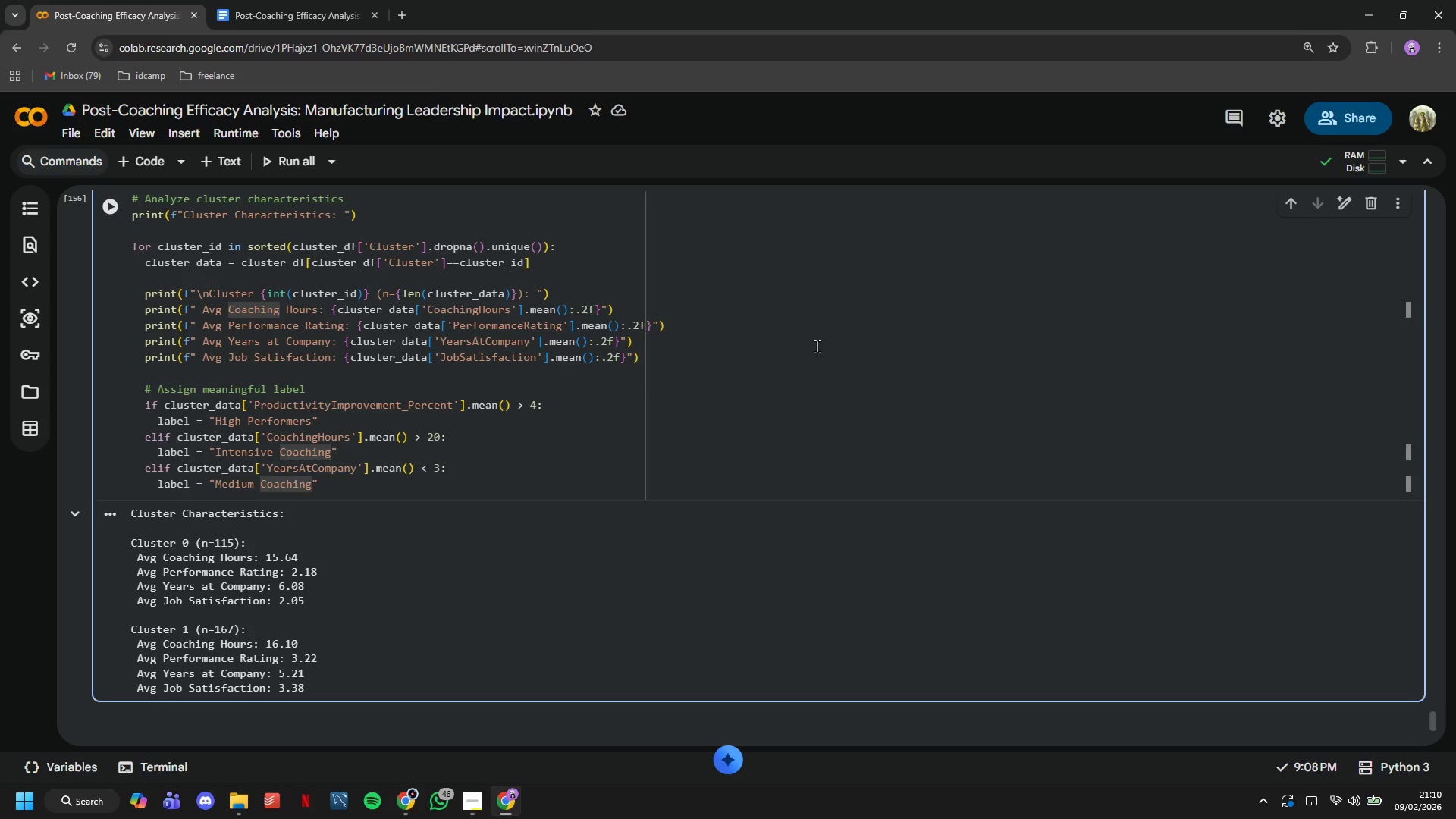 
hold_key(key=Backspace, duration=0.84)
 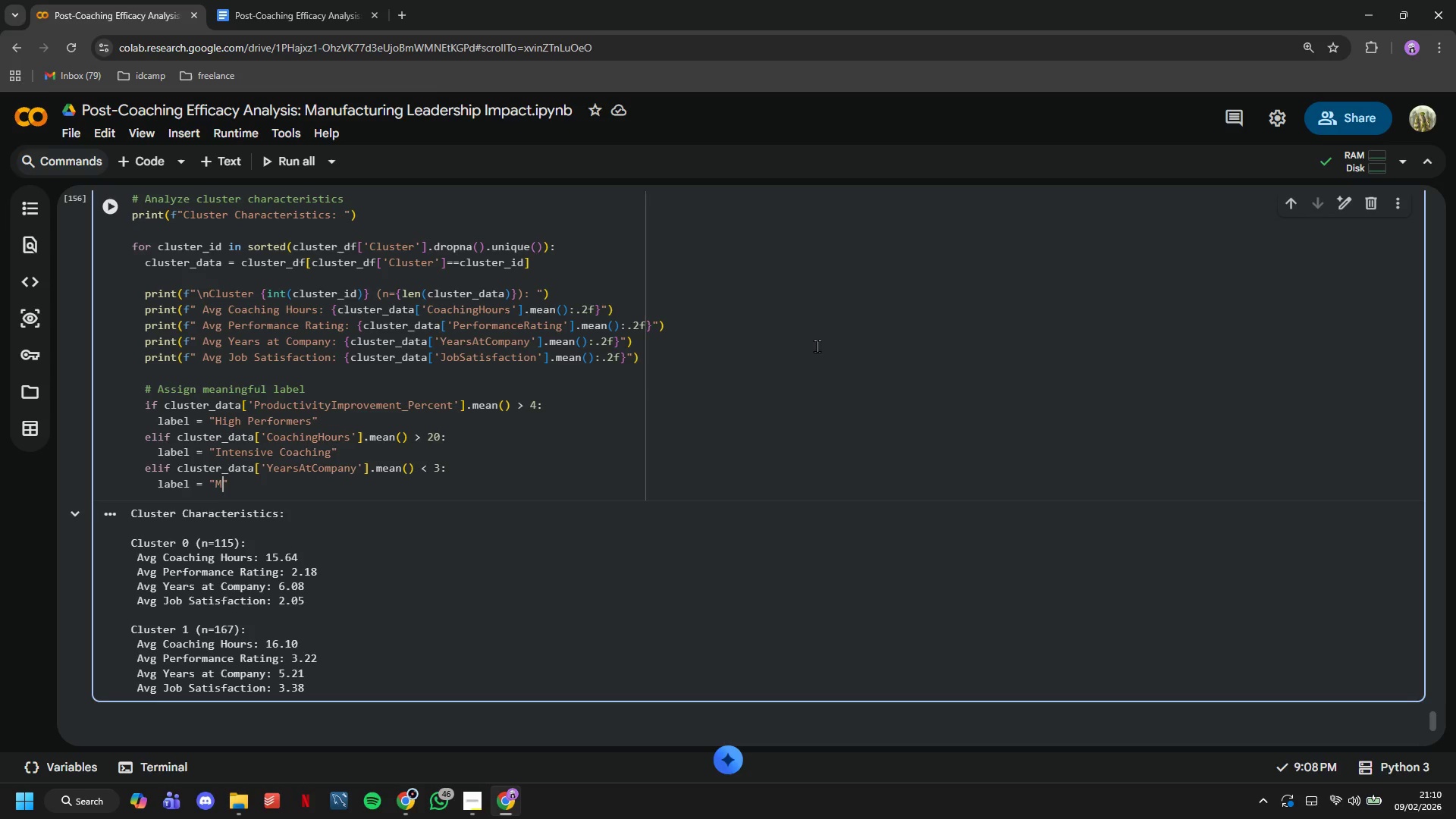 
key(Backspace)
key(Backspace)
type(New Employees)
 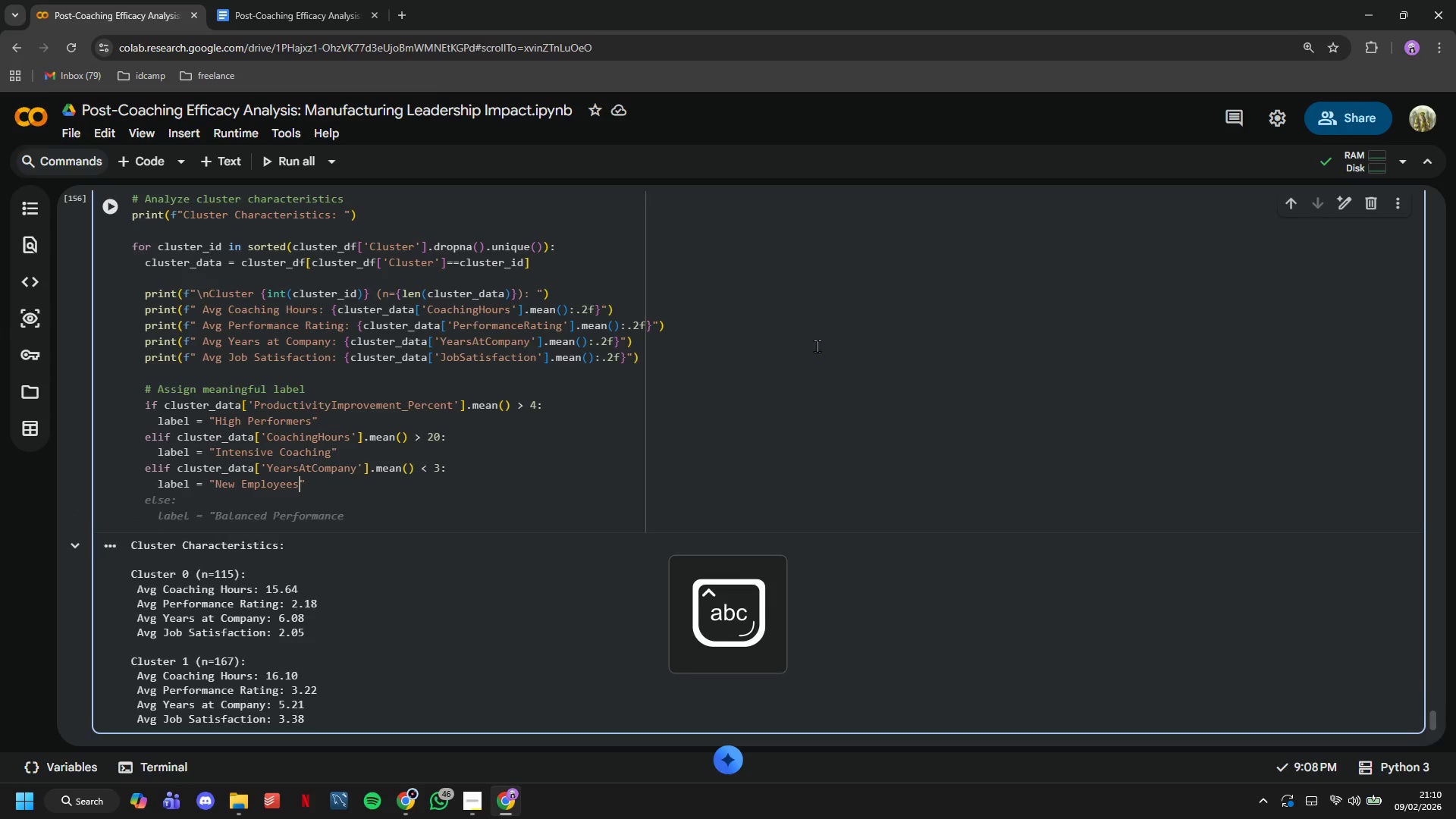 
key(ArrowRight)
 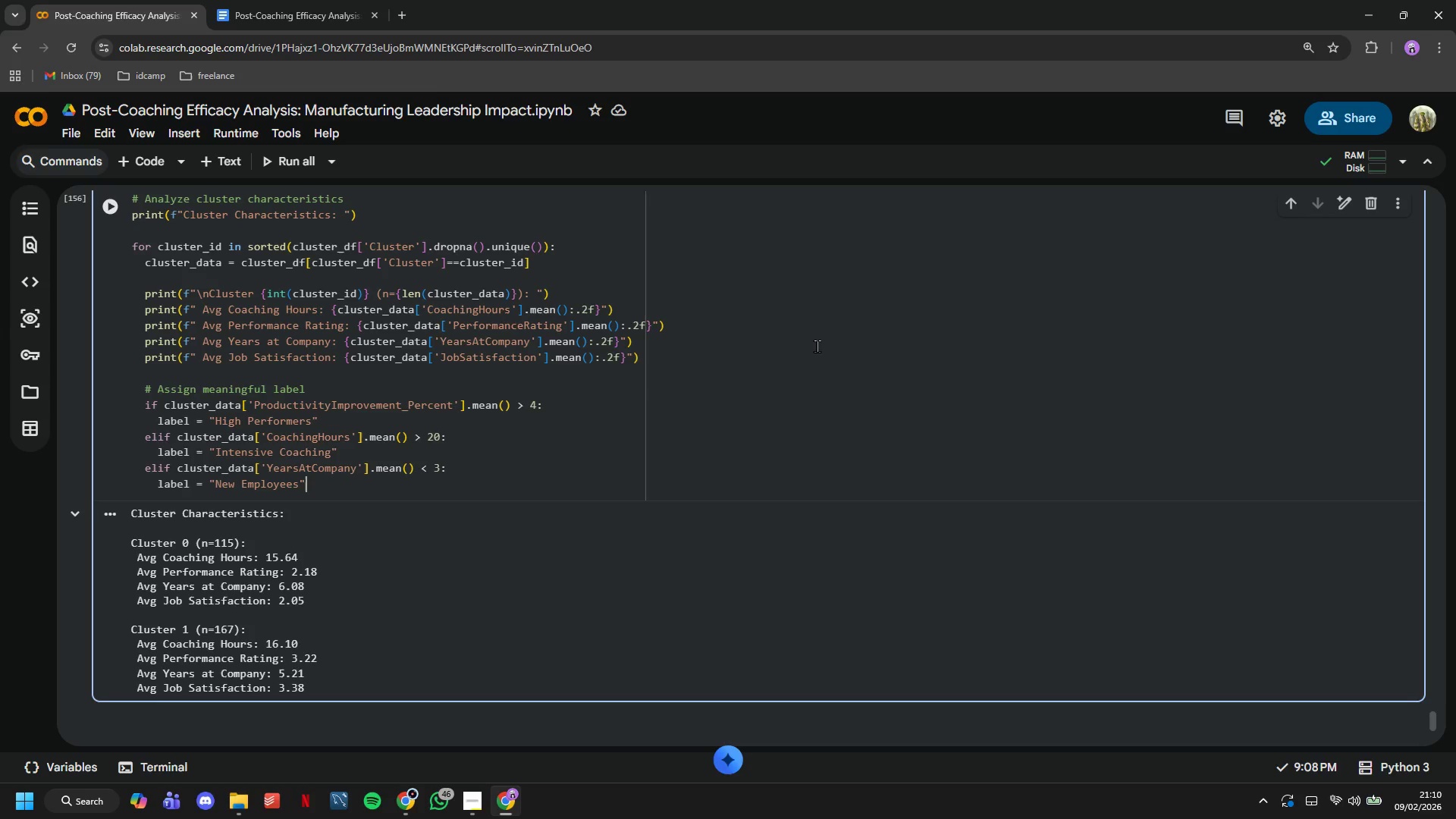 
key(Enter)
 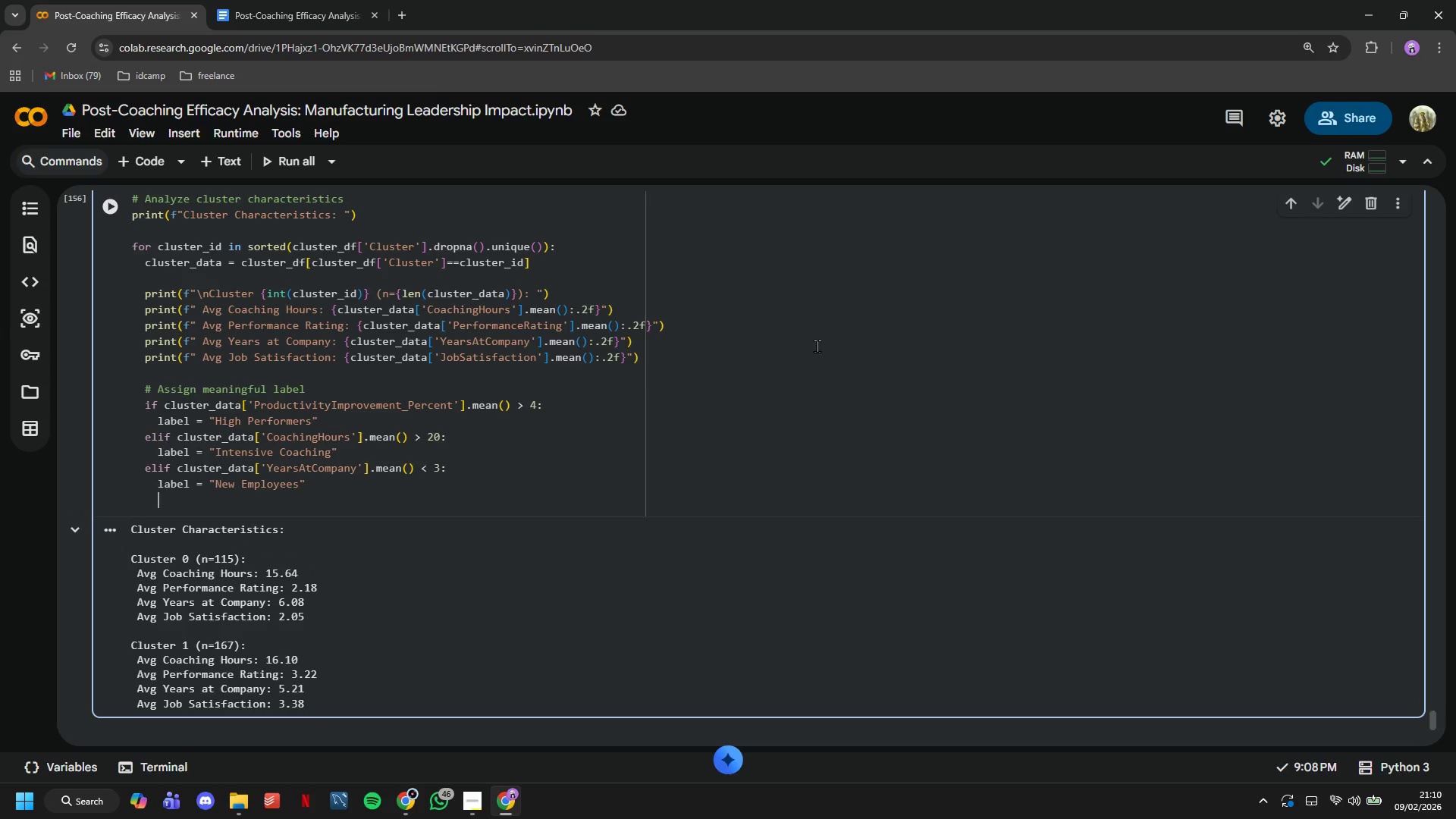 
key(Backspace)
type(else)
 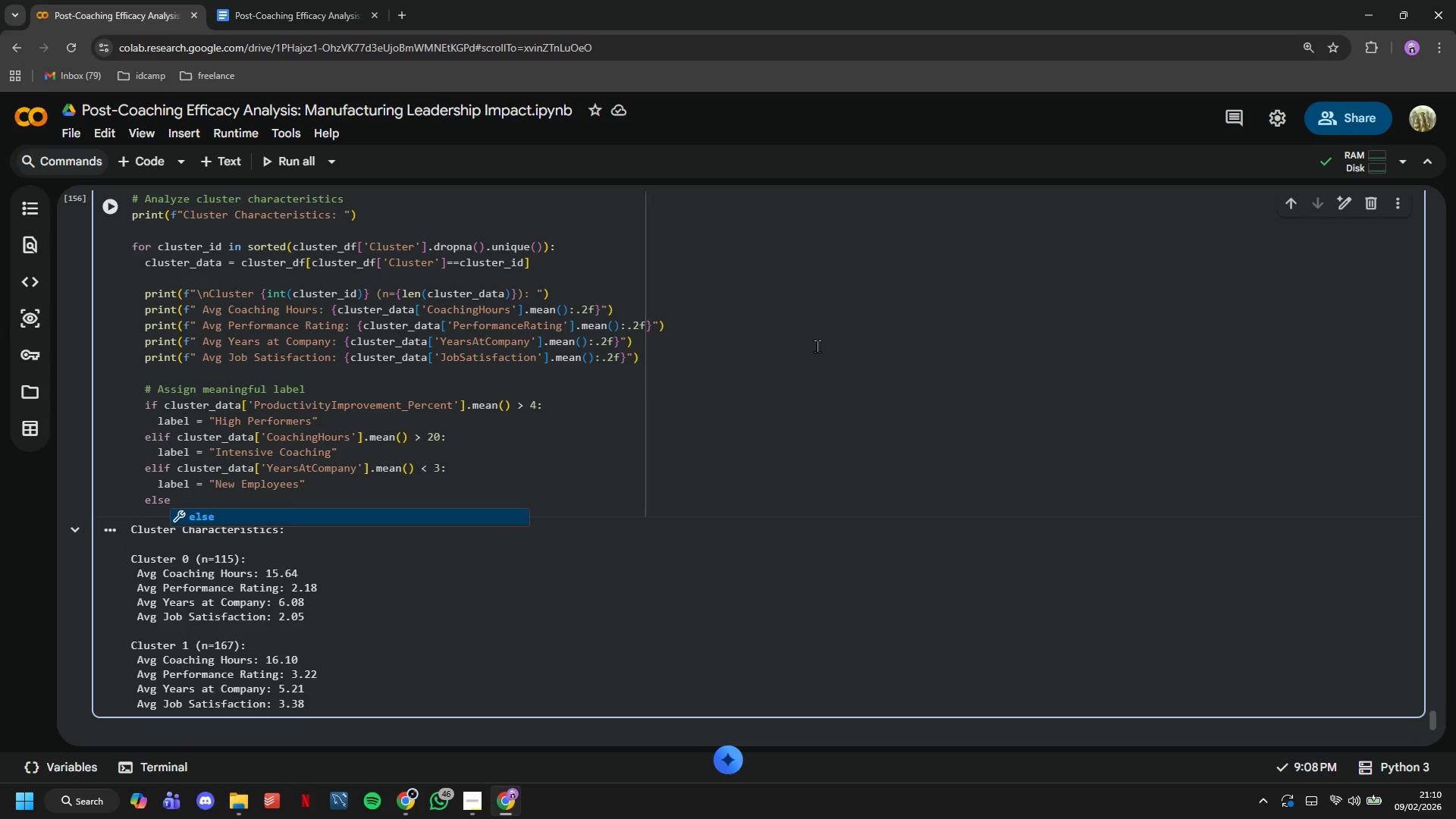 
key(ArrowLeft)
 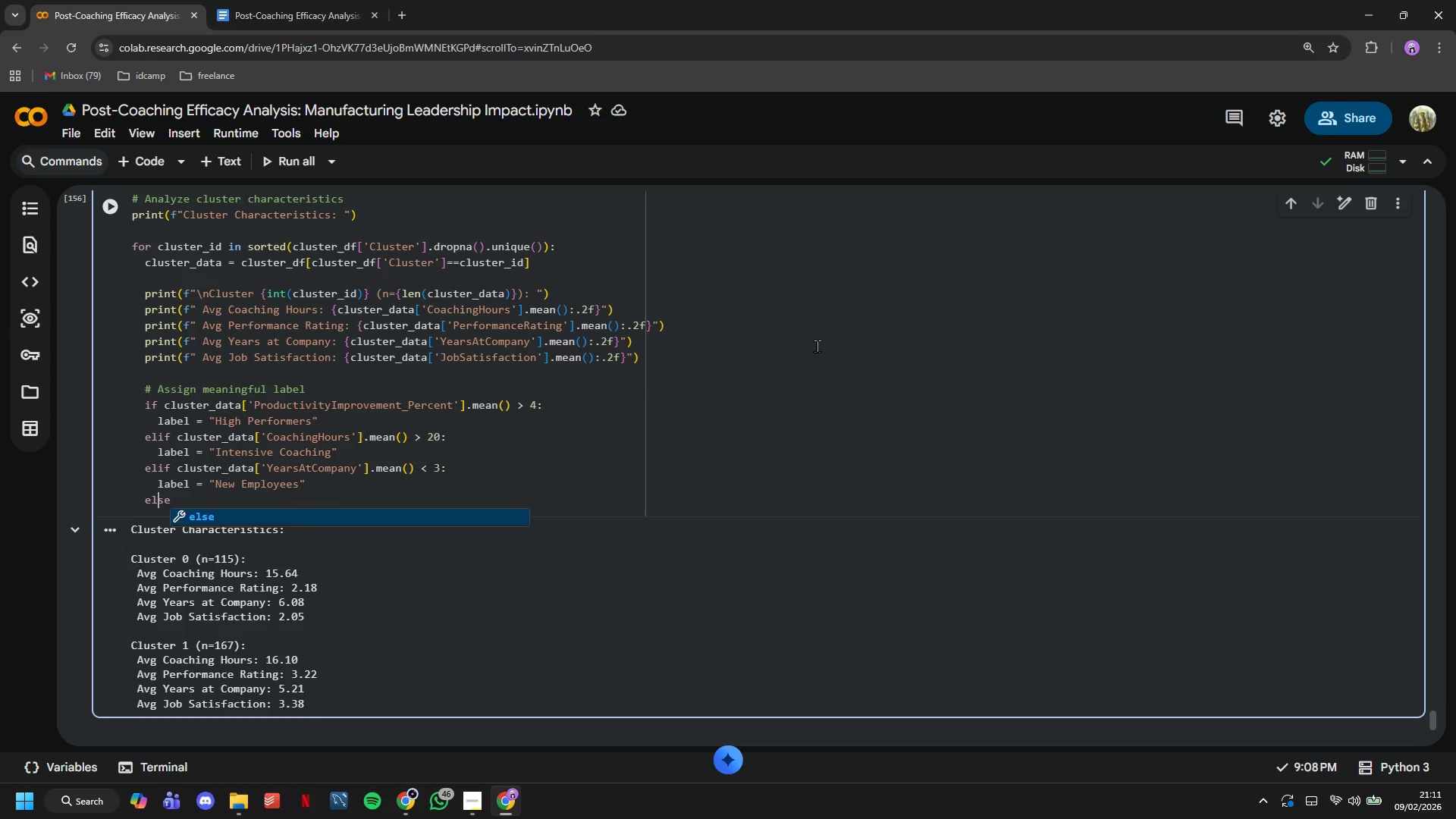 
key(ArrowLeft)
 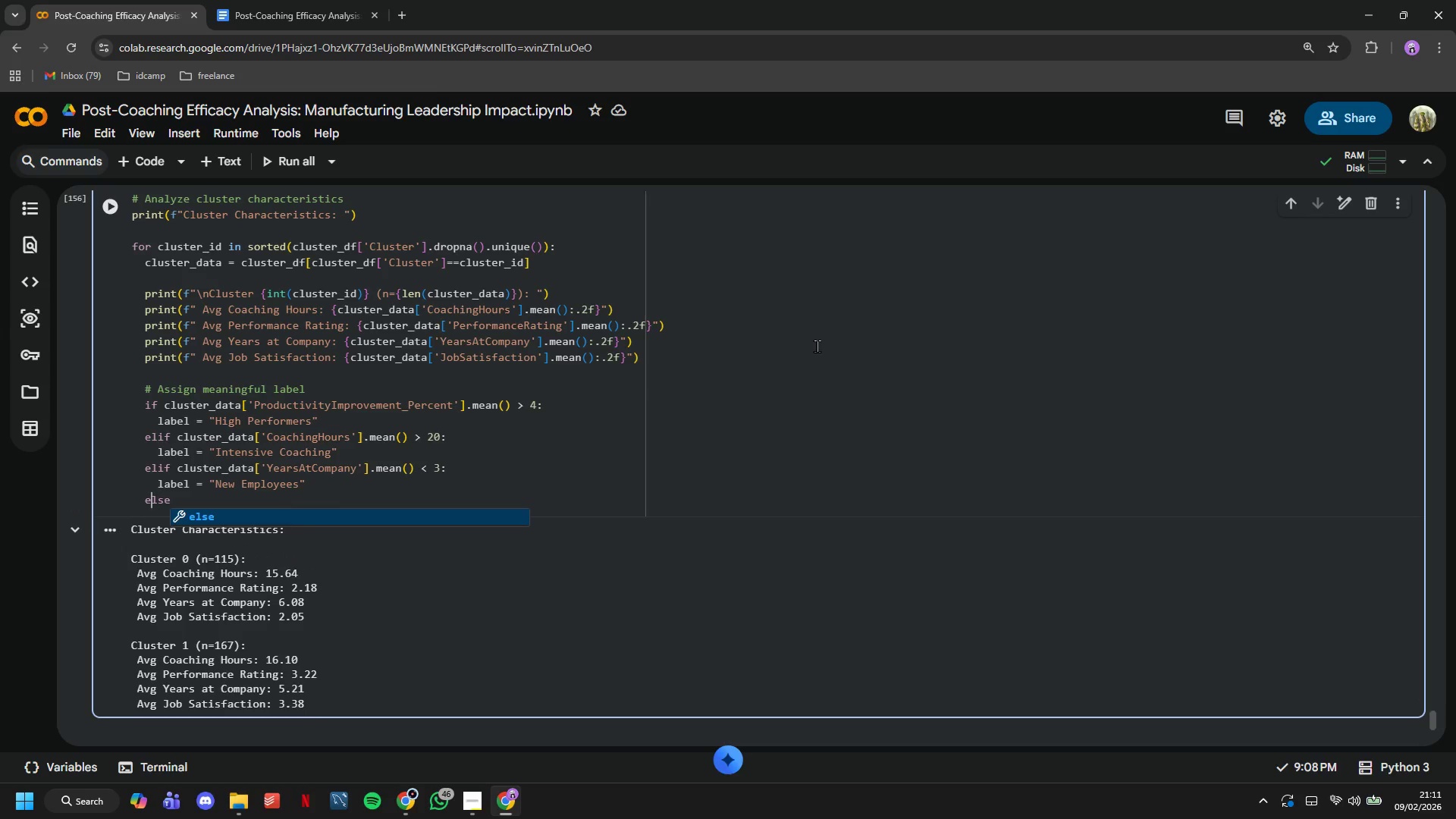 
key(ArrowLeft)
 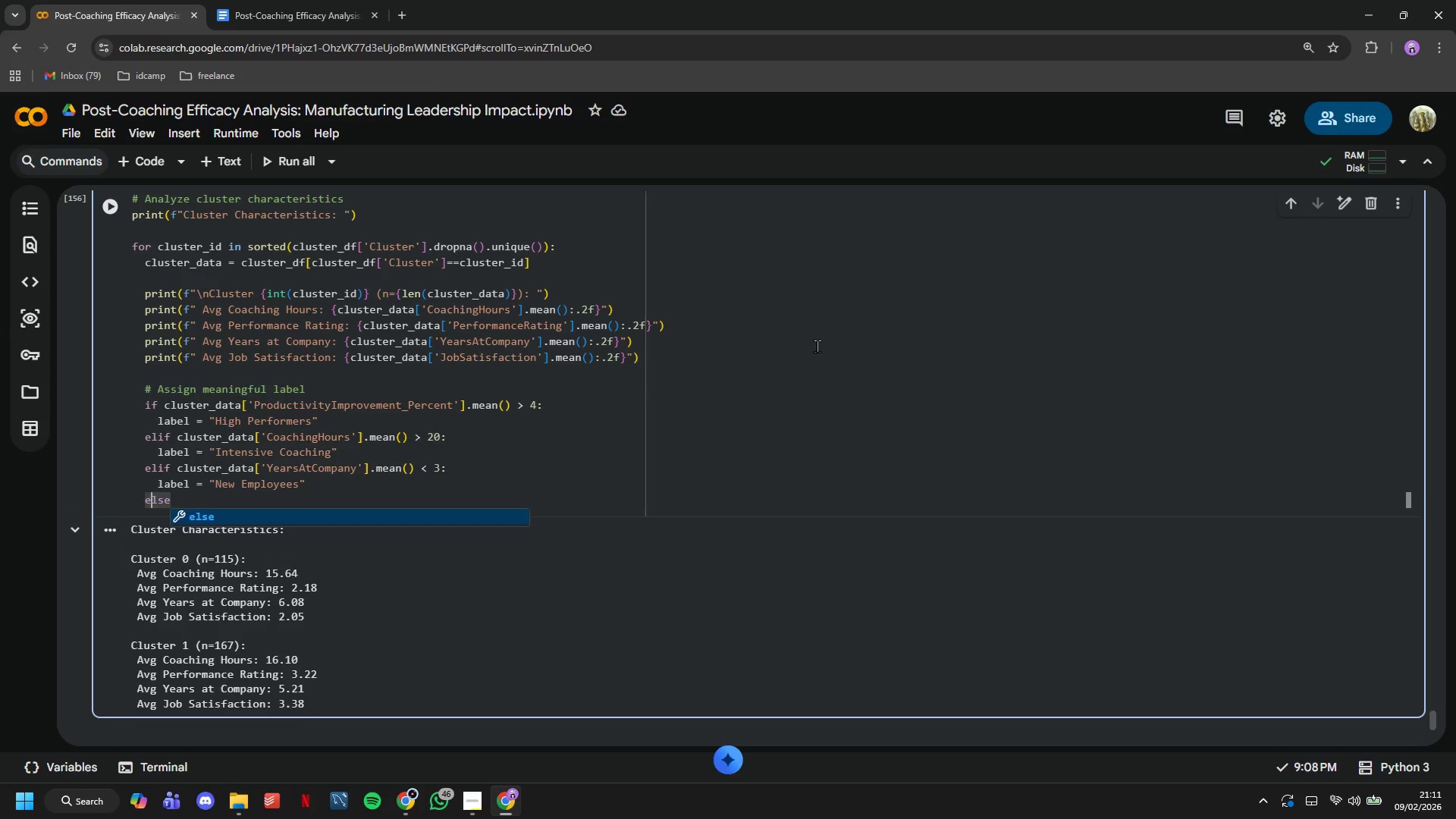 
key(ArrowLeft)
 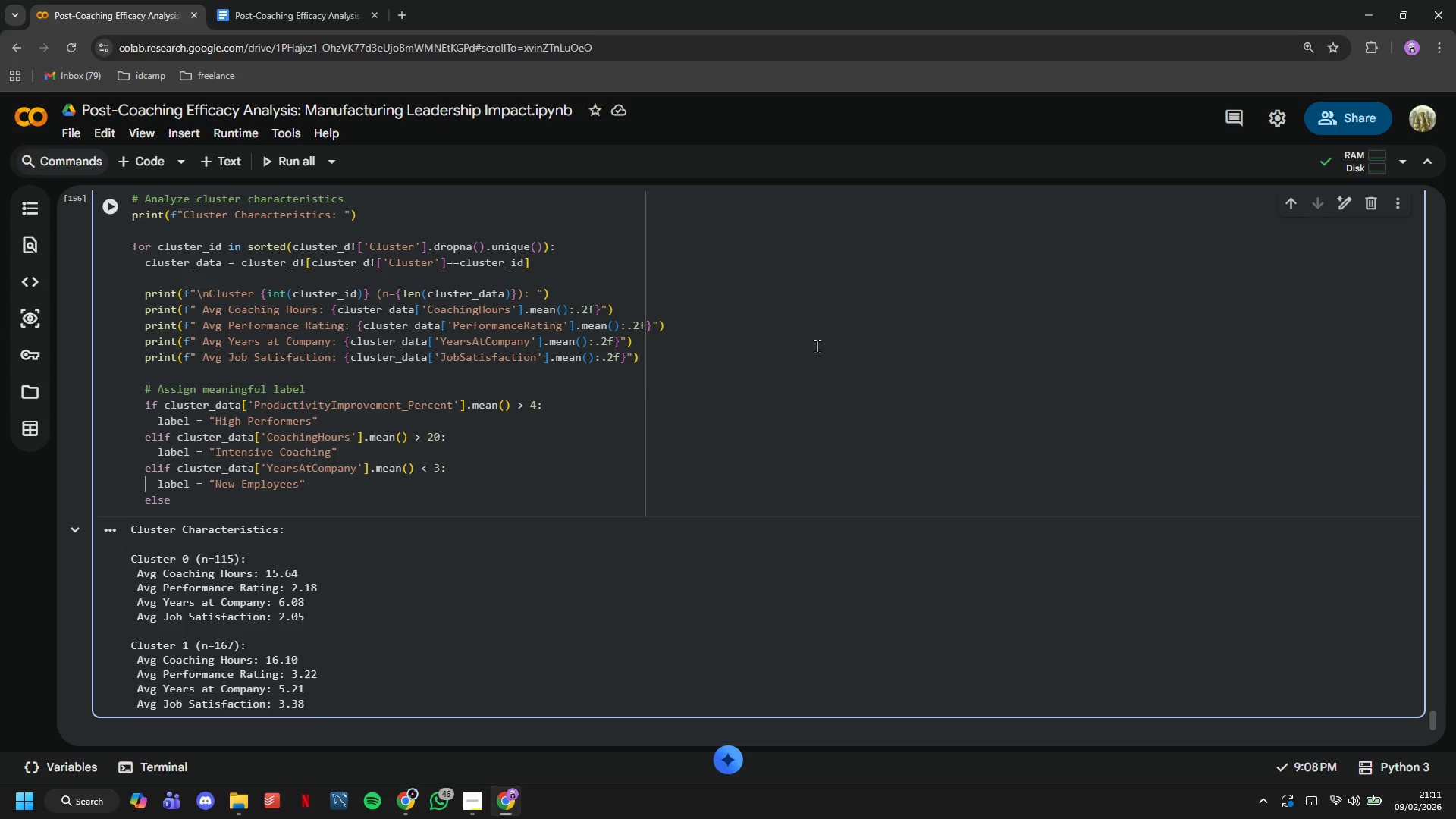 
hold_key(key=ArrowUp, duration=0.69)
 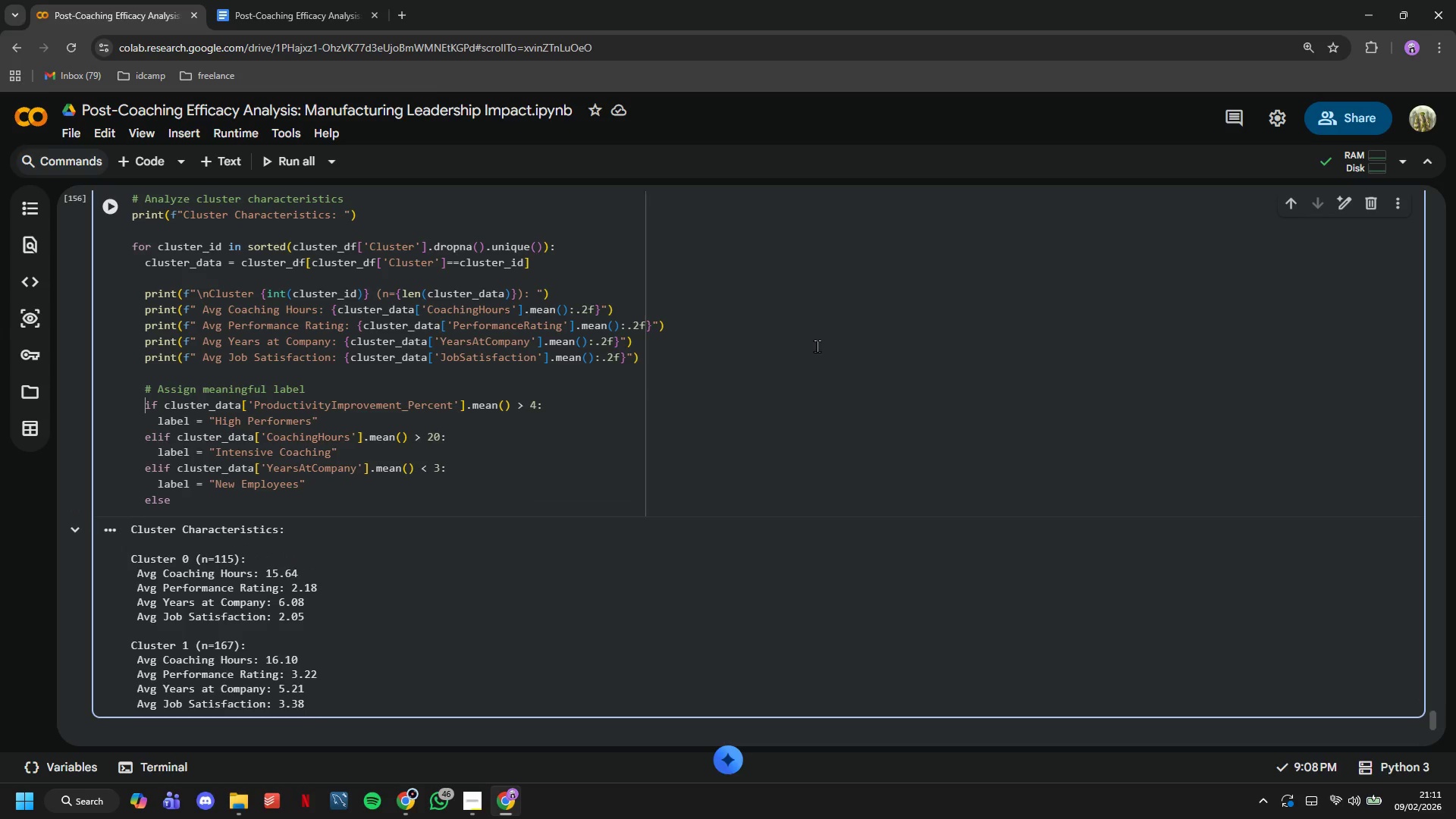 
hold_key(key=ArrowDown, duration=0.33)
 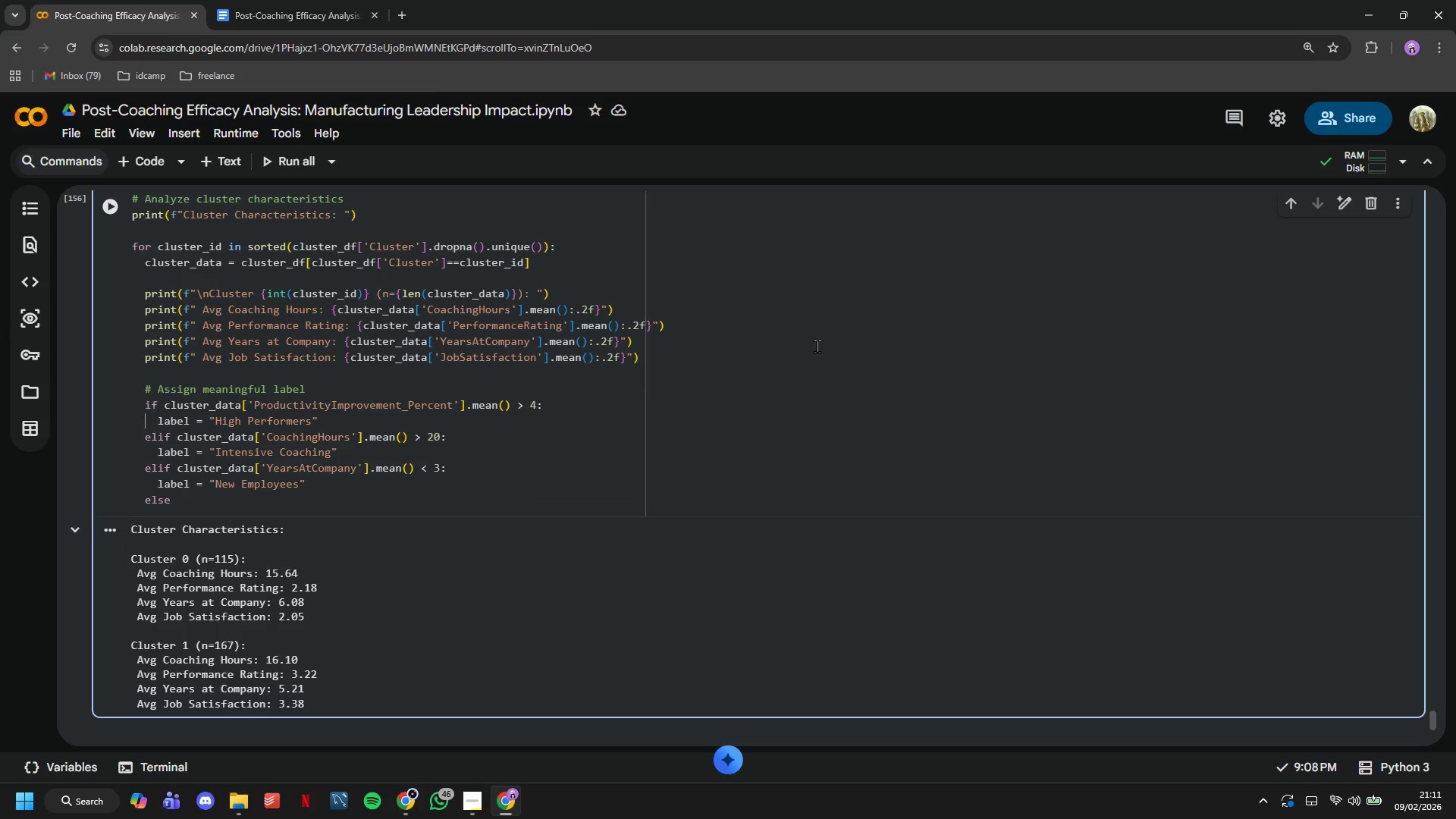 
key(ArrowDown)
 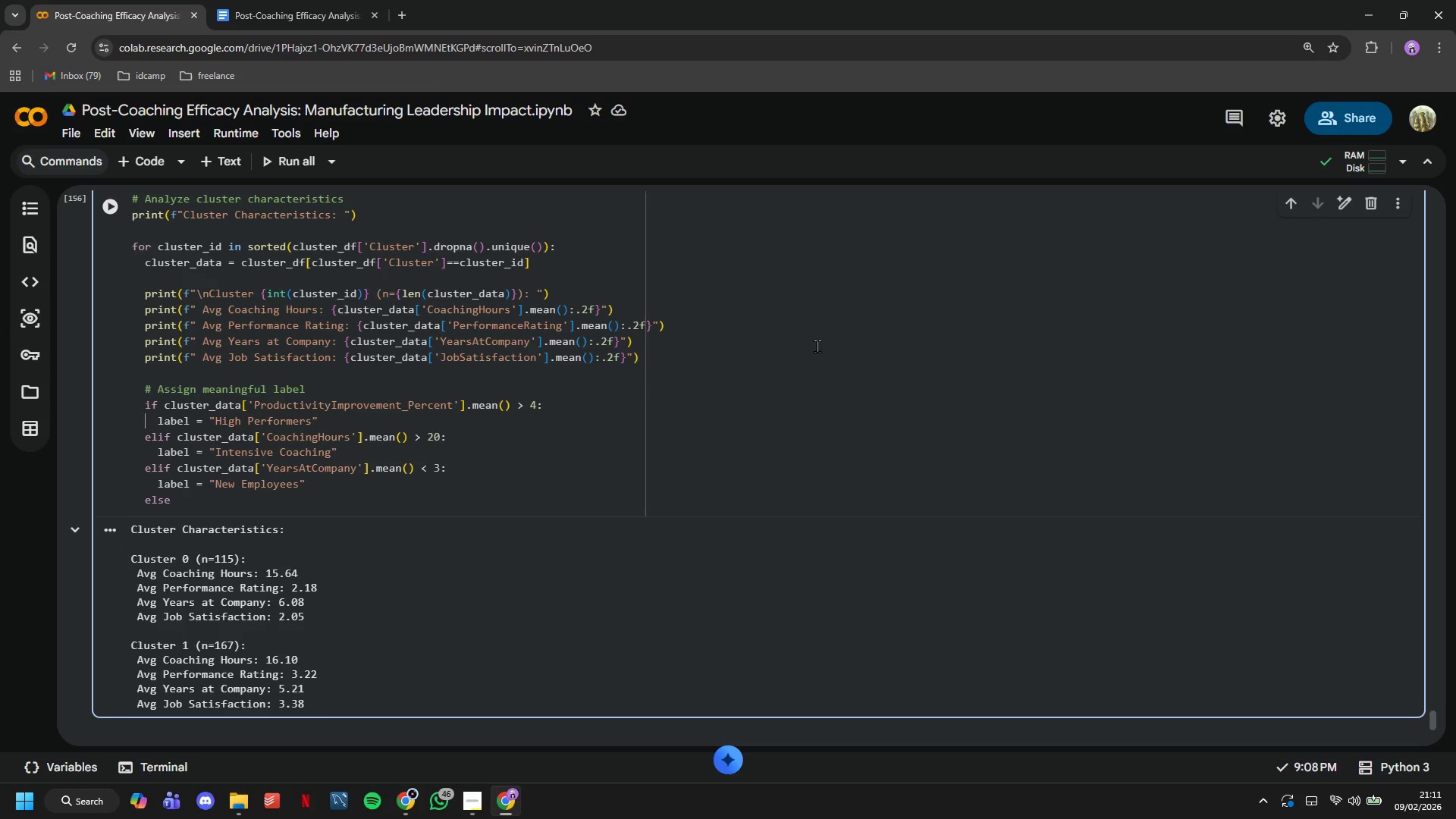 
key(ArrowDown)
 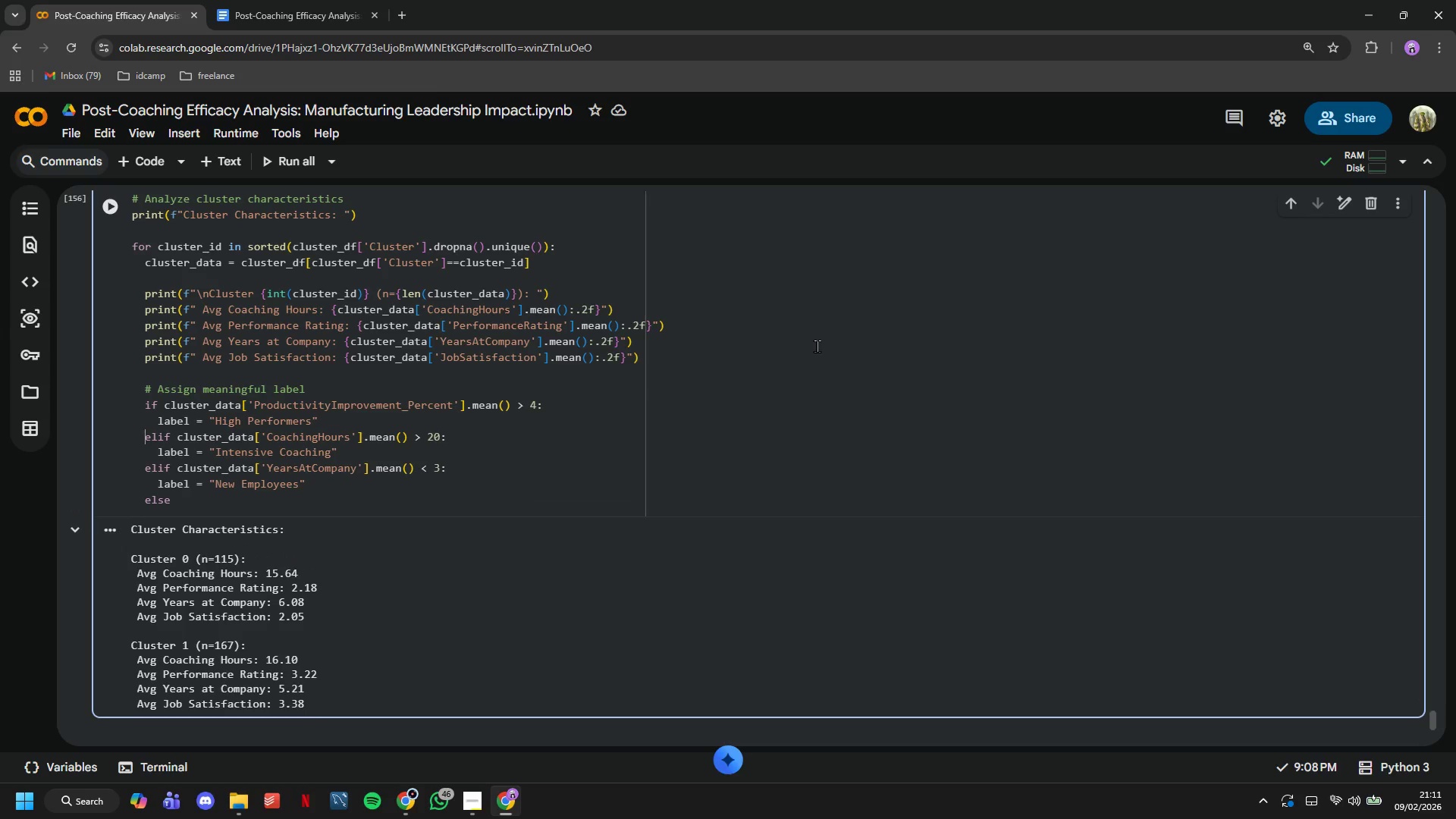 
key(ArrowDown)
 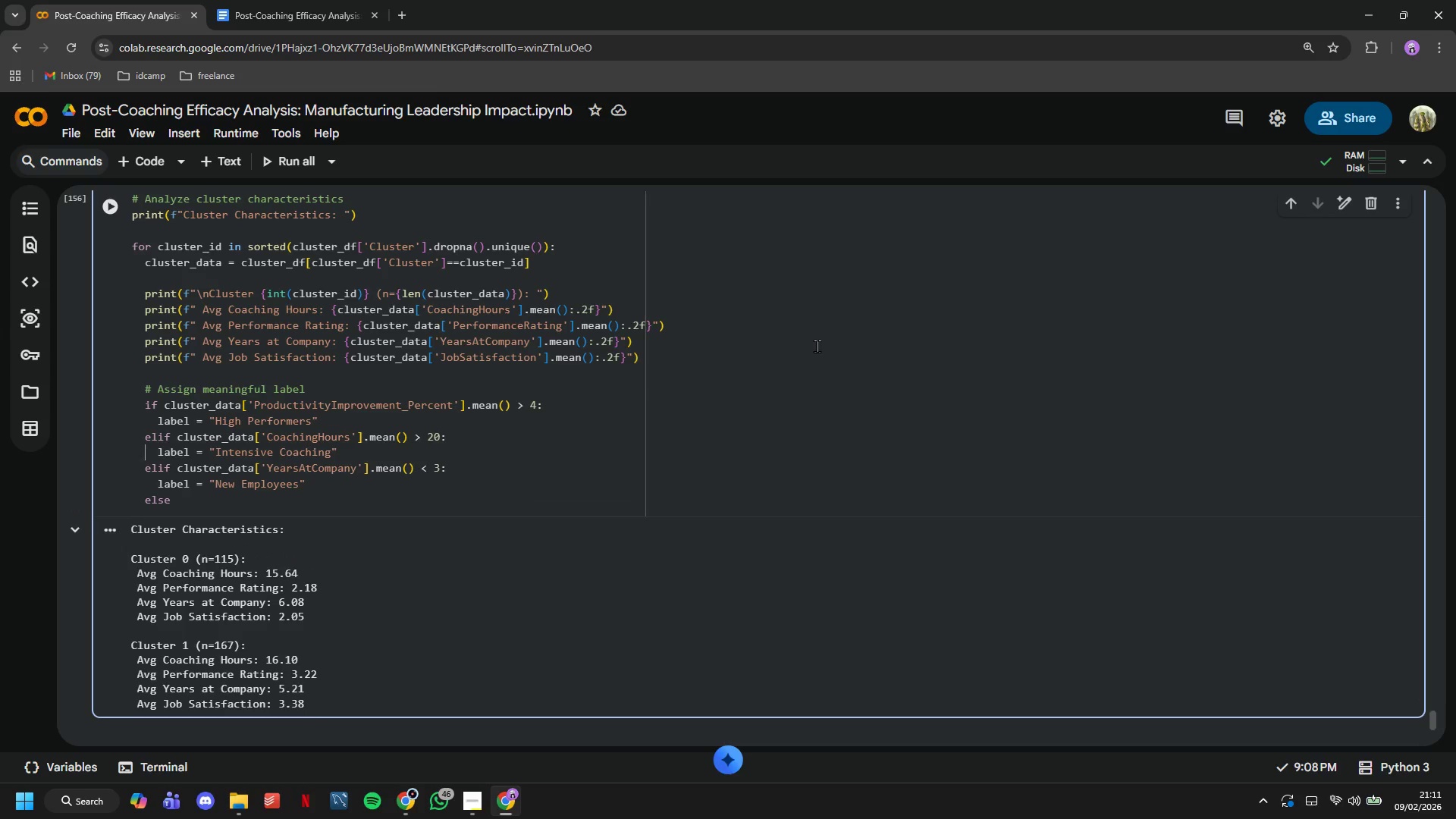 
key(ArrowDown)
 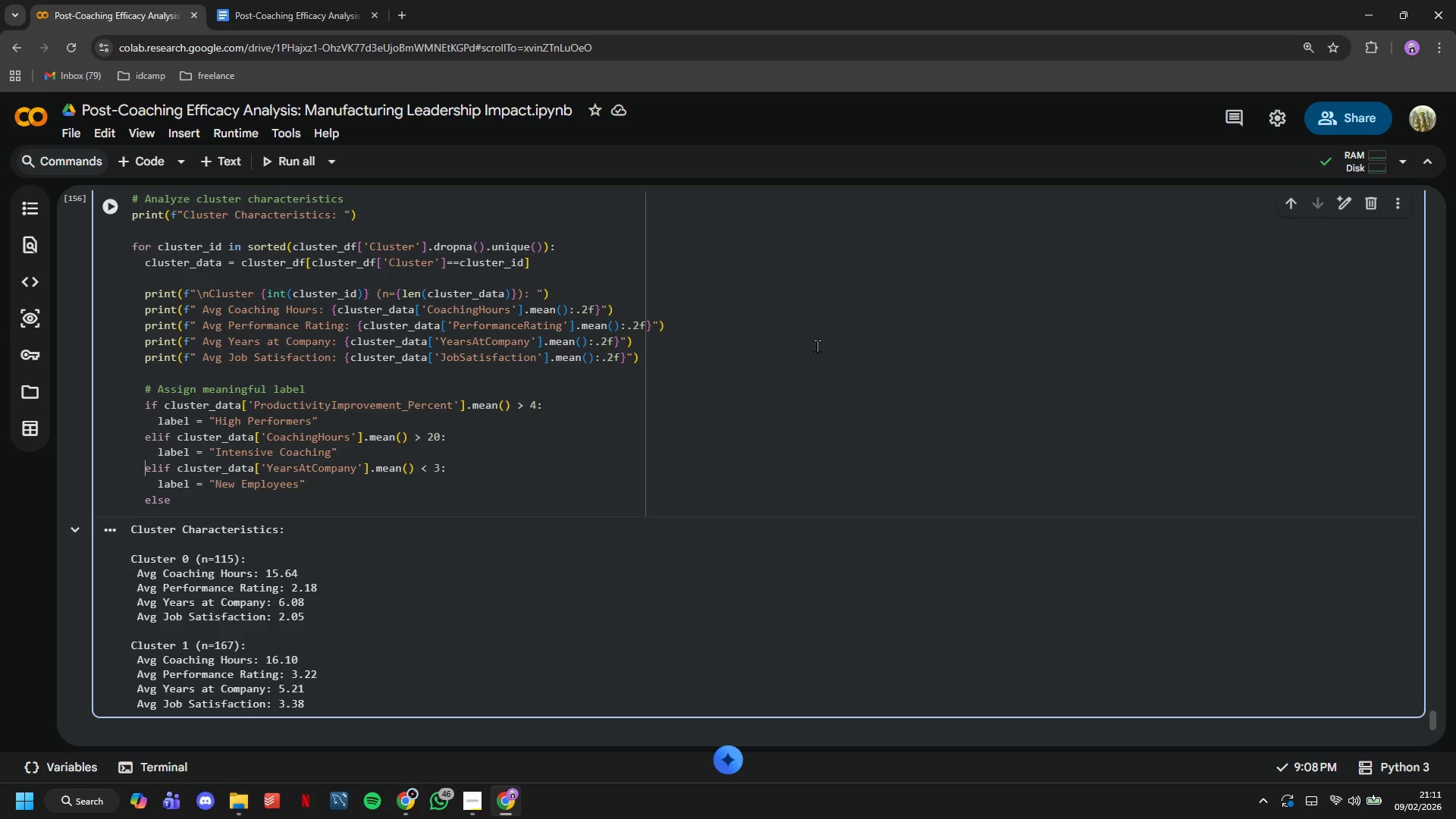 
key(ArrowDown)
 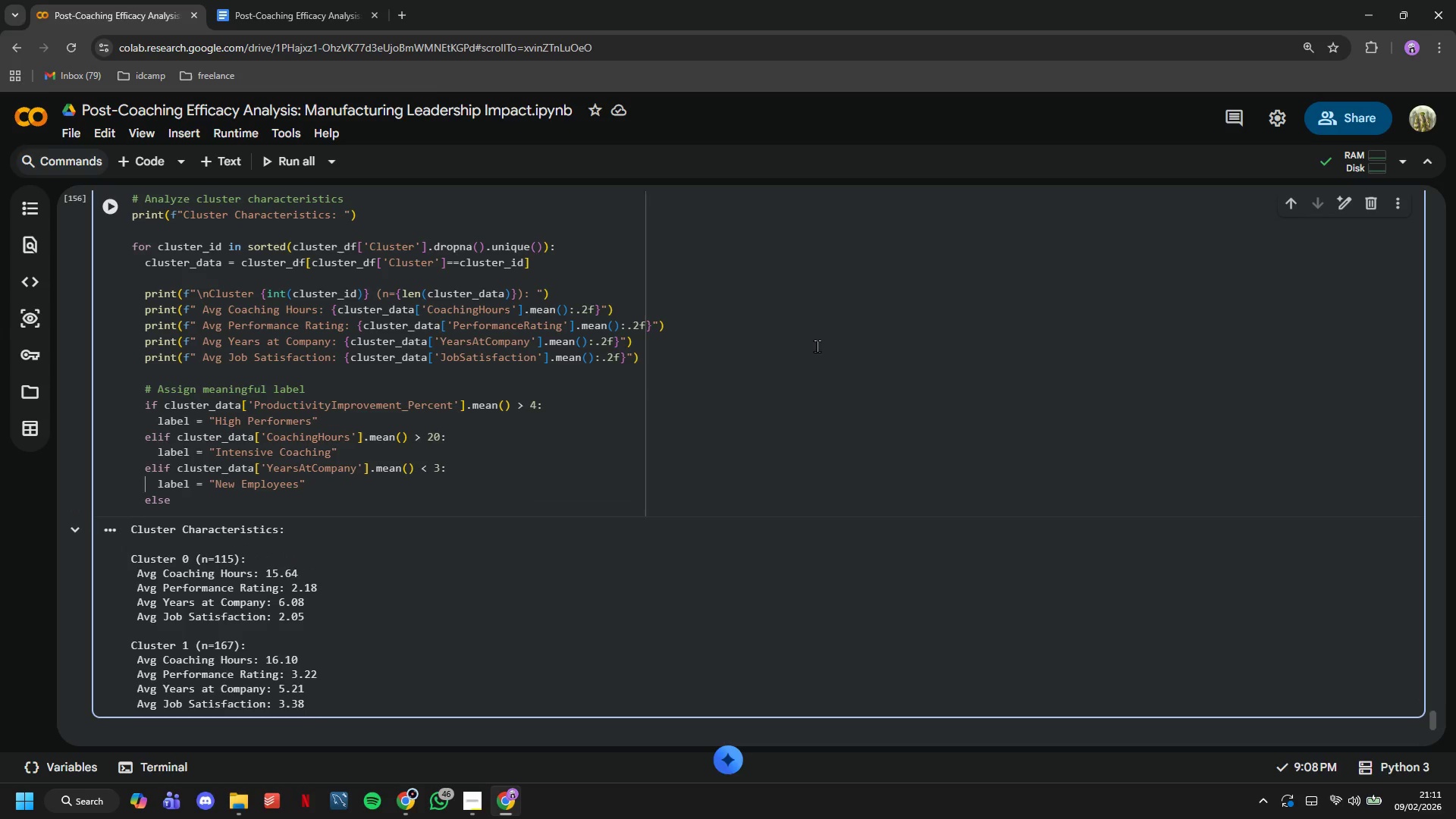 
key(ArrowDown)
 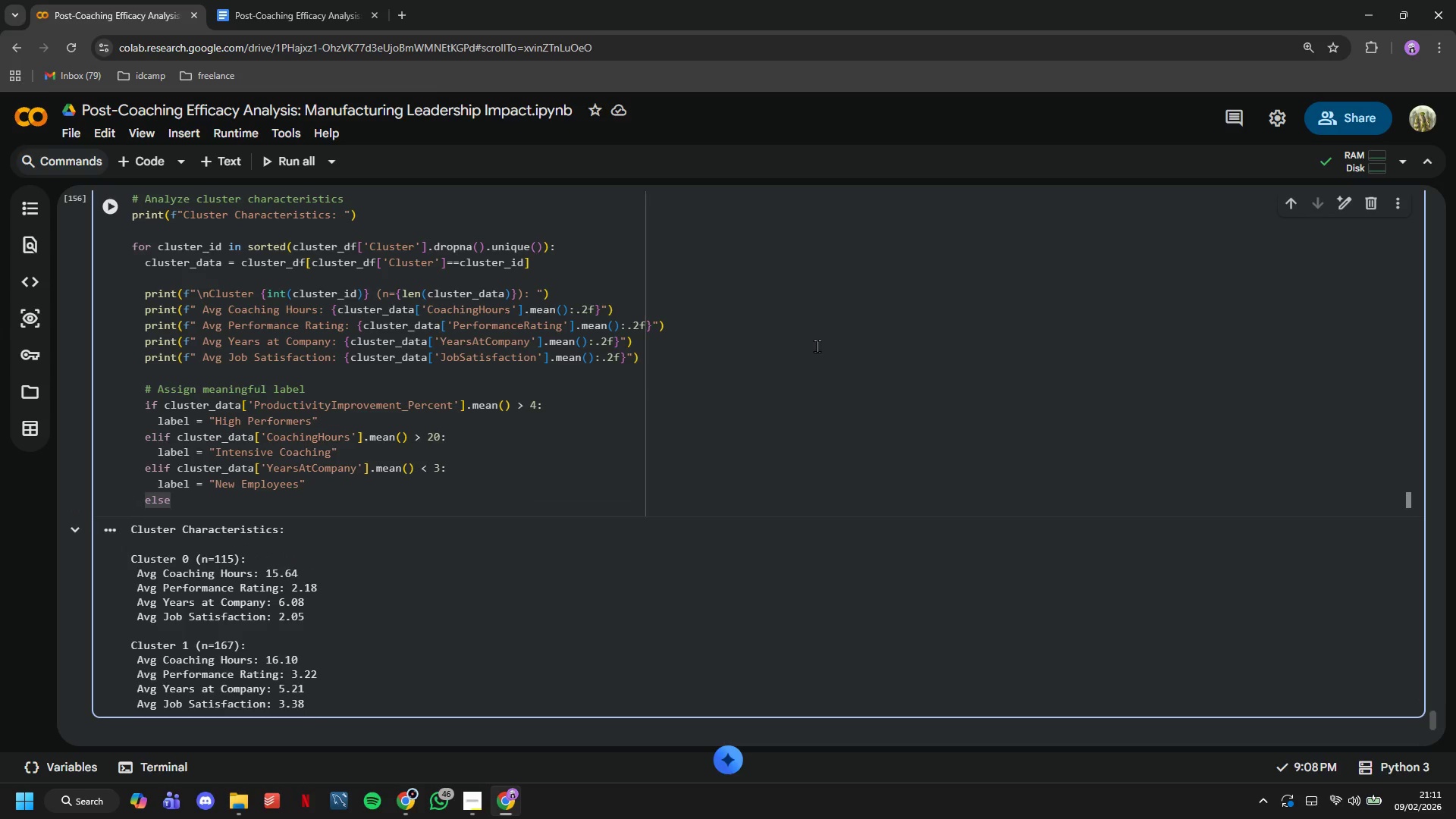 
key(ArrowRight)
 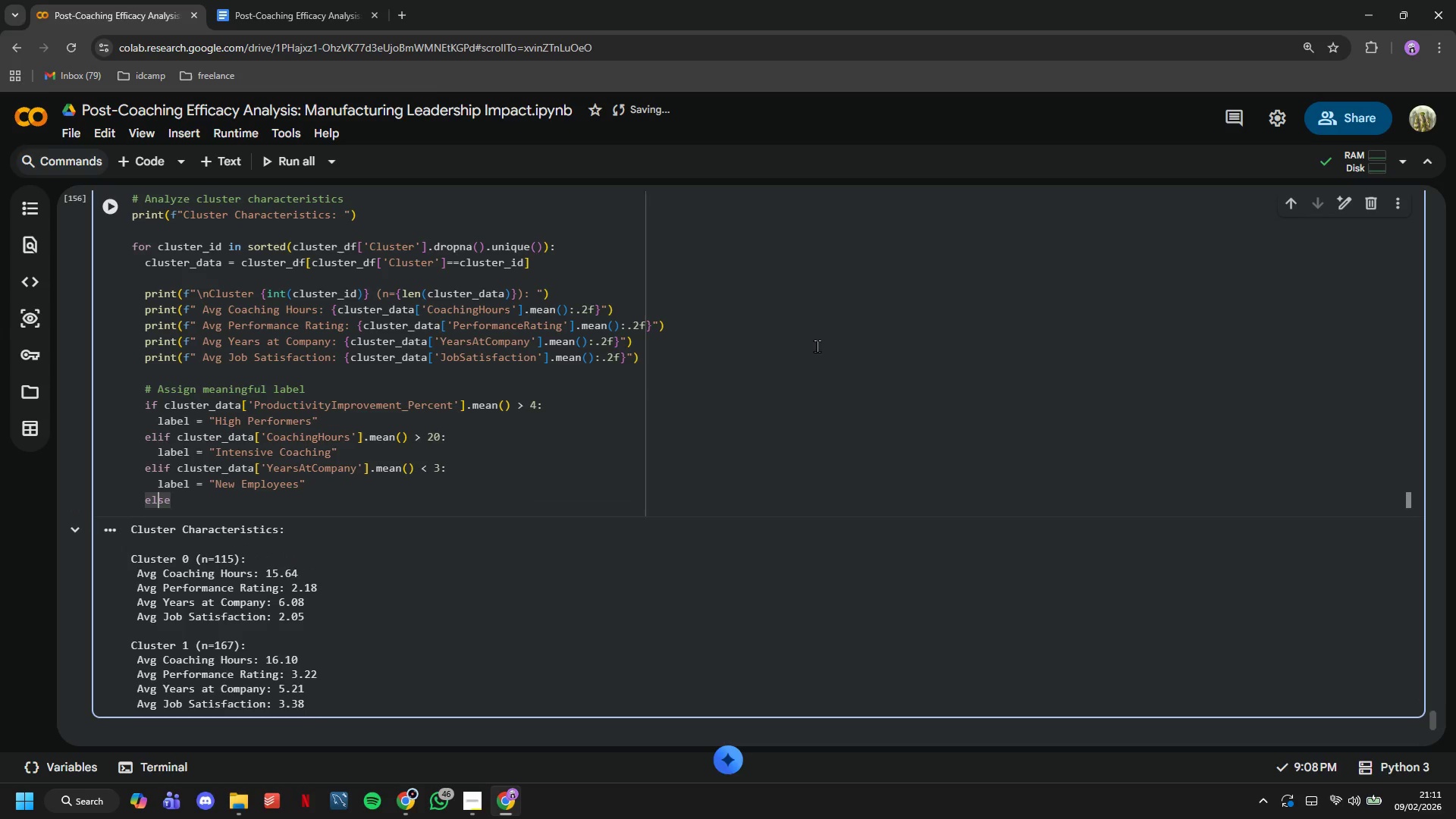 
key(ArrowRight)
 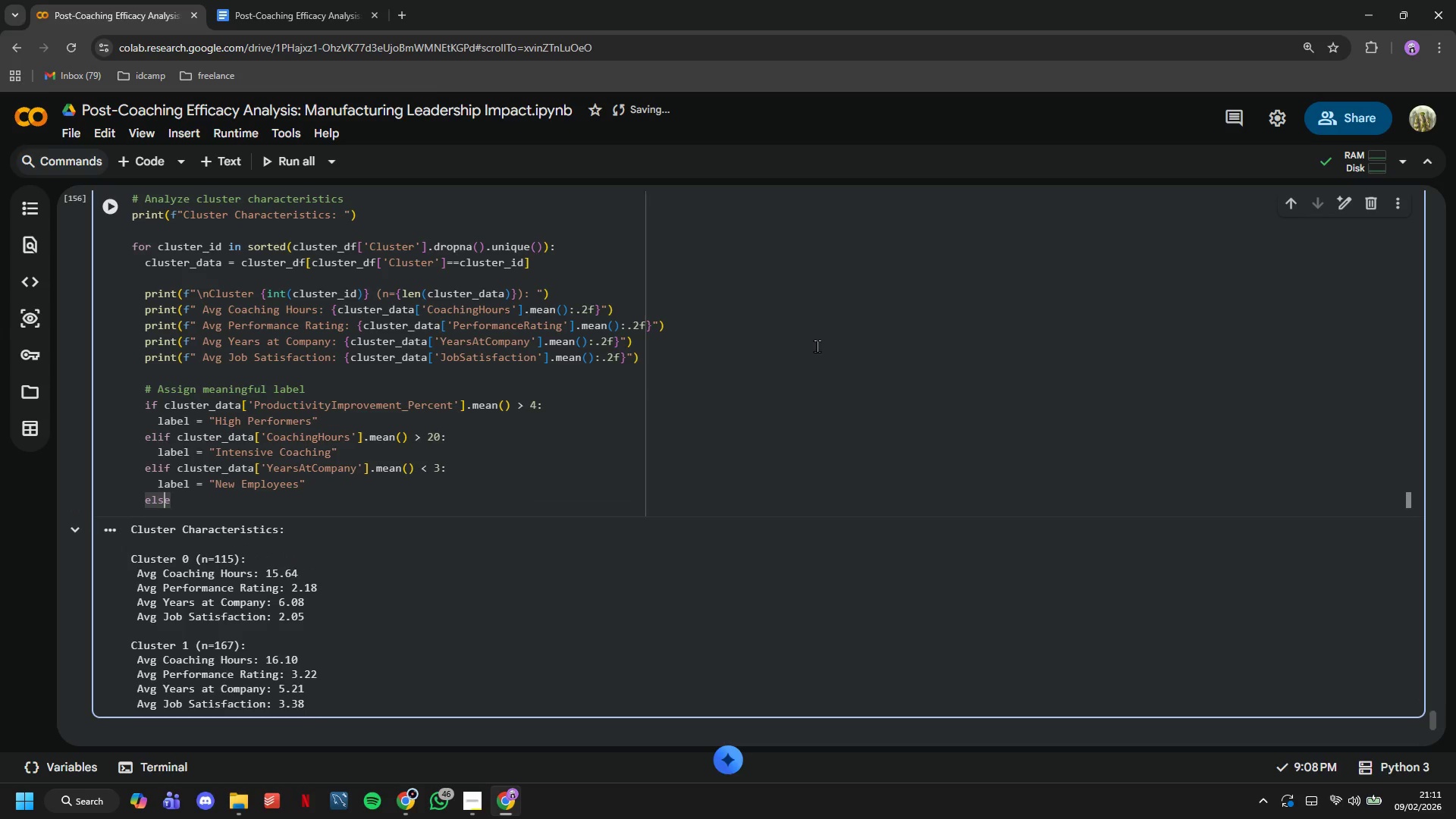 
key(ArrowRight)
 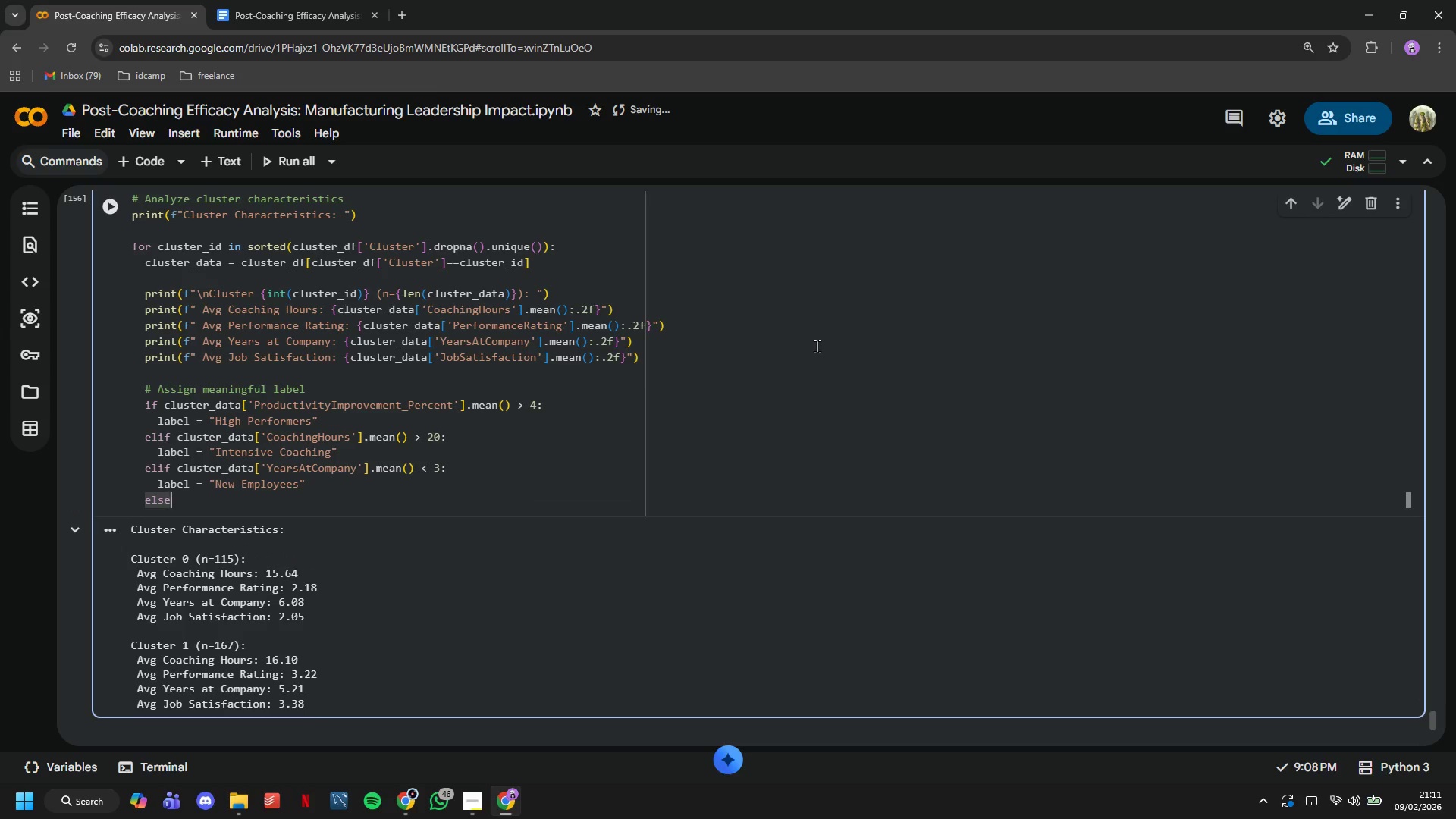 
key(ArrowRight)
 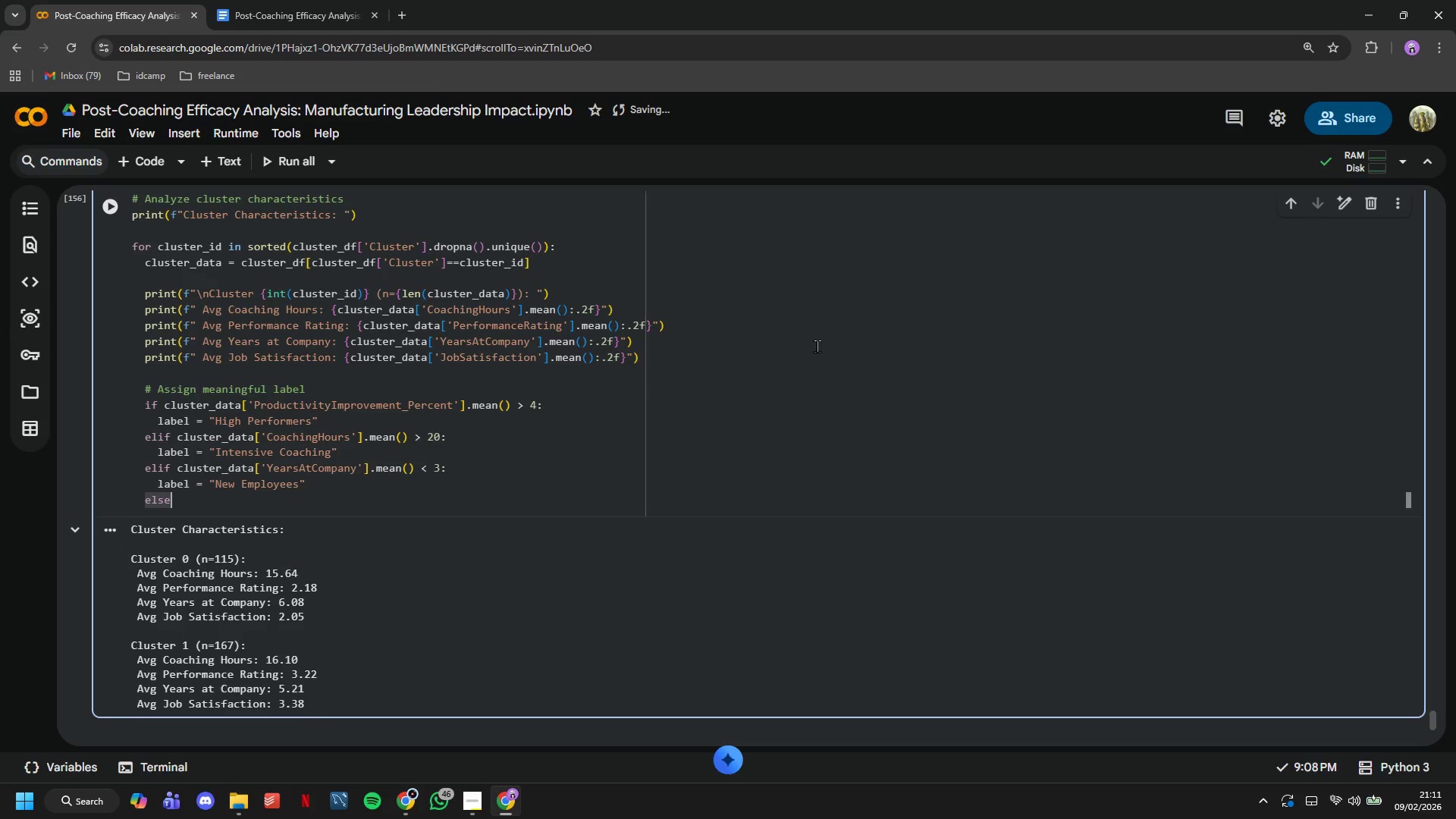 
key(Shift+Semicolon)
 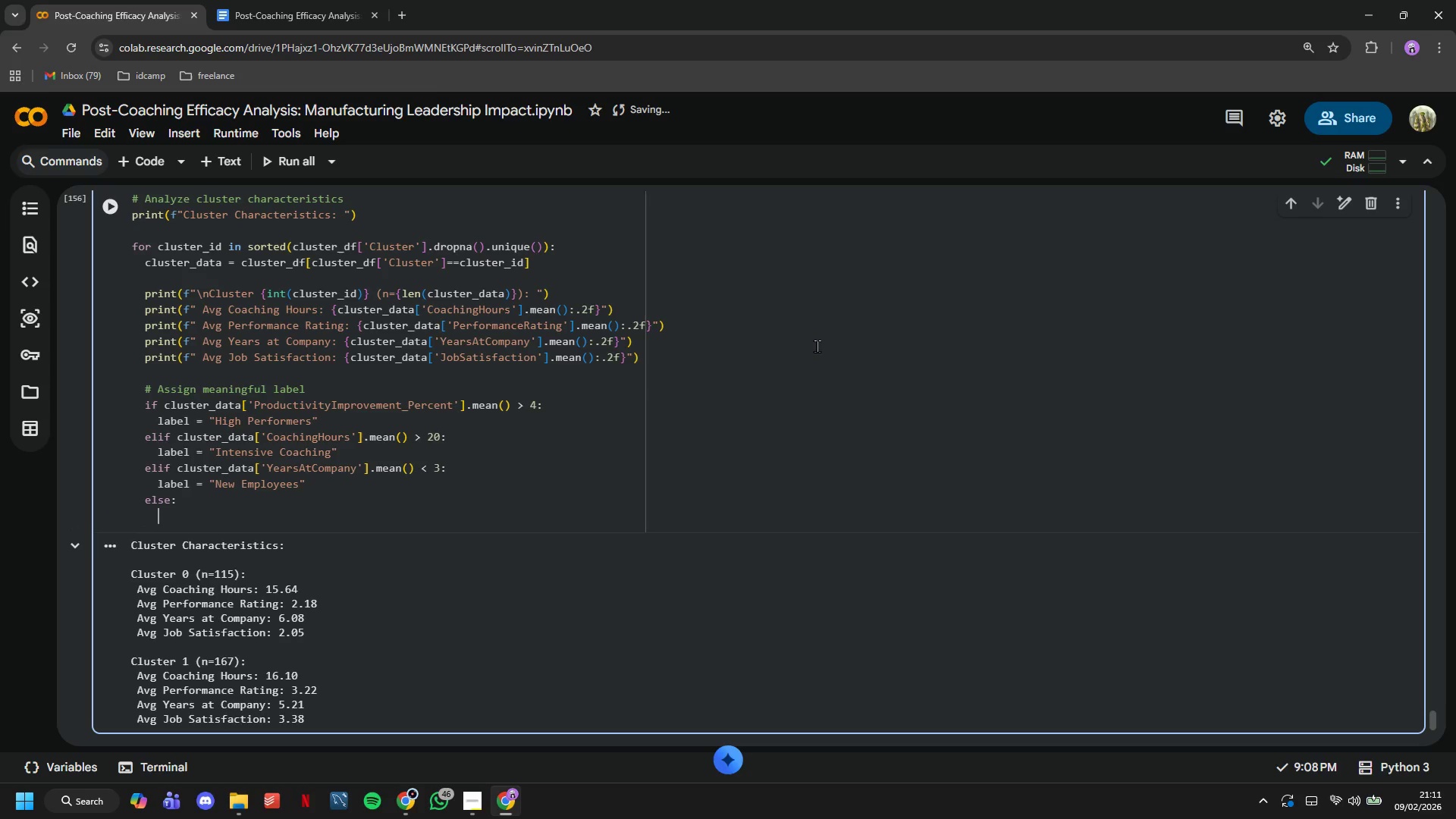 
key(Enter)
 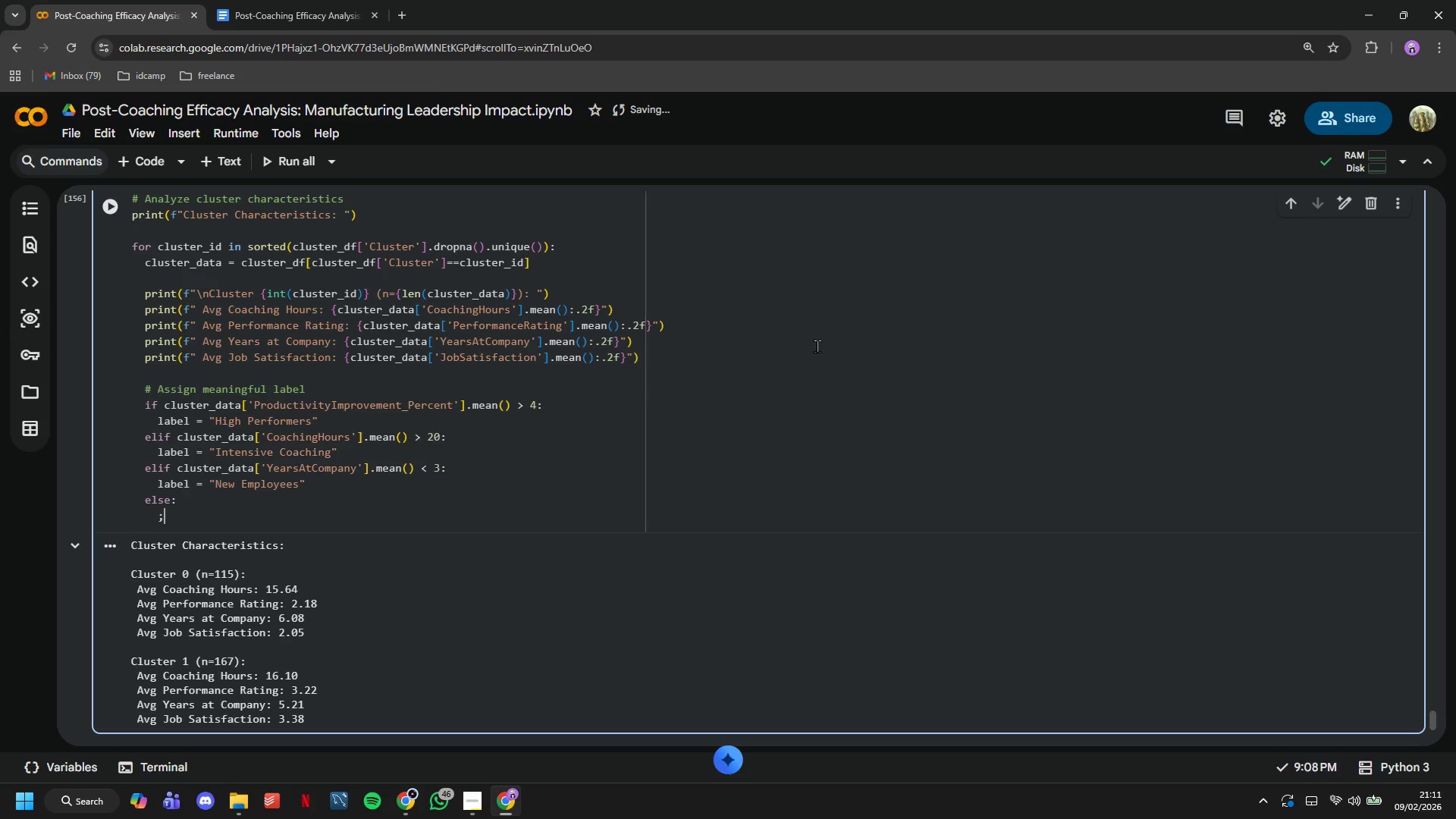 
type(;a)
key(Backspace)
key(Backspace)
type(label = "Standard Group)
 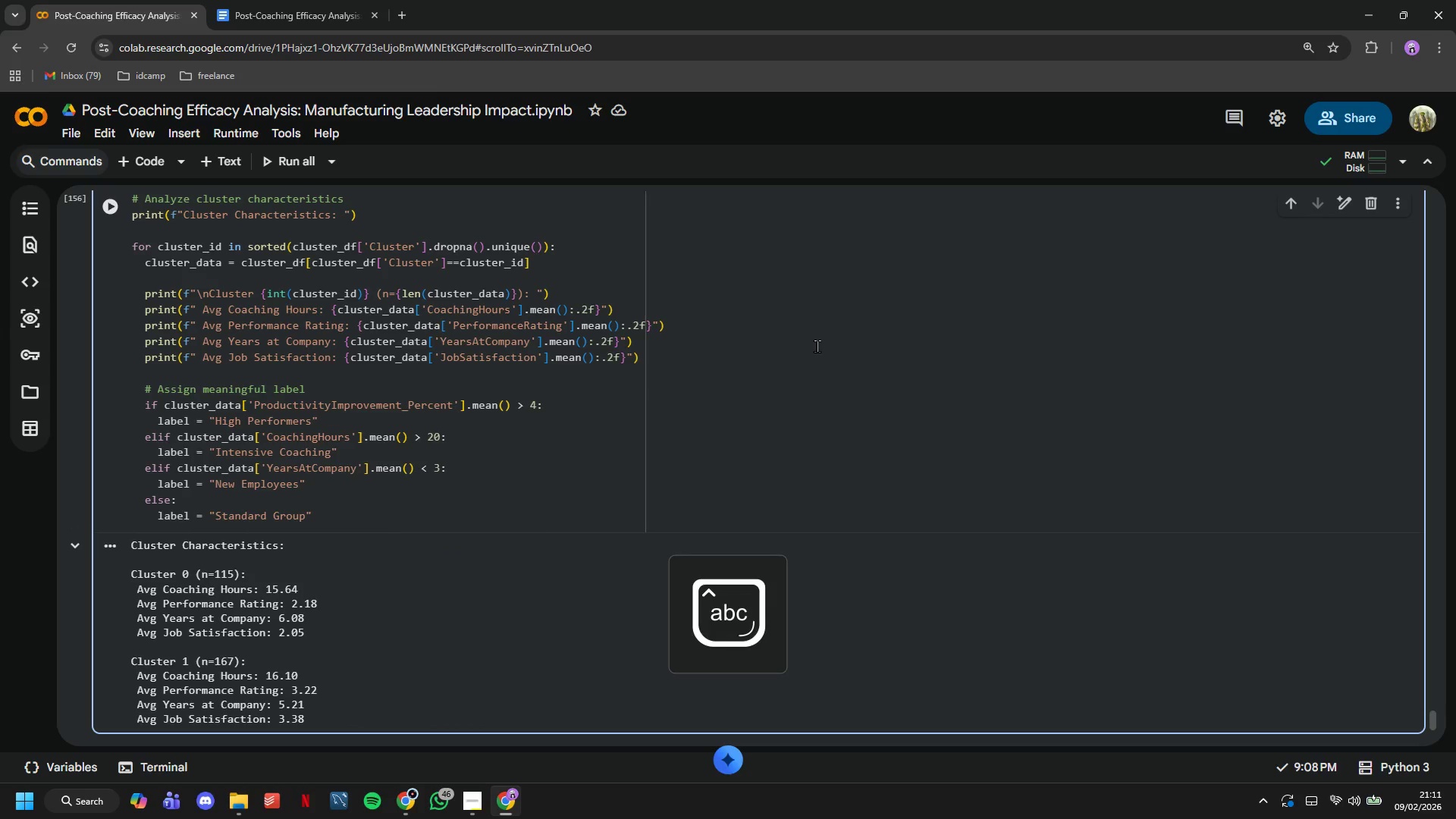 
key(ArrowRight)
 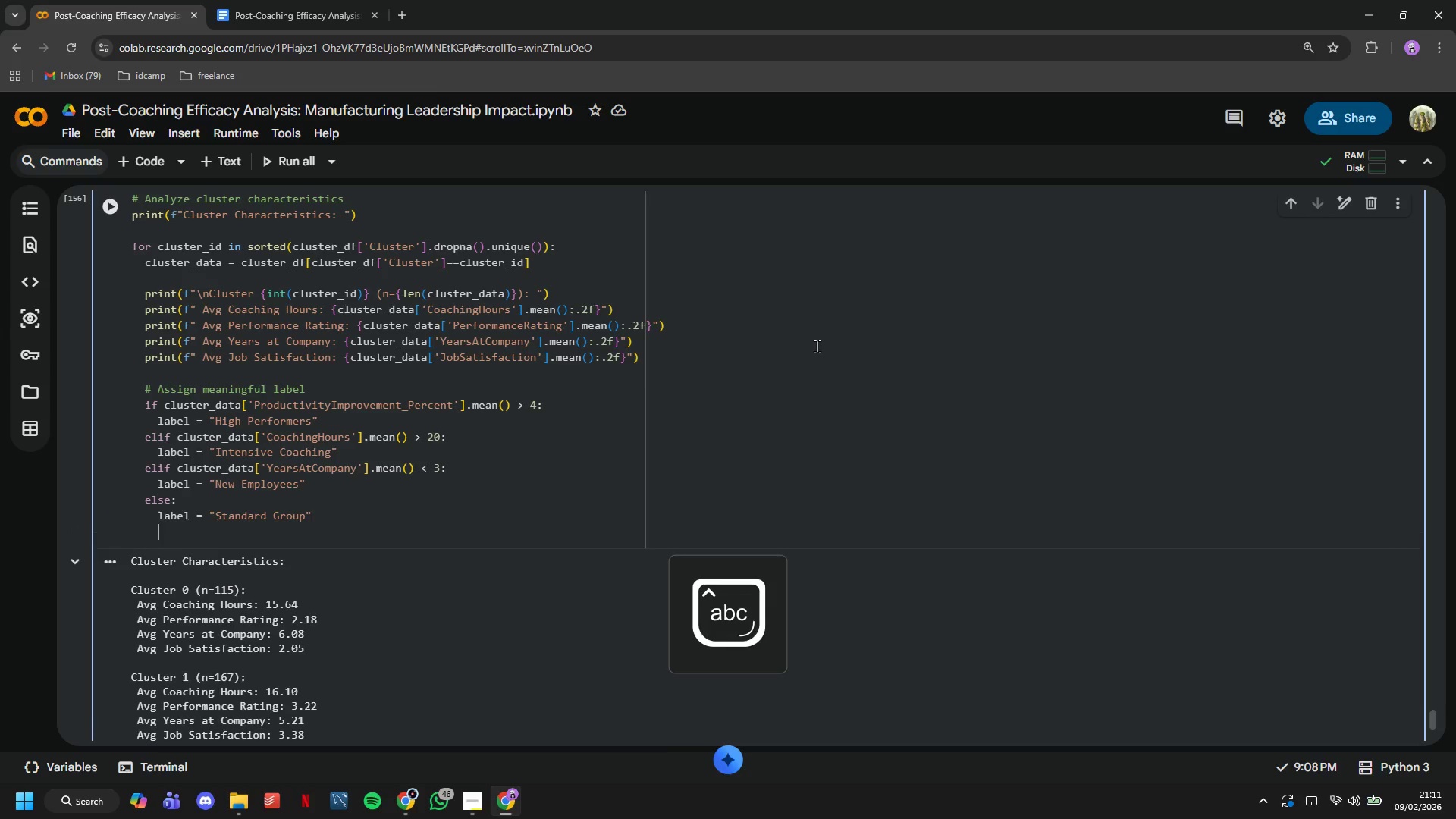 
key(Enter)
 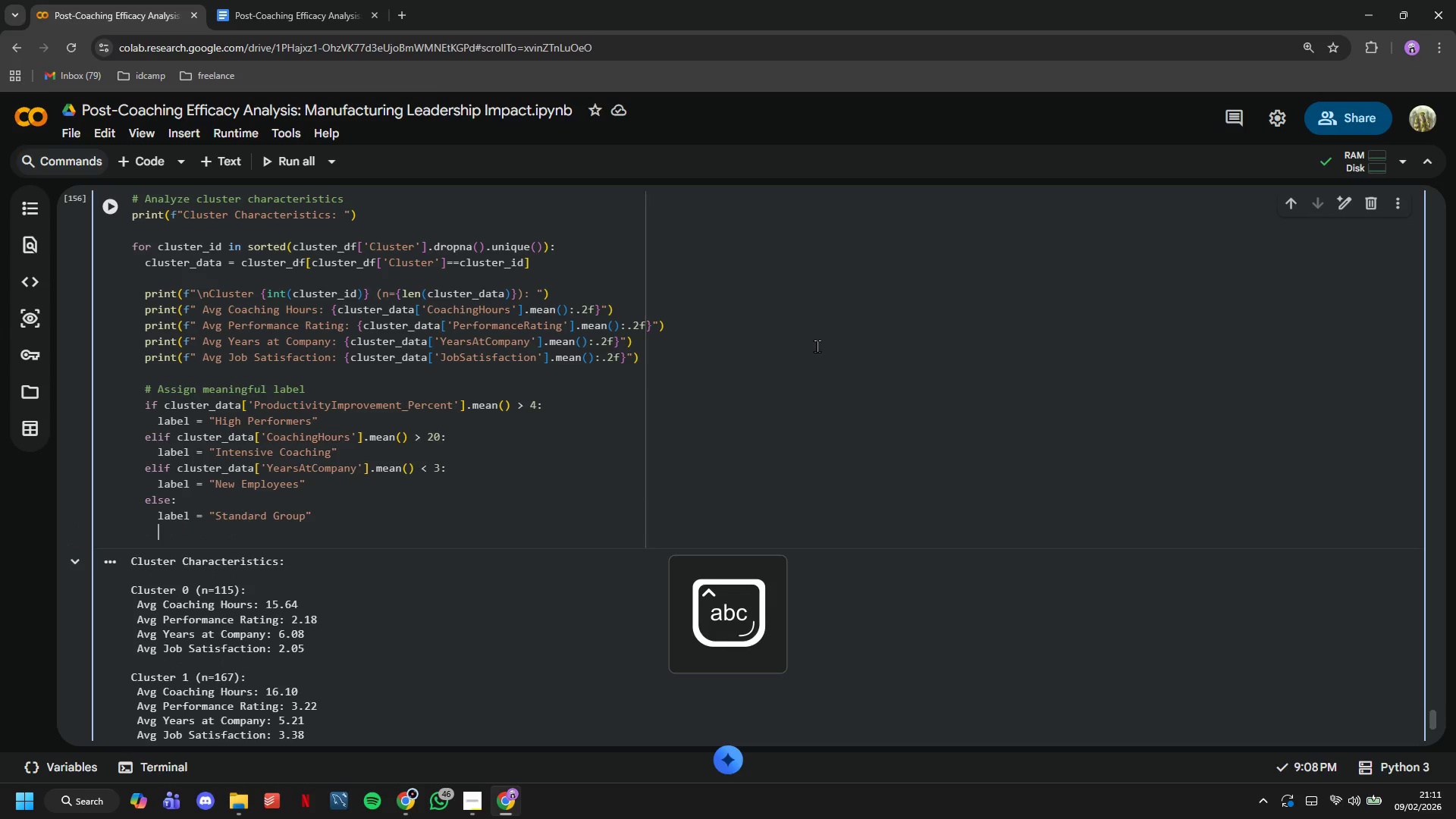 
key(Backspace)
 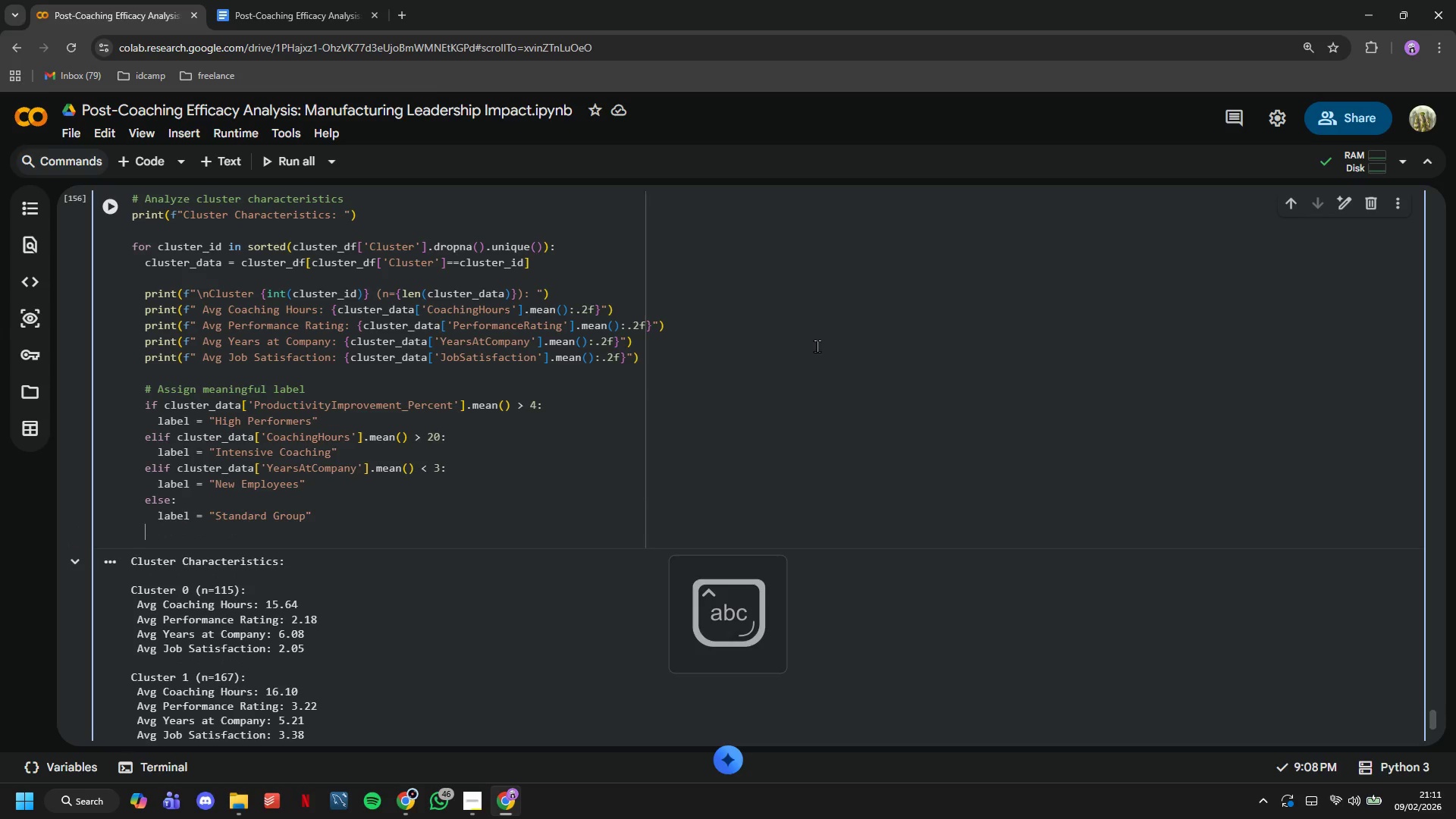 
key(Enter)
 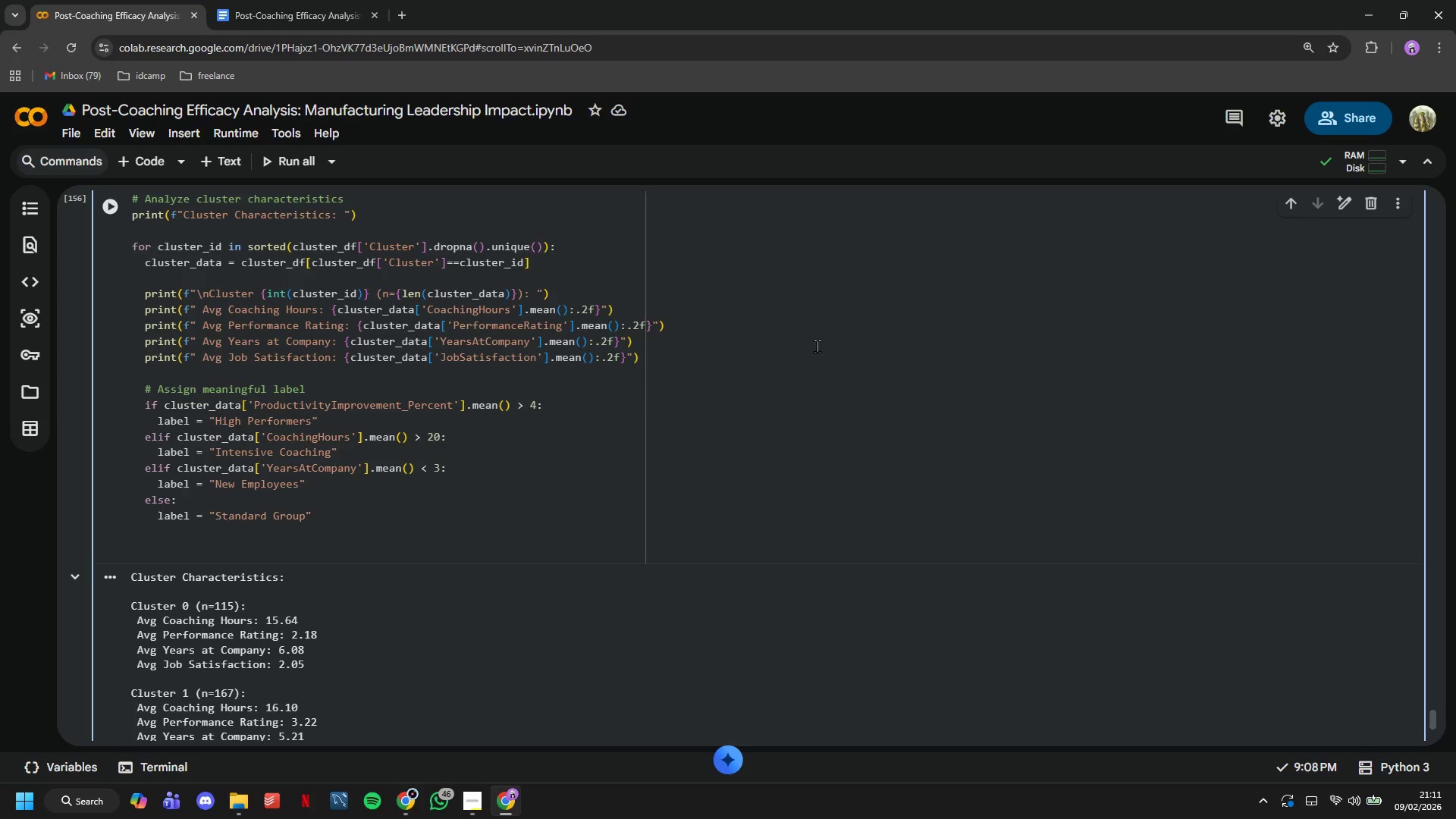 
type(pei)
key(Backspace)
key(Backspace)
type(rint(f")
 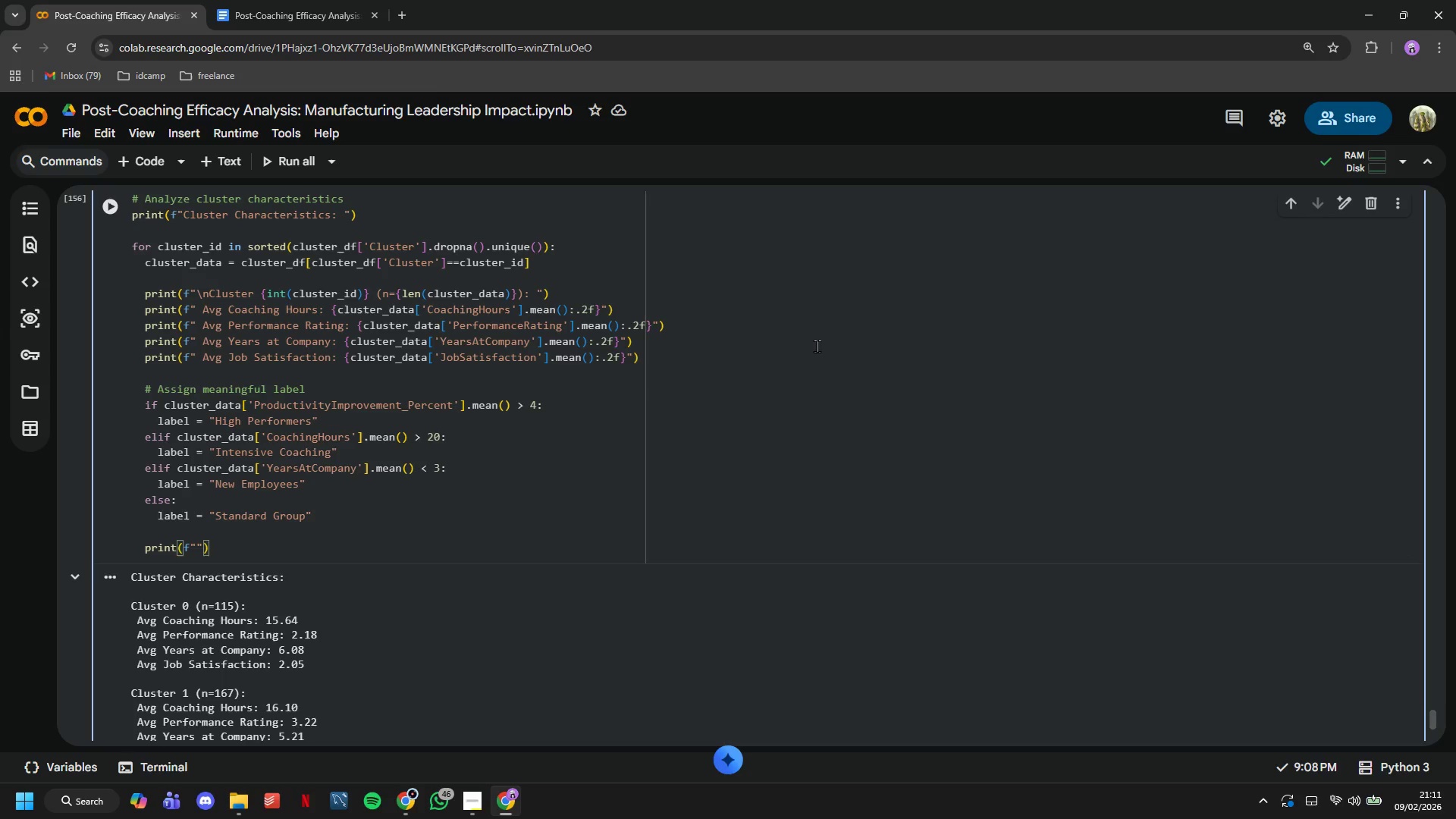 
type( Label: {label)
 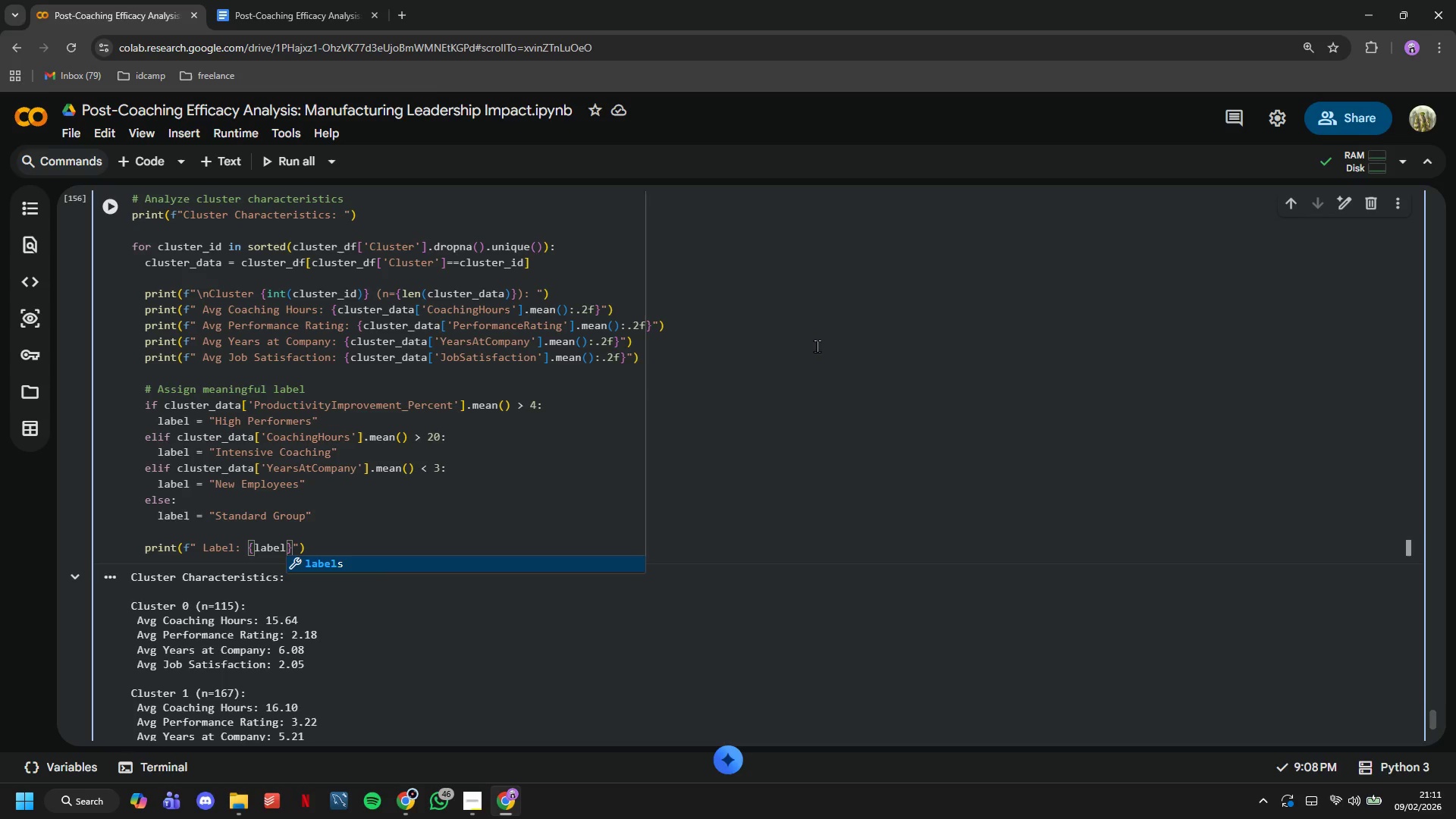 
left_click([122, 196])
 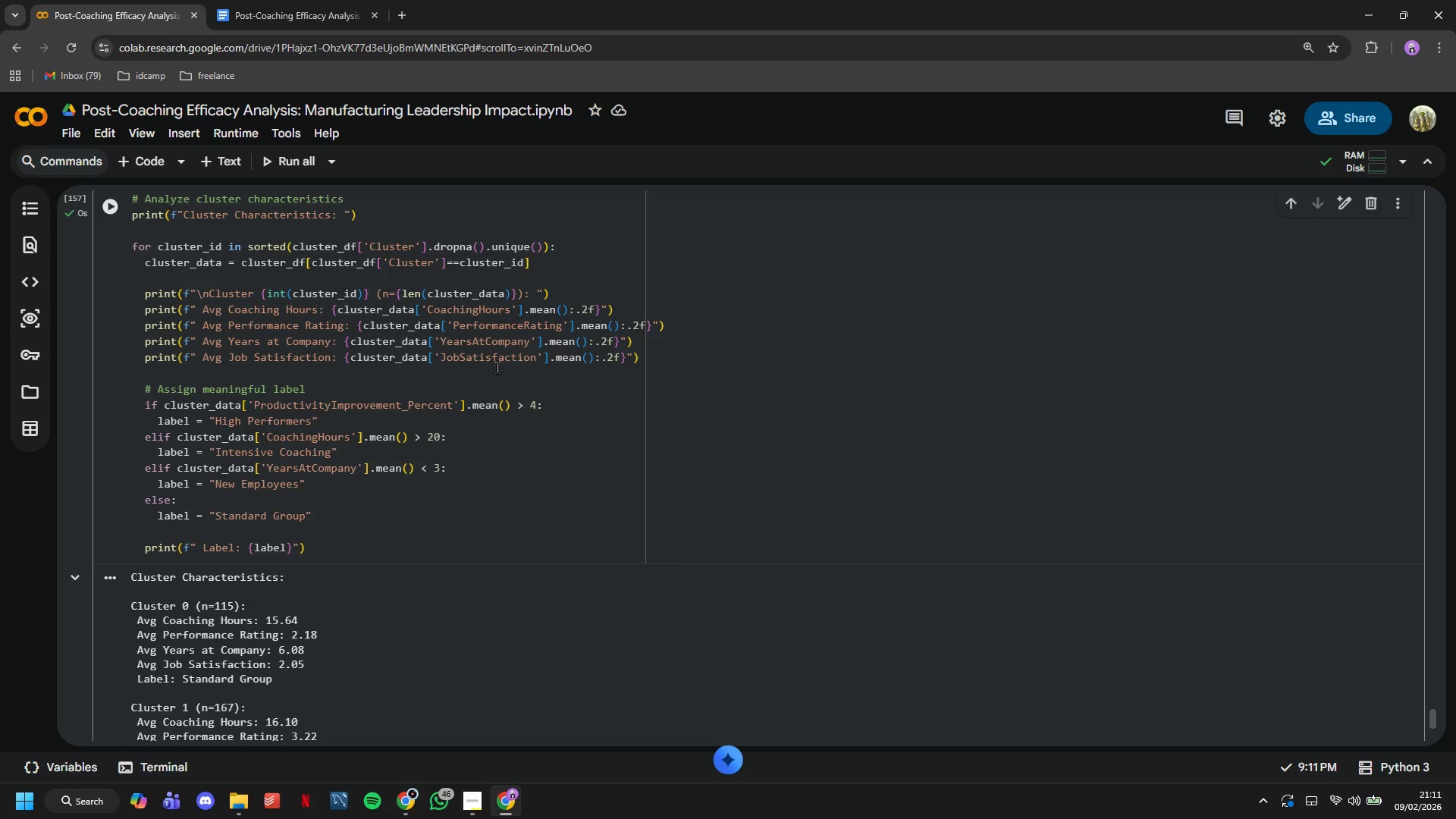 
scroll: coordinate [506, 367], scroll_direction: down, amount: 3.0
 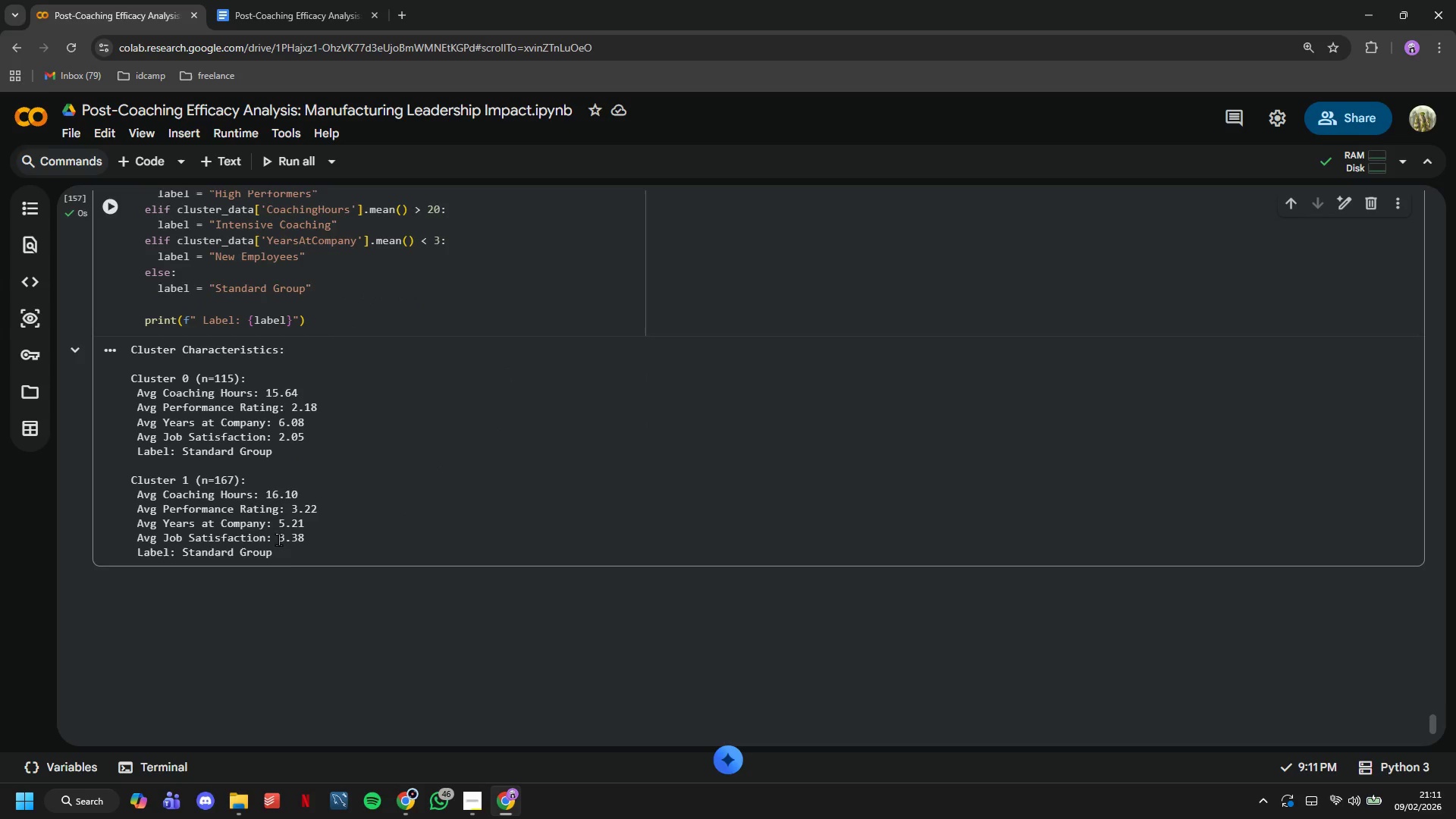 
left_click_drag(start_coordinate=[284, 557], to_coordinate=[99, 356])
 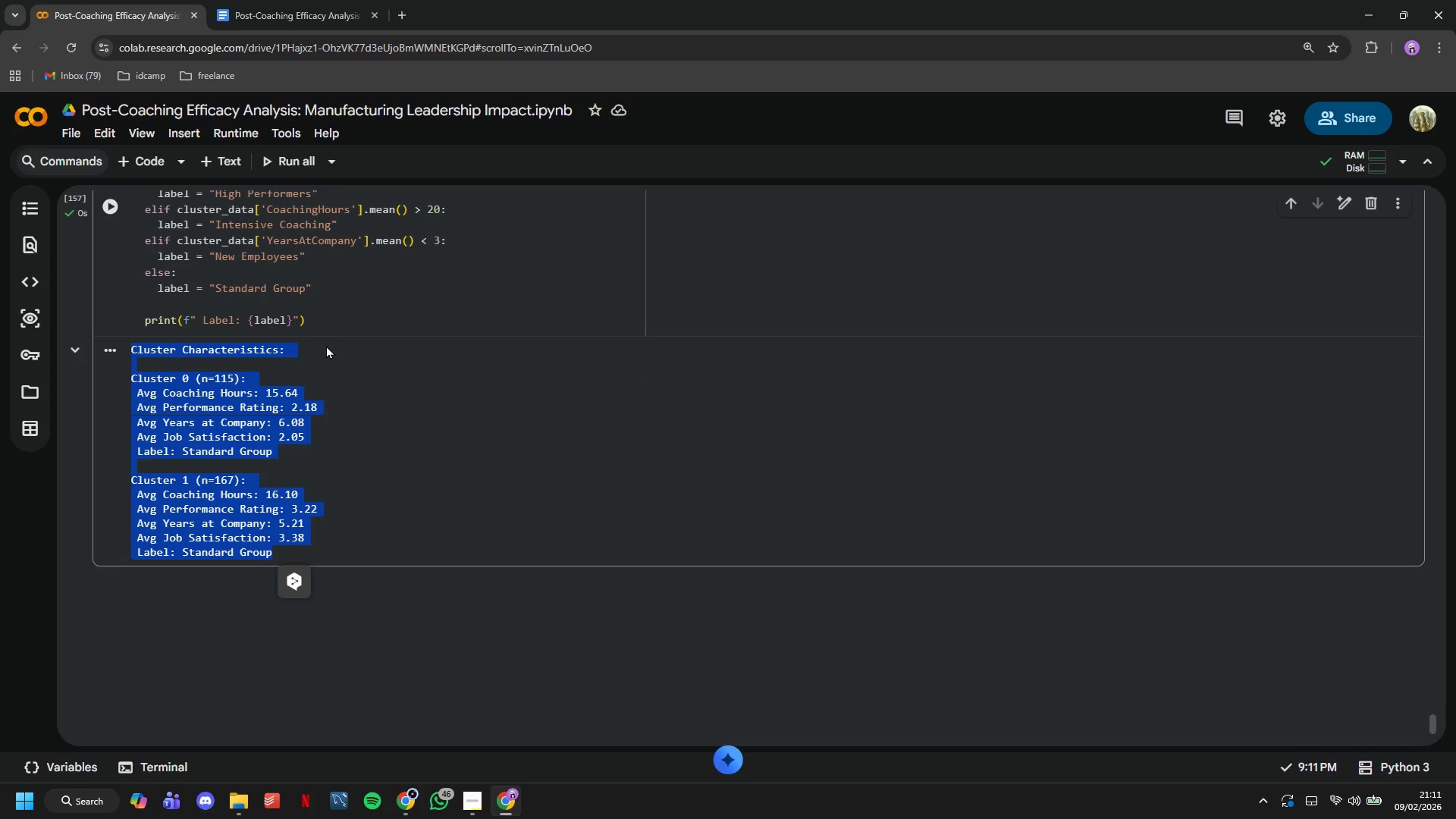 
scroll: coordinate [326, 345], scroll_direction: up, amount: 1.0
 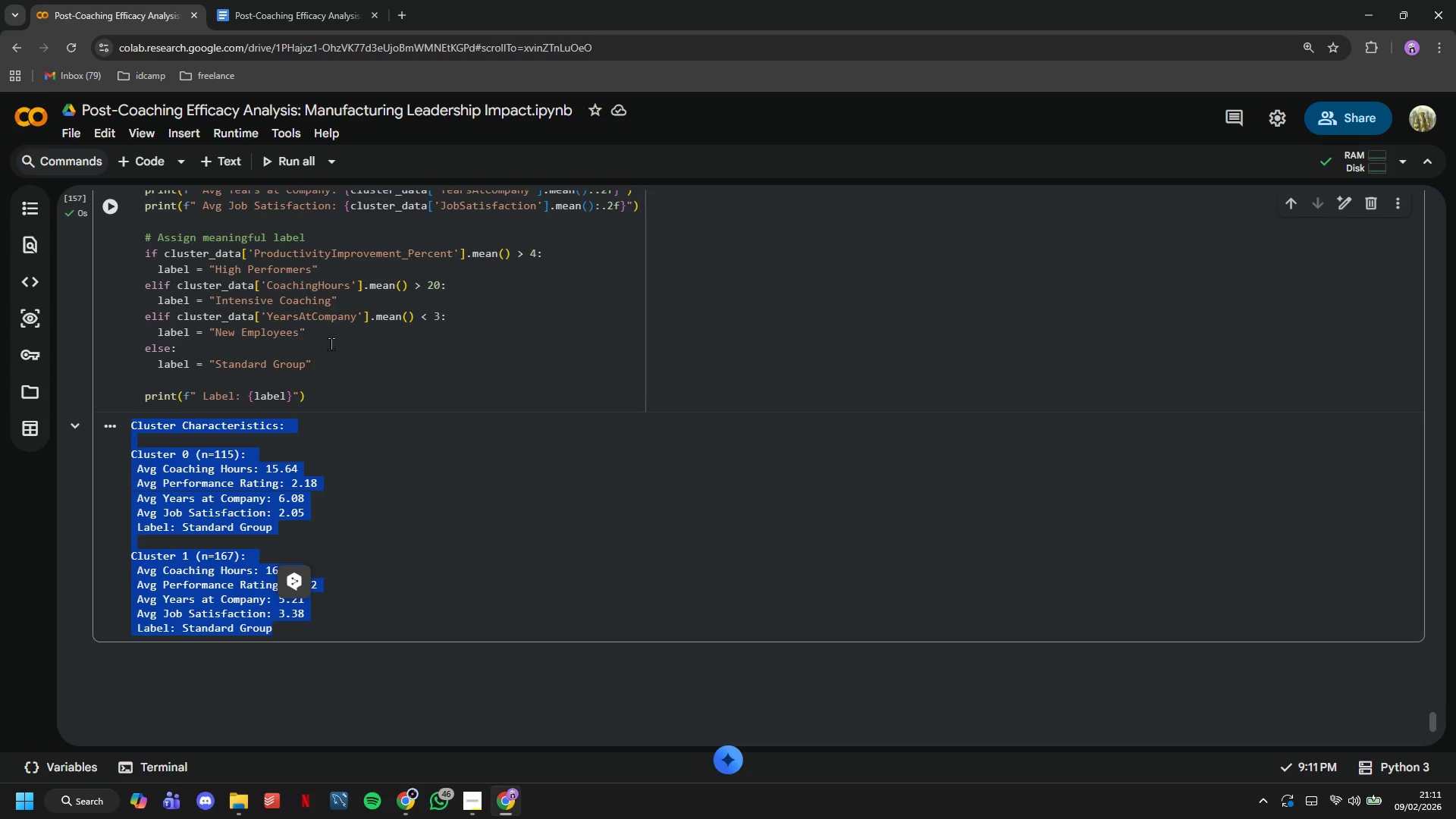 
left_click([331, 344])
 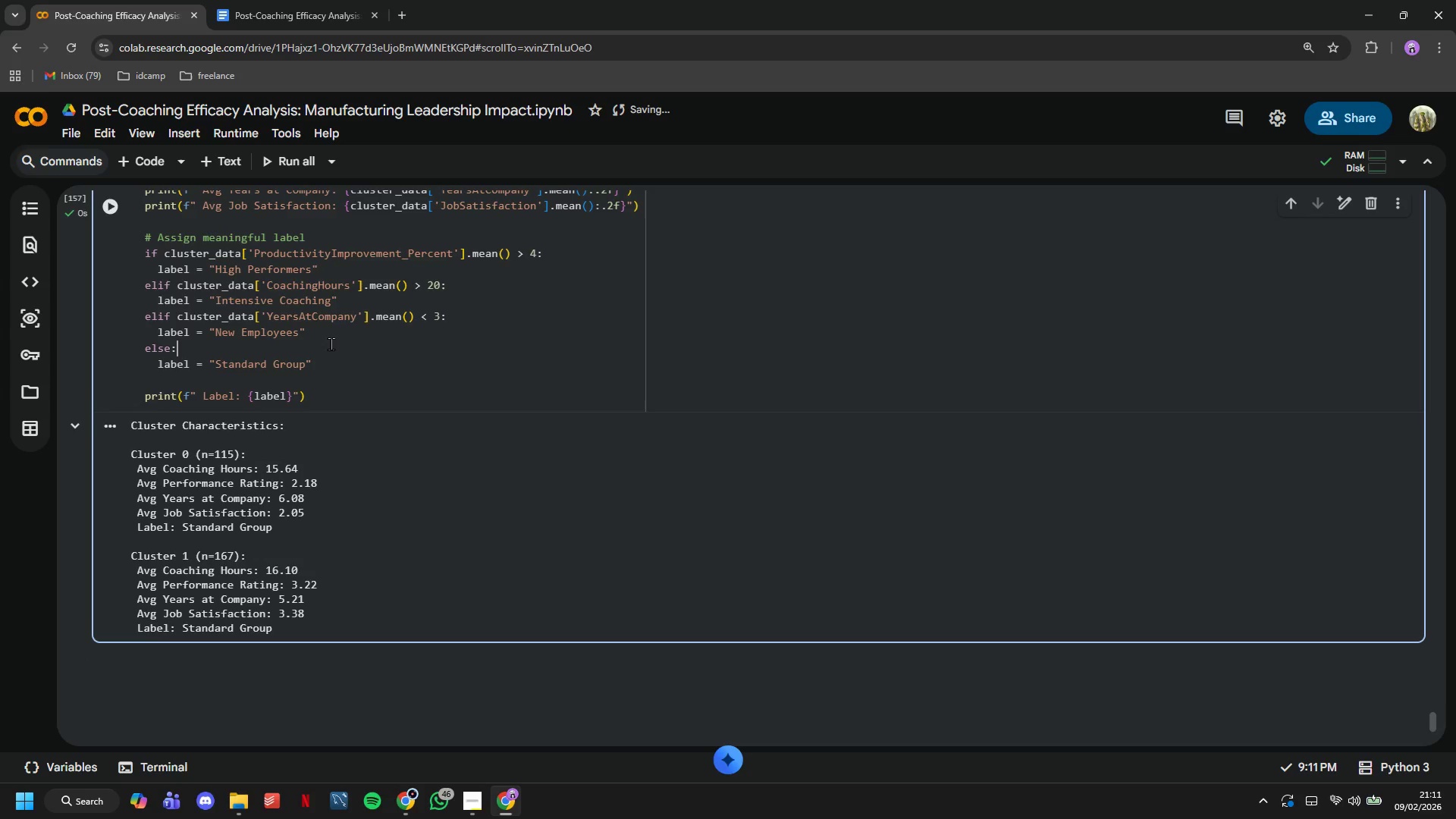 
scroll: coordinate [331, 344], scroll_direction: down, amount: 3.0
 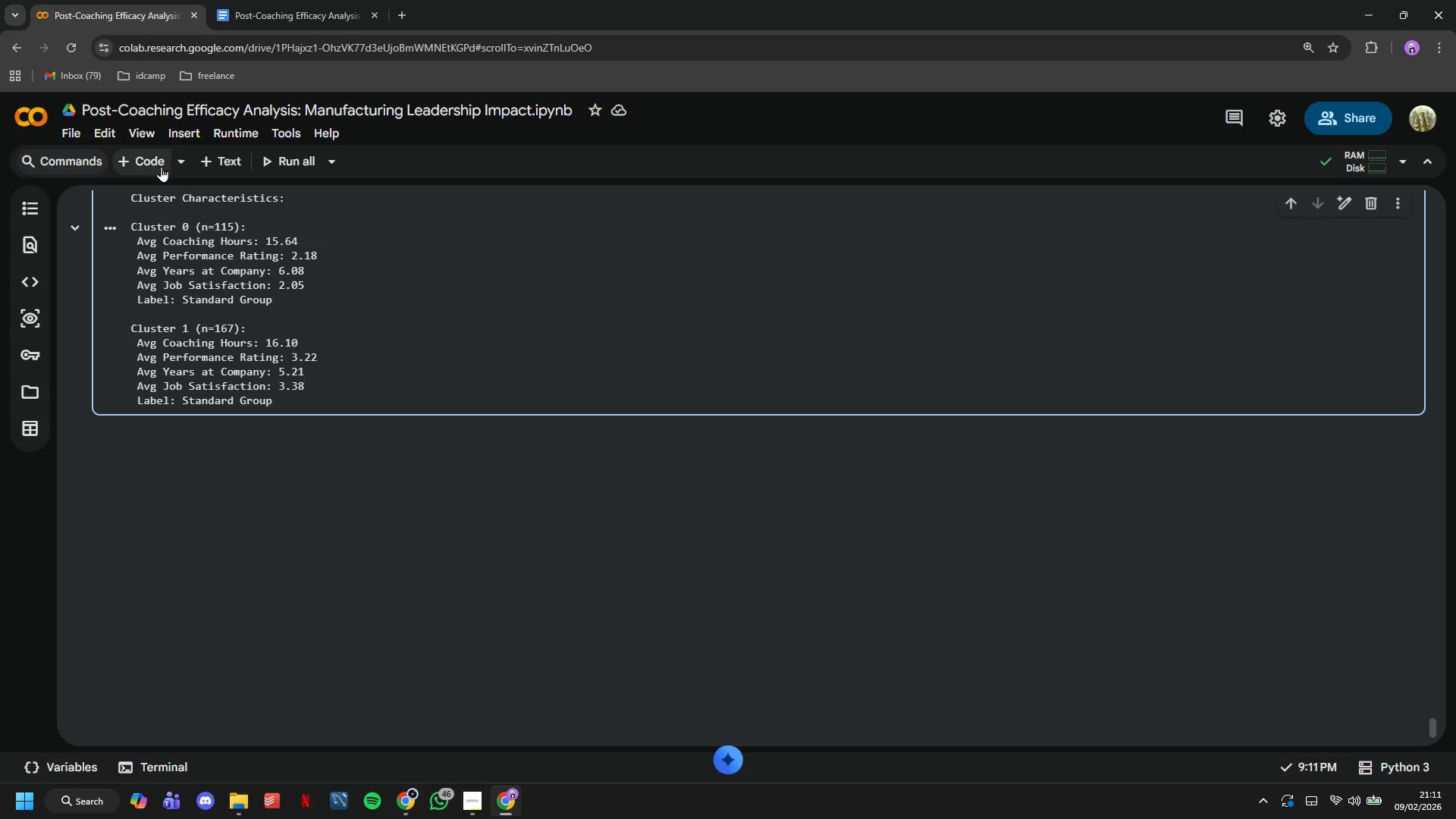 
left_click([161, 166])
 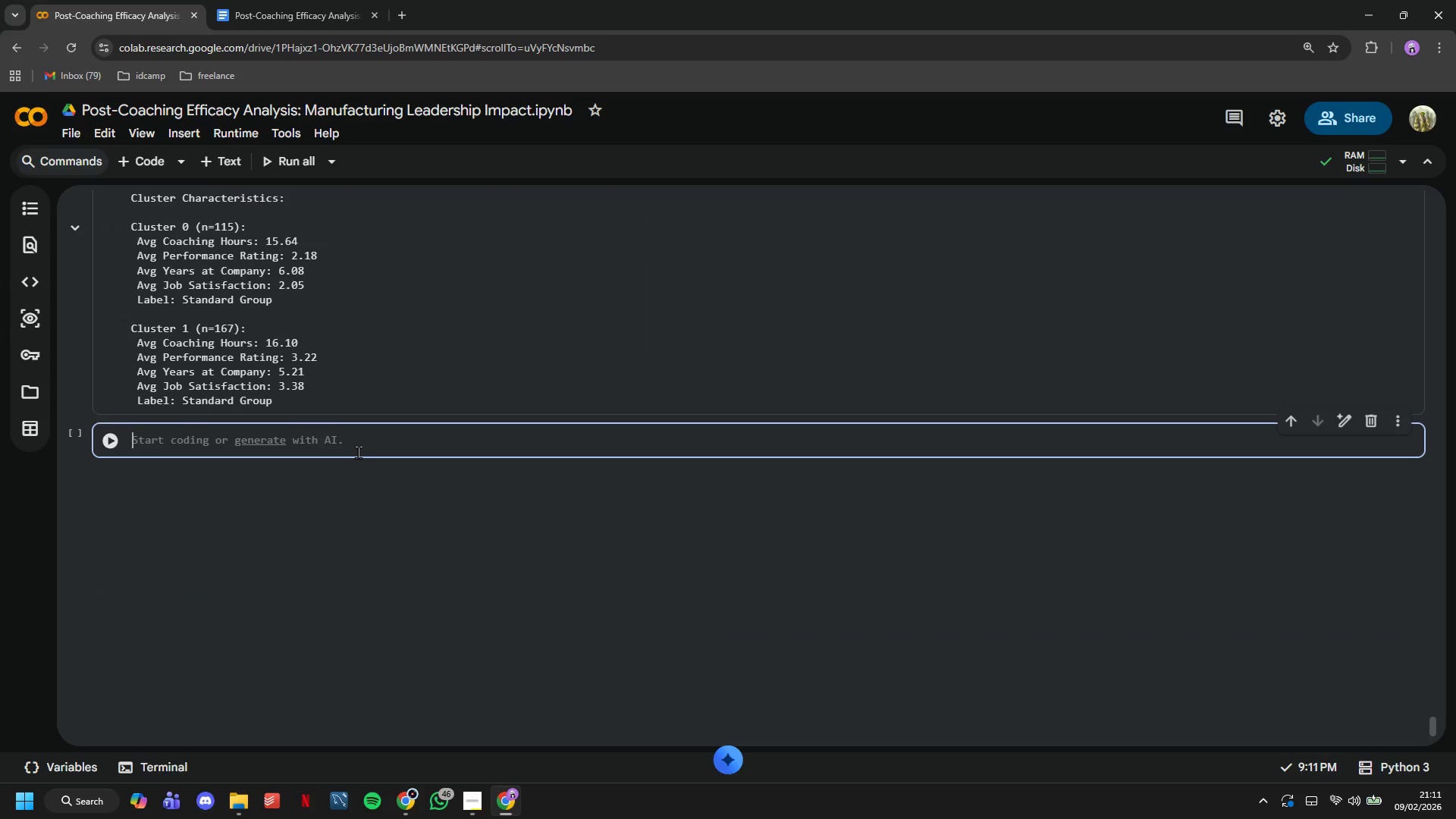 
type(# Visualization: Cluster scatter plot)
 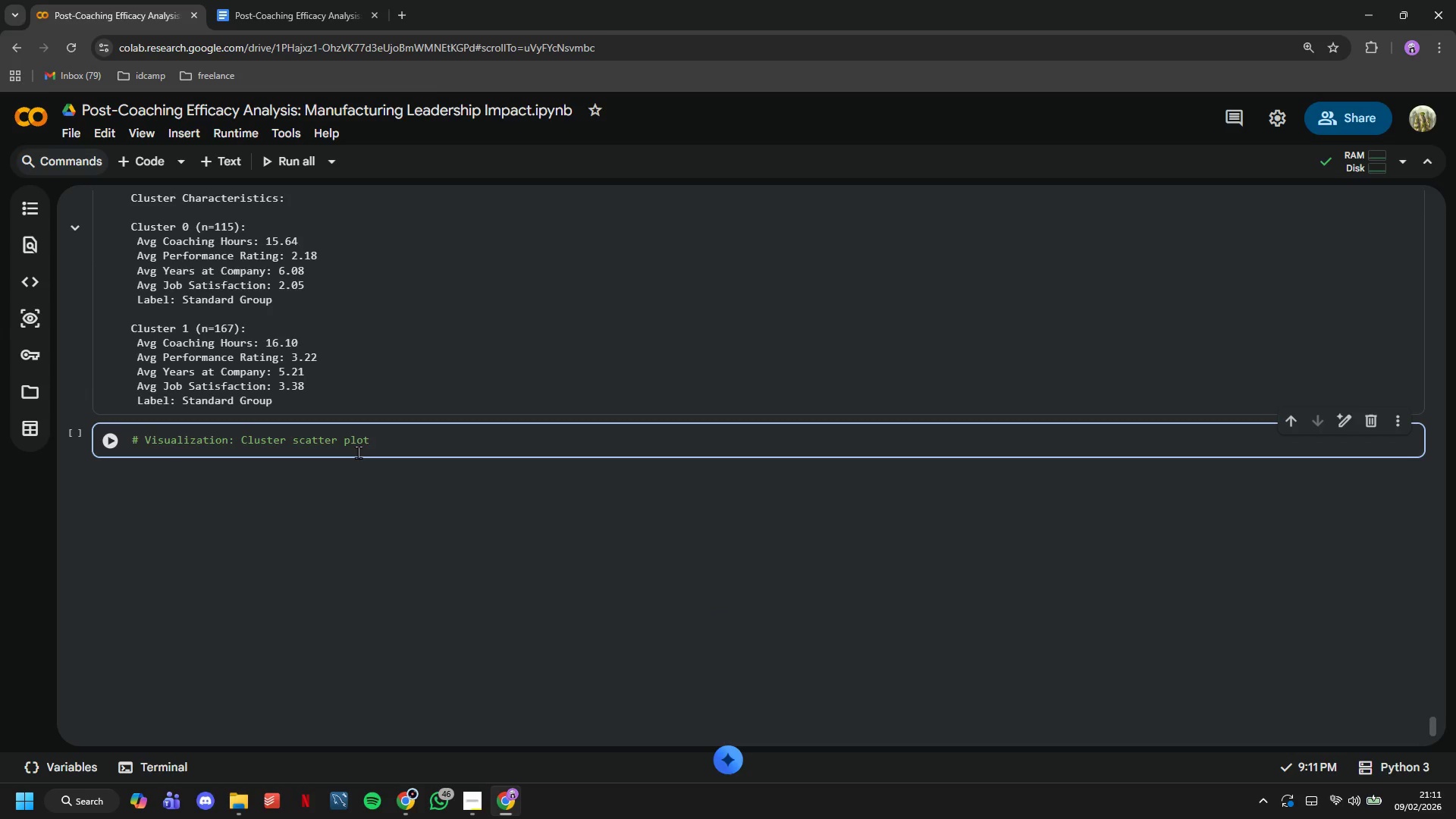 
key(Enter)
 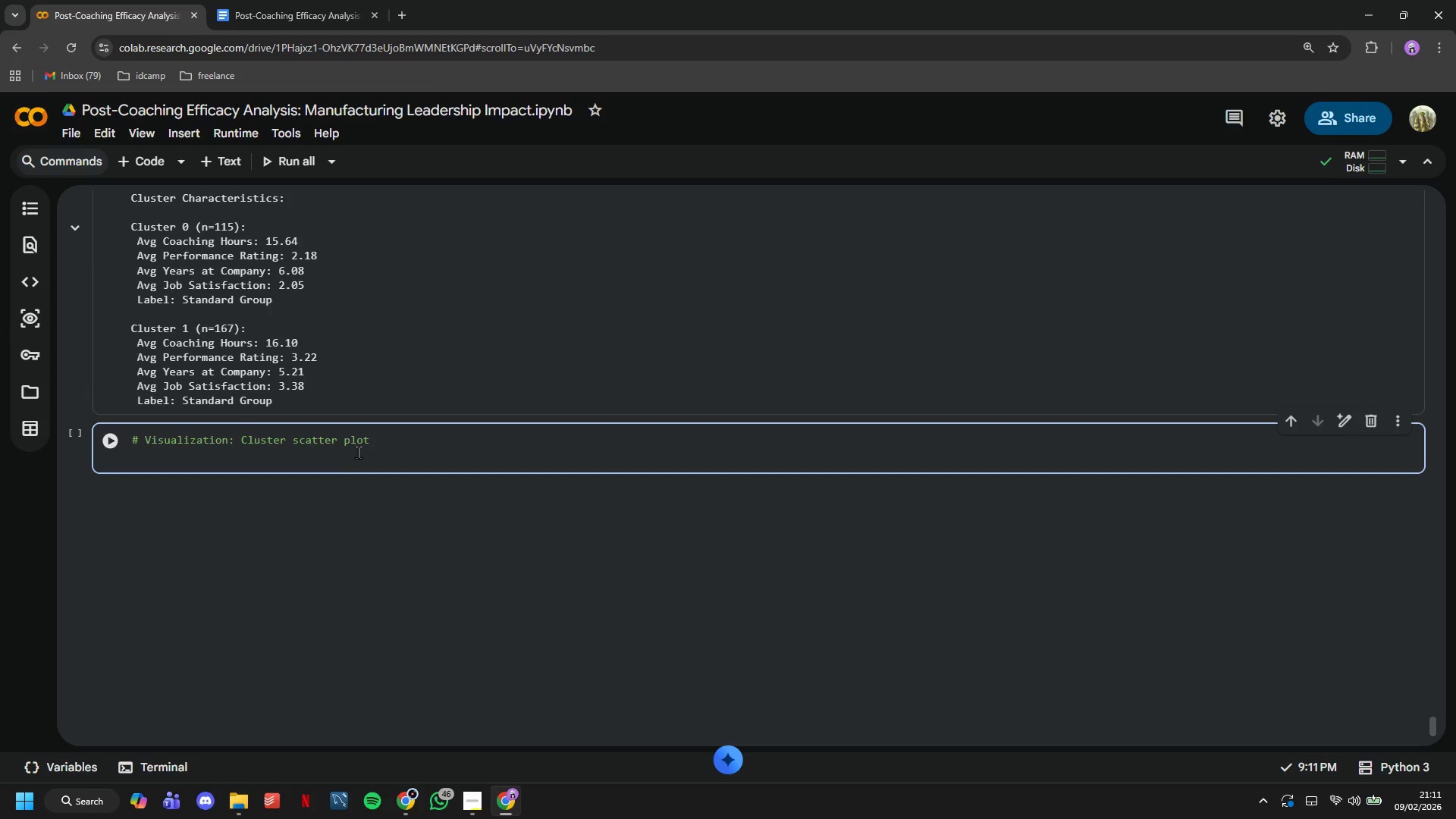 
type(plt.figure(figsize=(12, 8)
 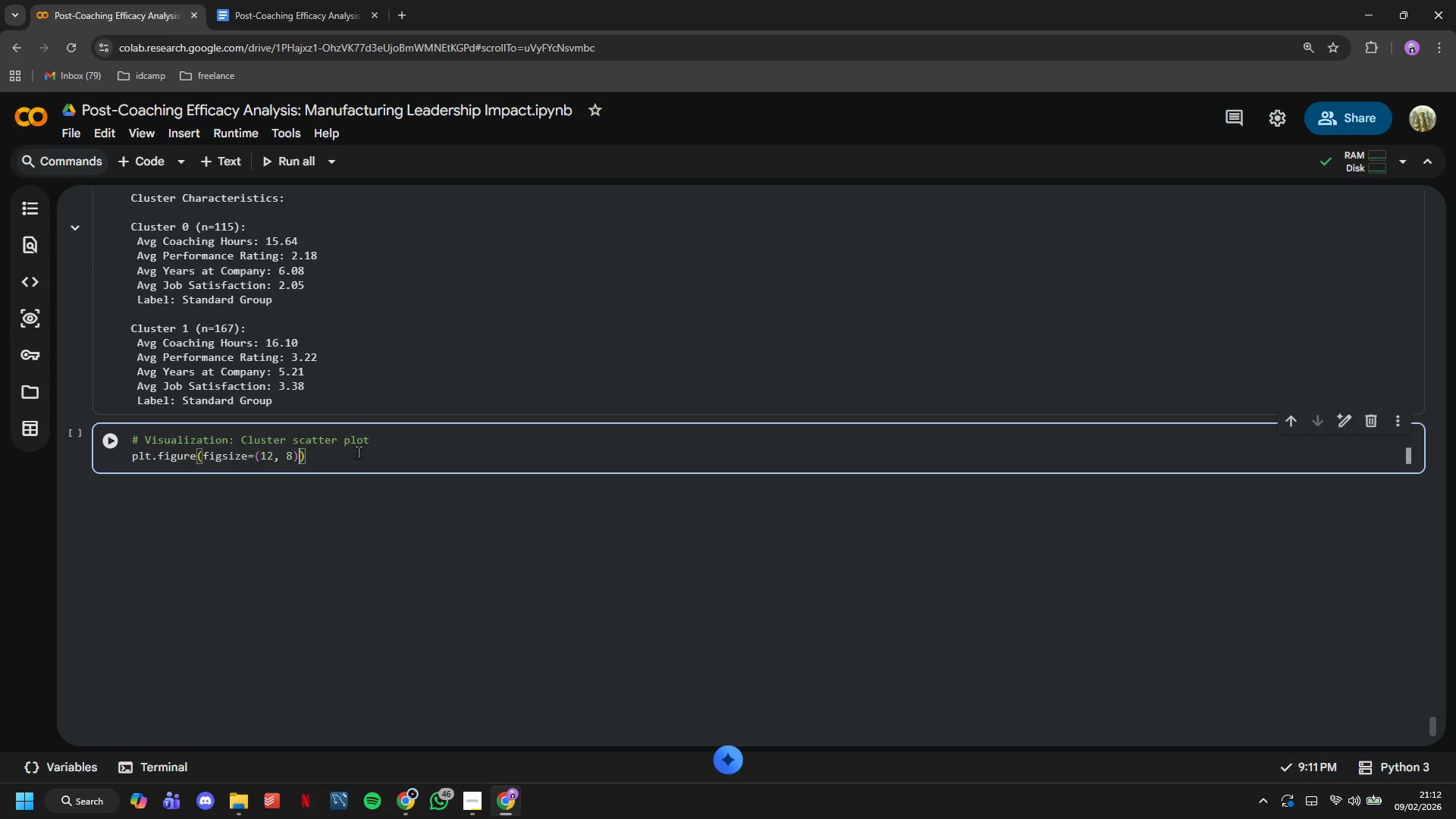 
 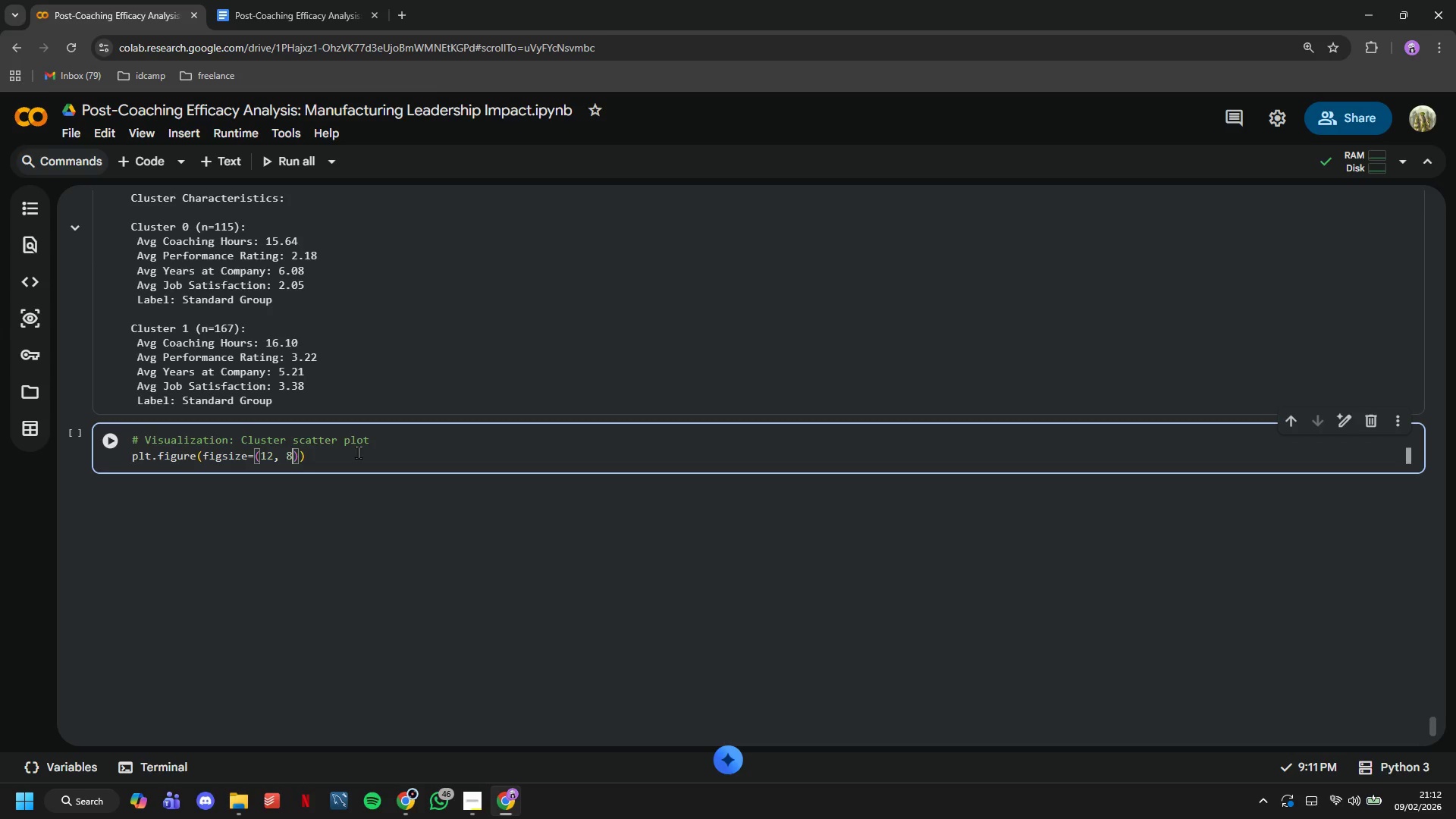 
key(ArrowRight)
 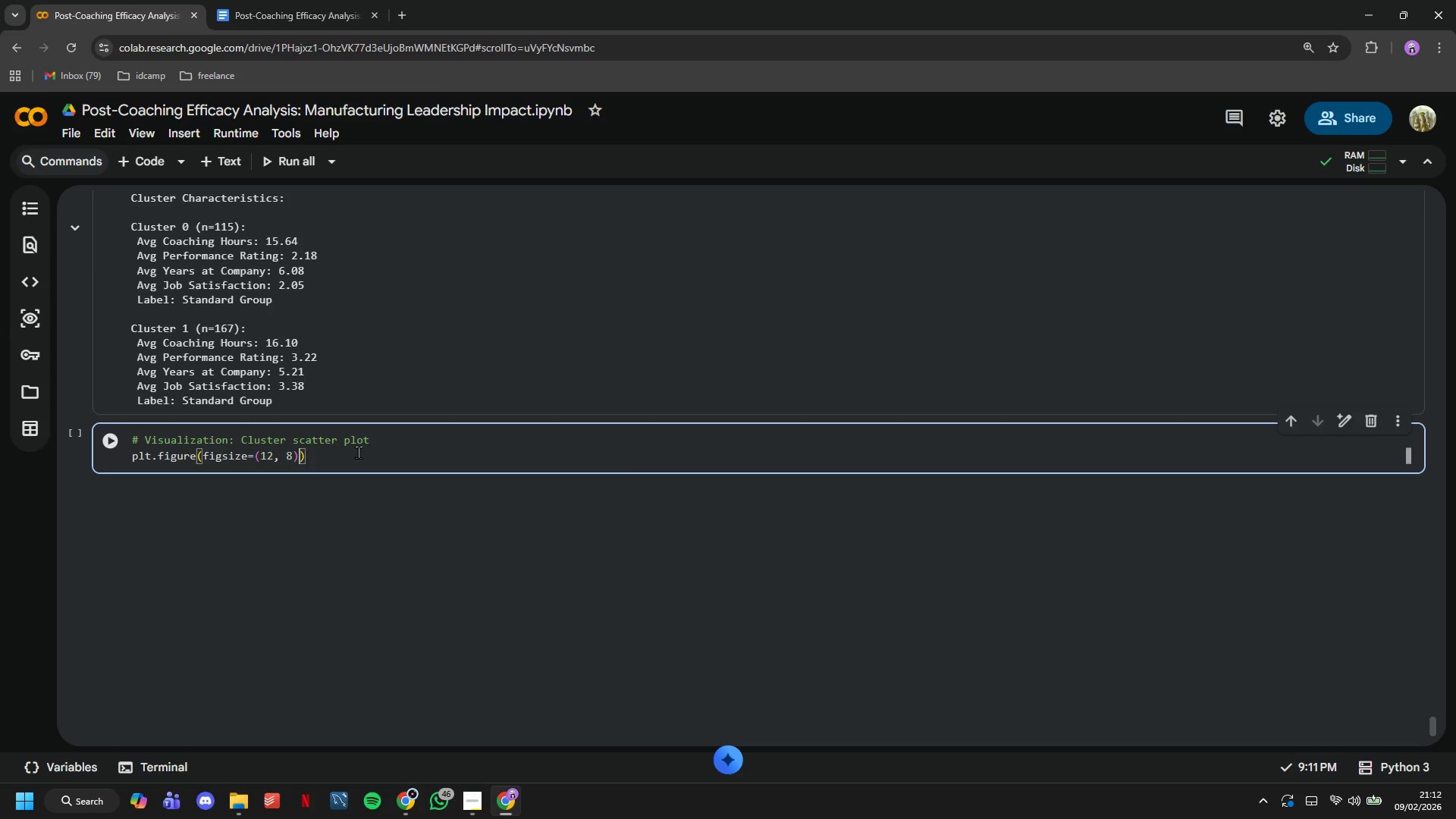 
key(ArrowRight)
 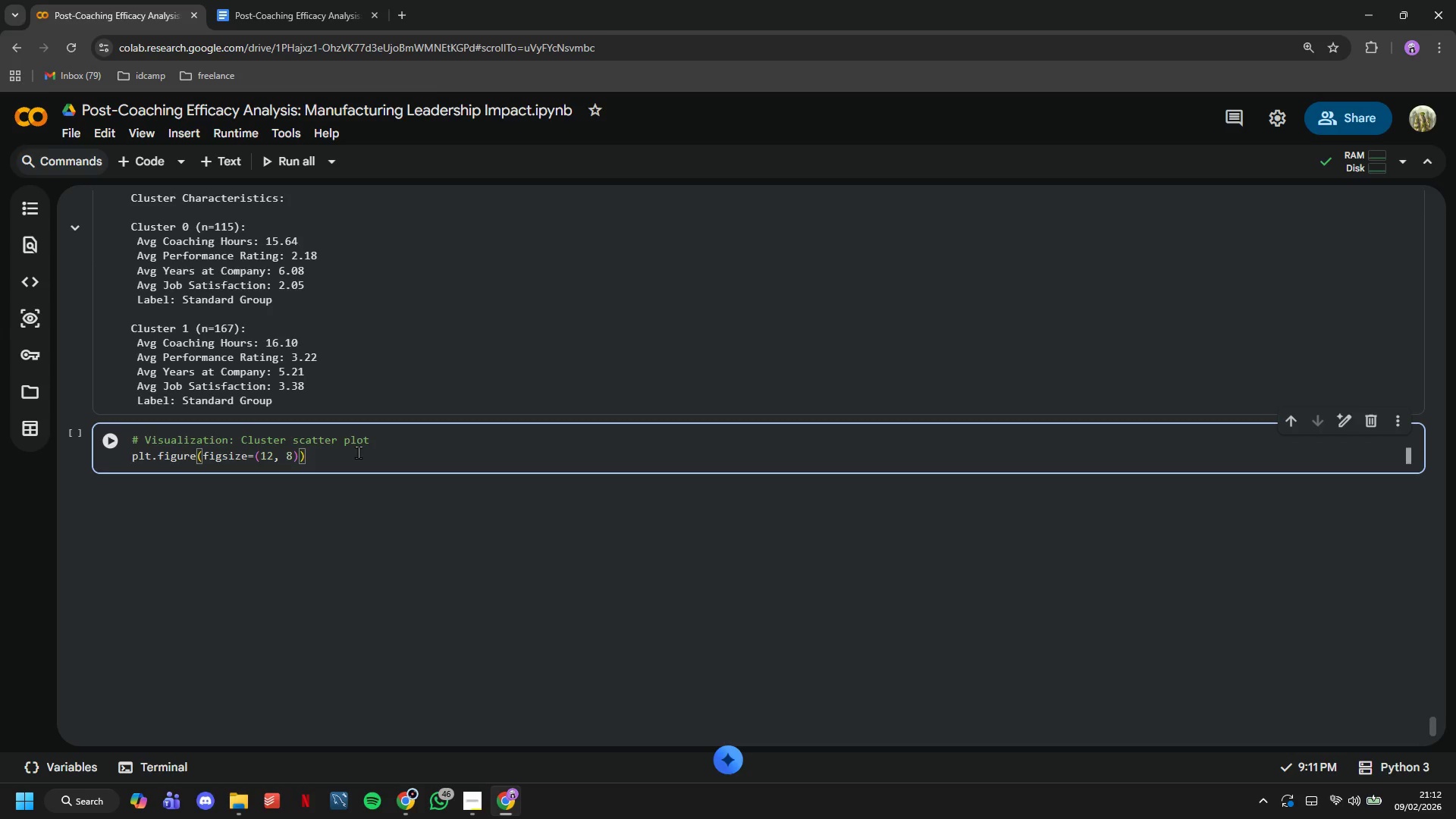 
key(Enter)
 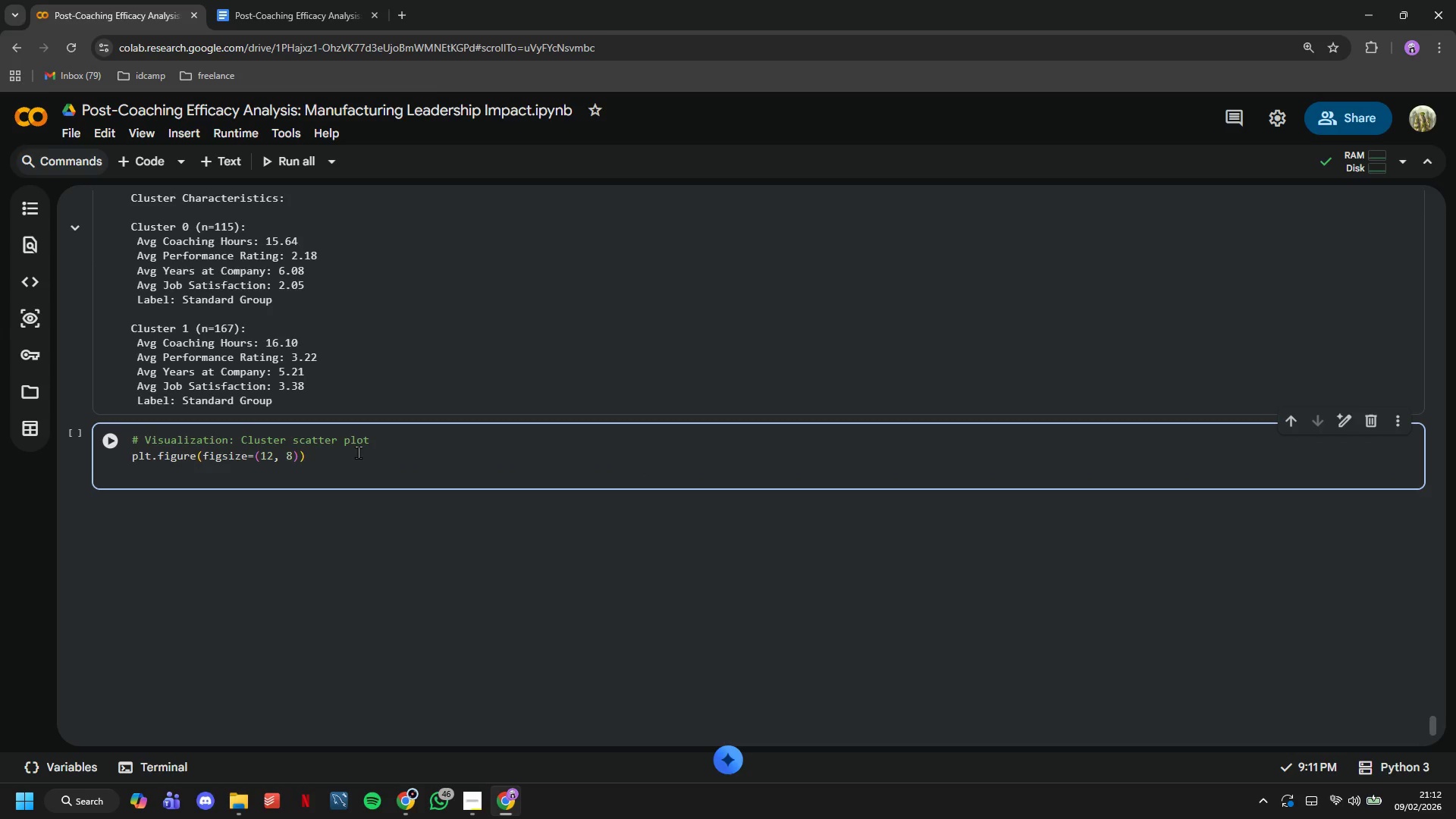 
type(scatter = plt.scatter()
 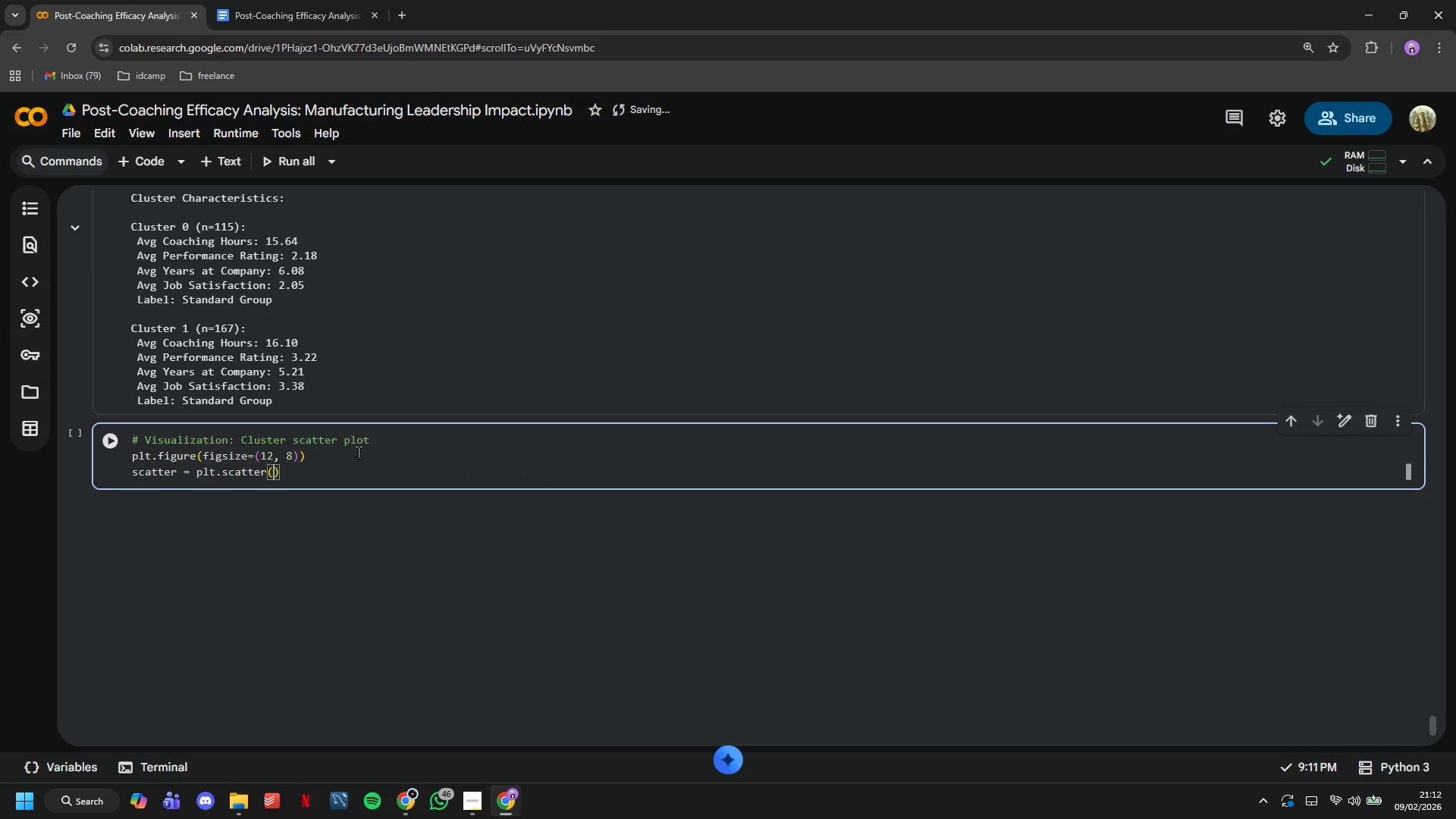 
type(cluster_df['Coa)
 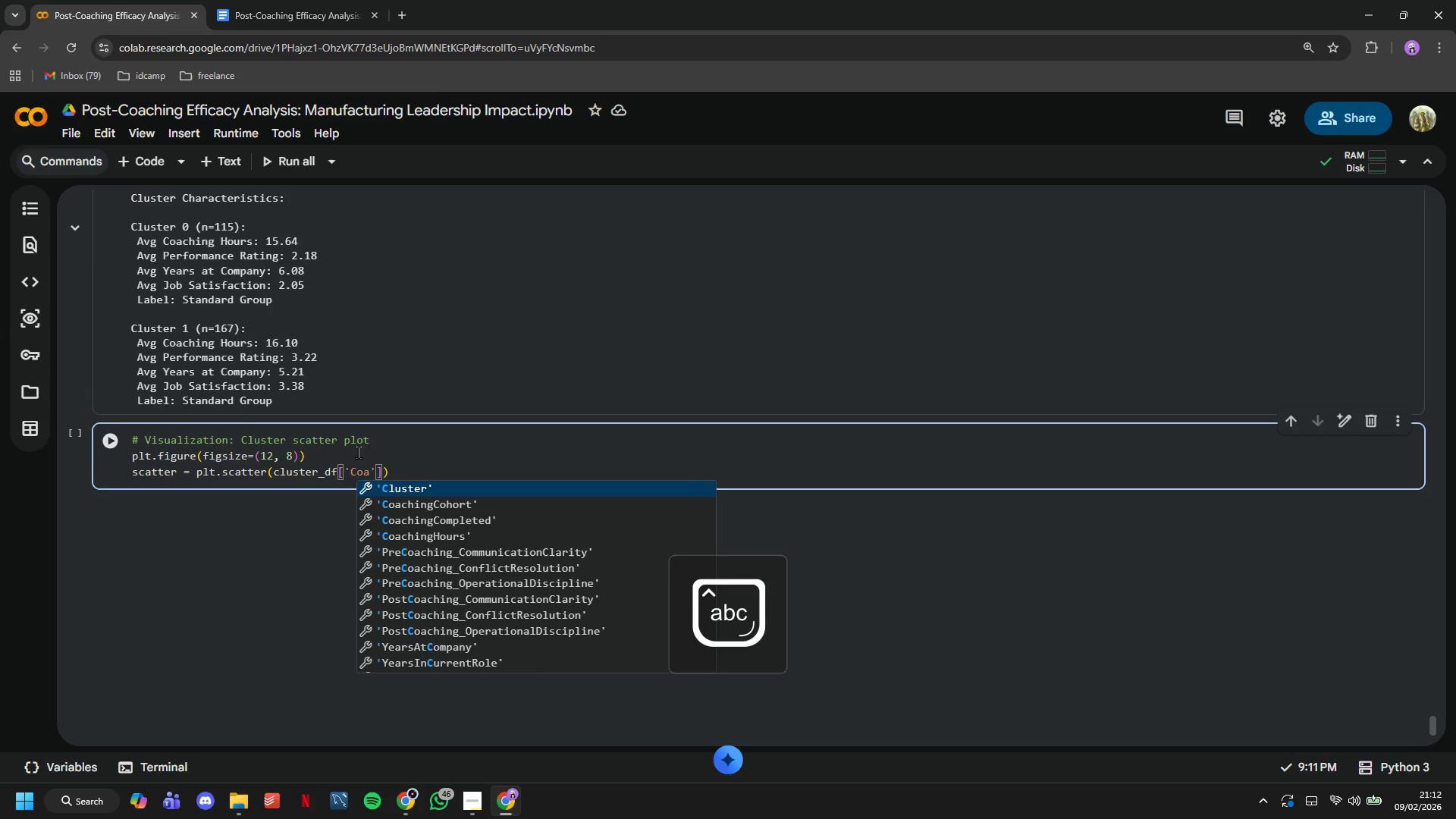 
key(ArrowDown)
 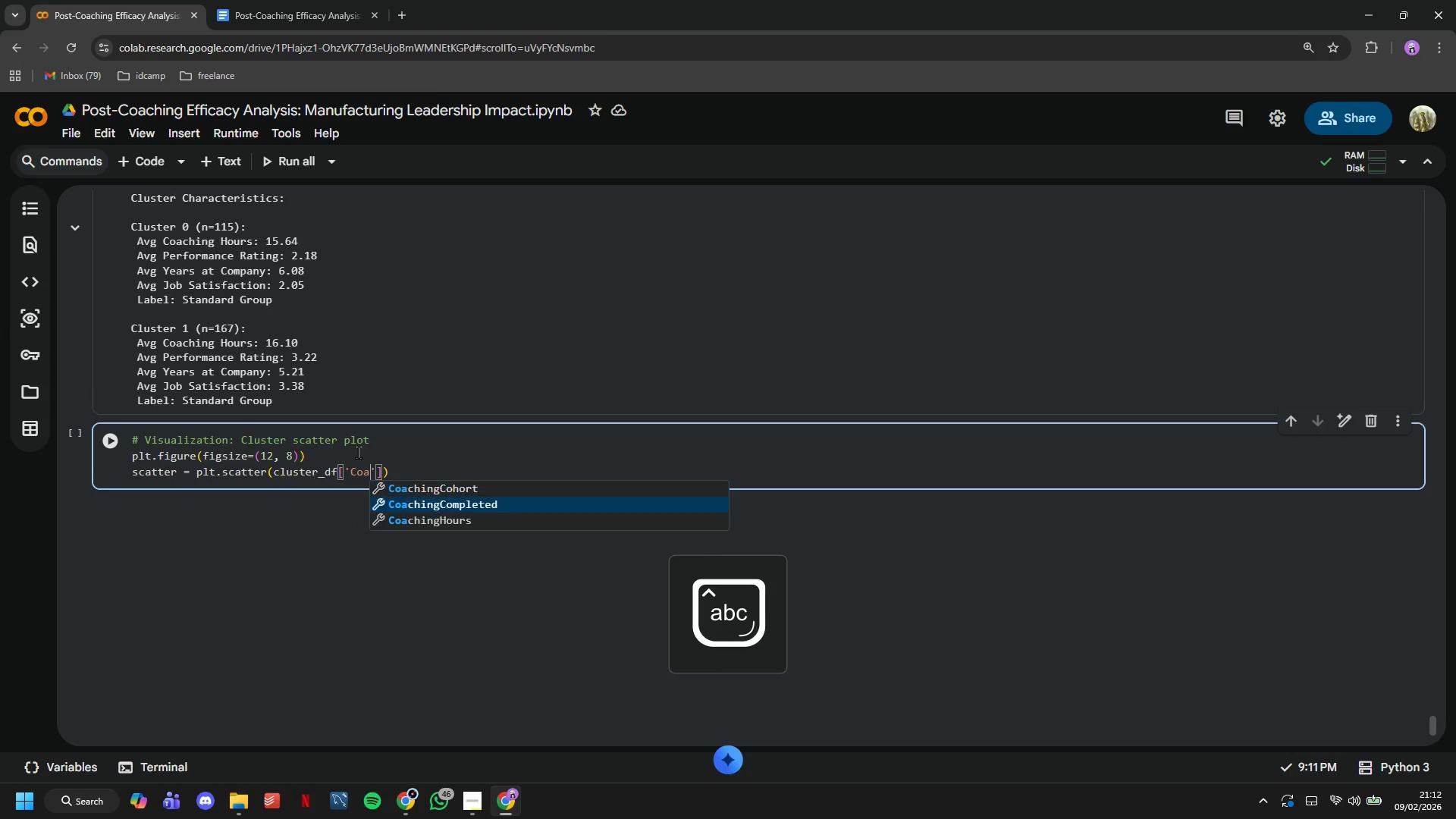 
key(ArrowDown)
 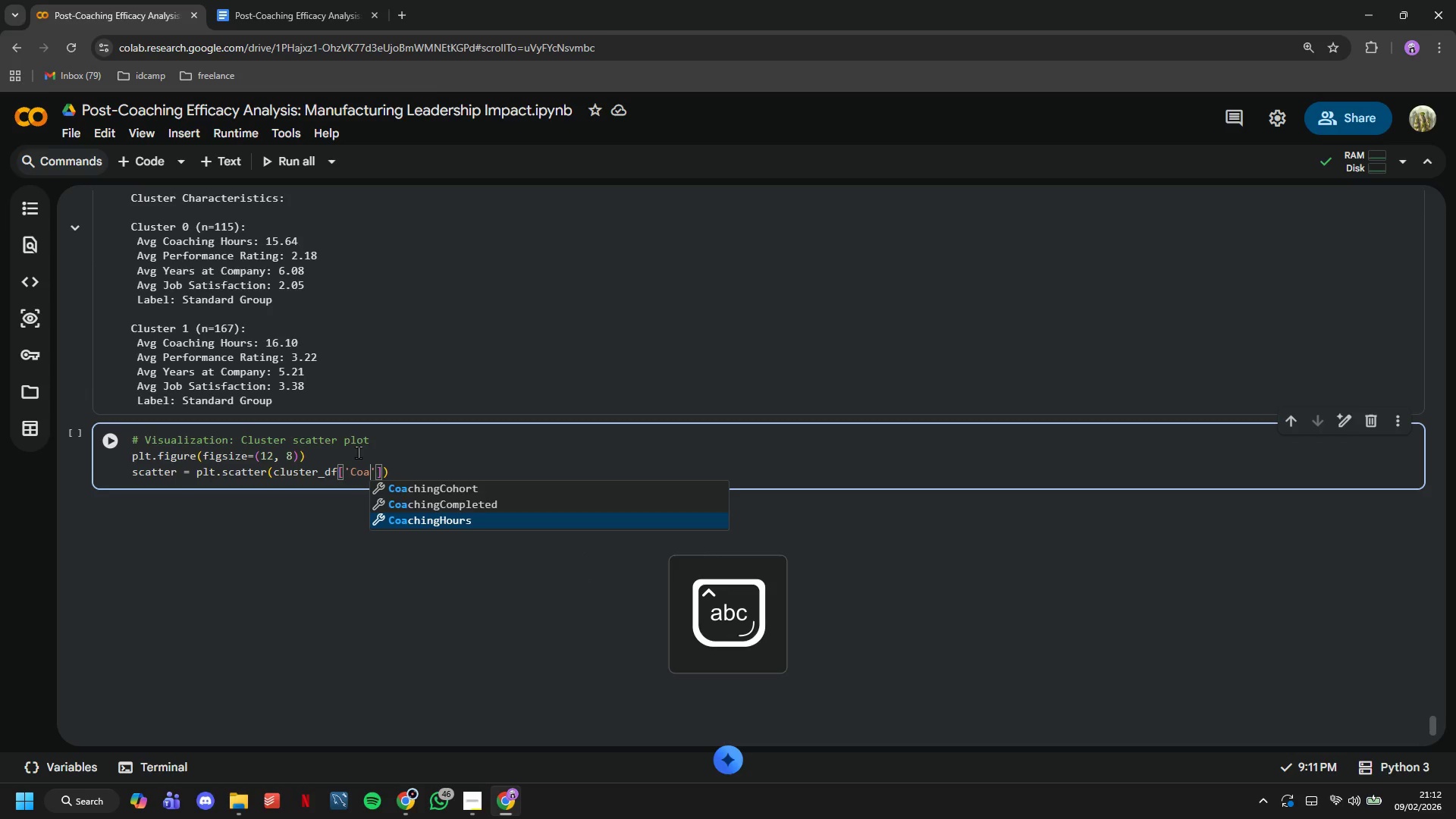 
key(Enter)
 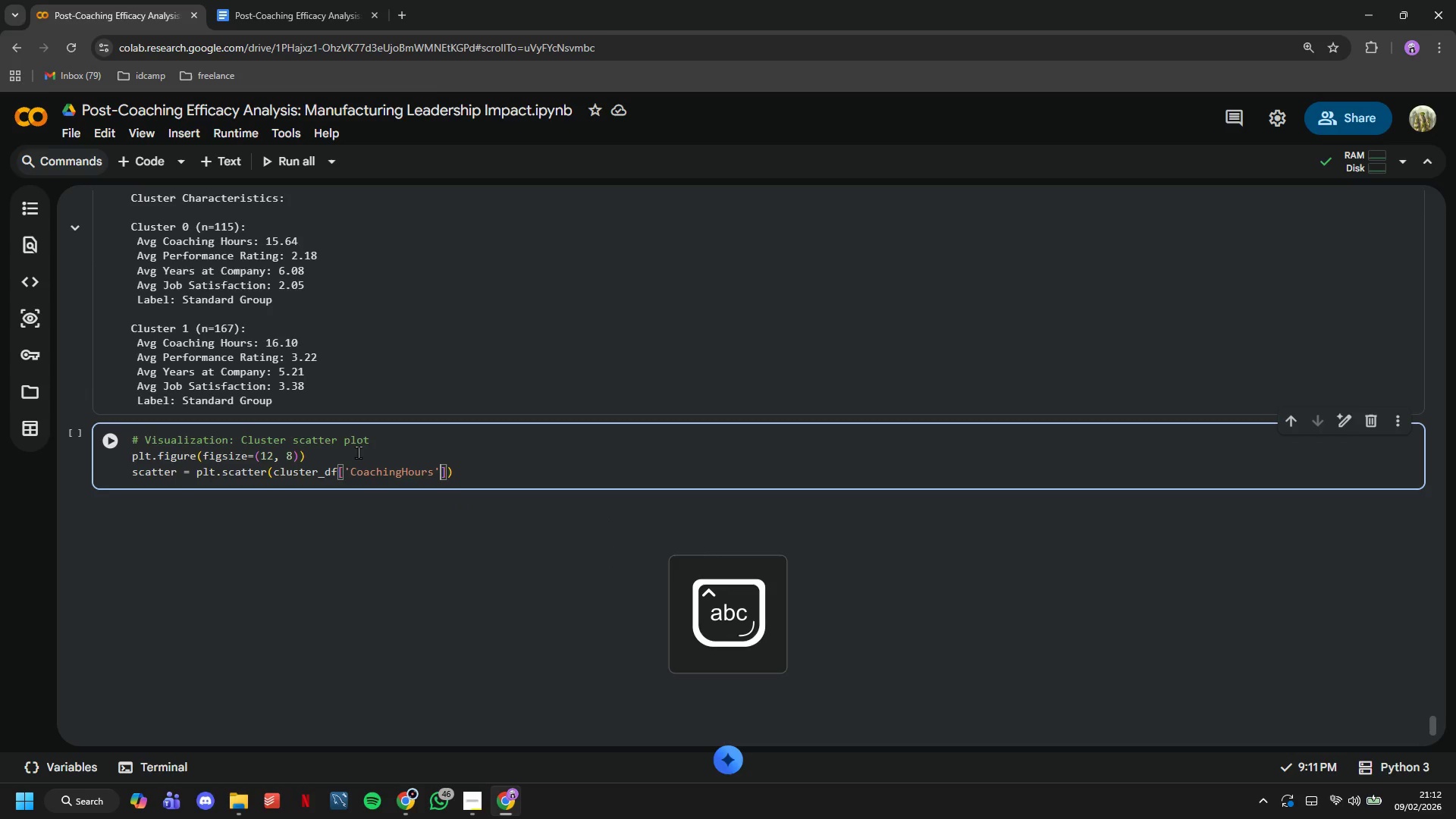 
key(ArrowRight)
 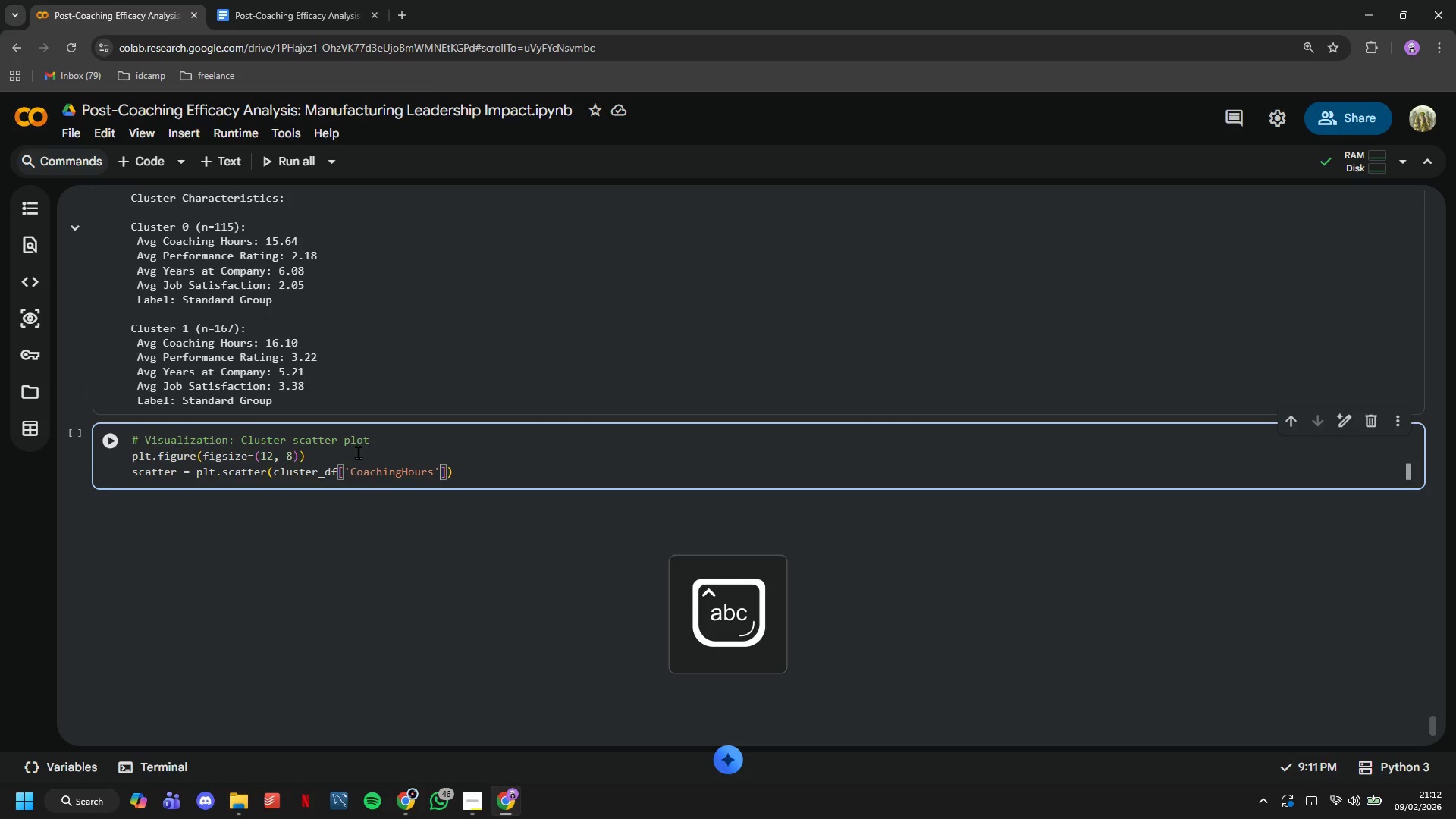 
key(ArrowRight)
 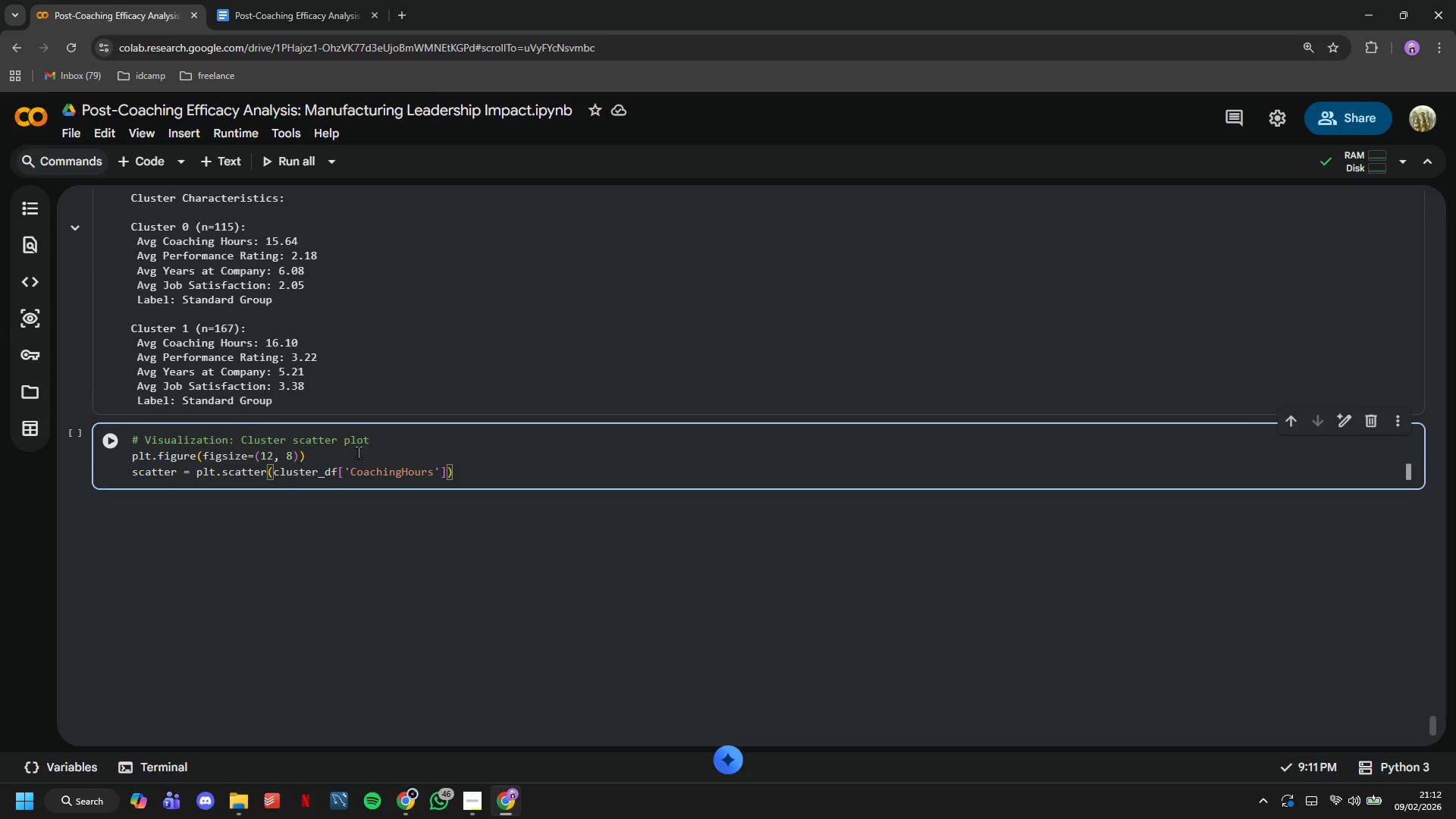 
key(Comma)
 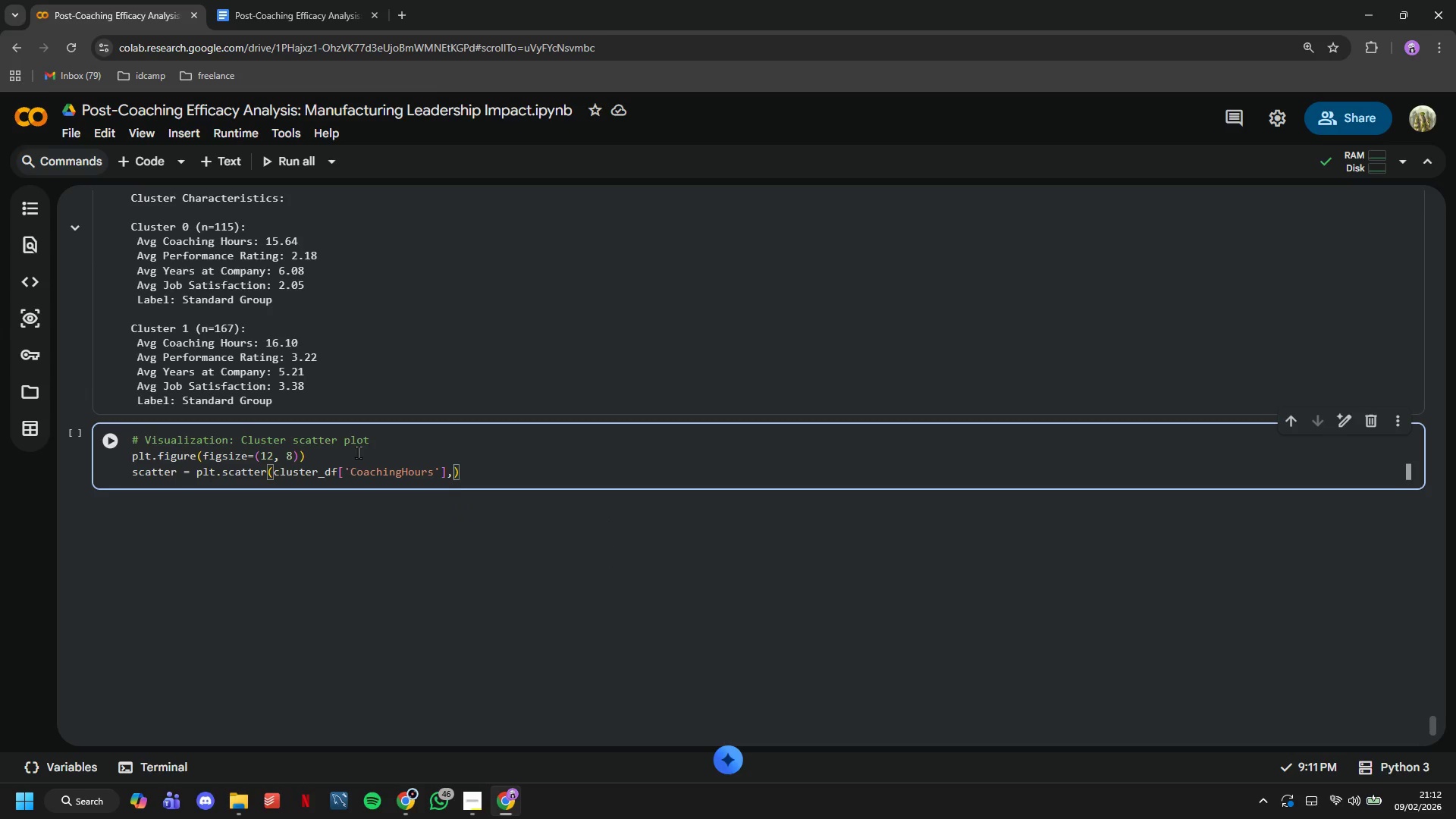 
key(Enter)
 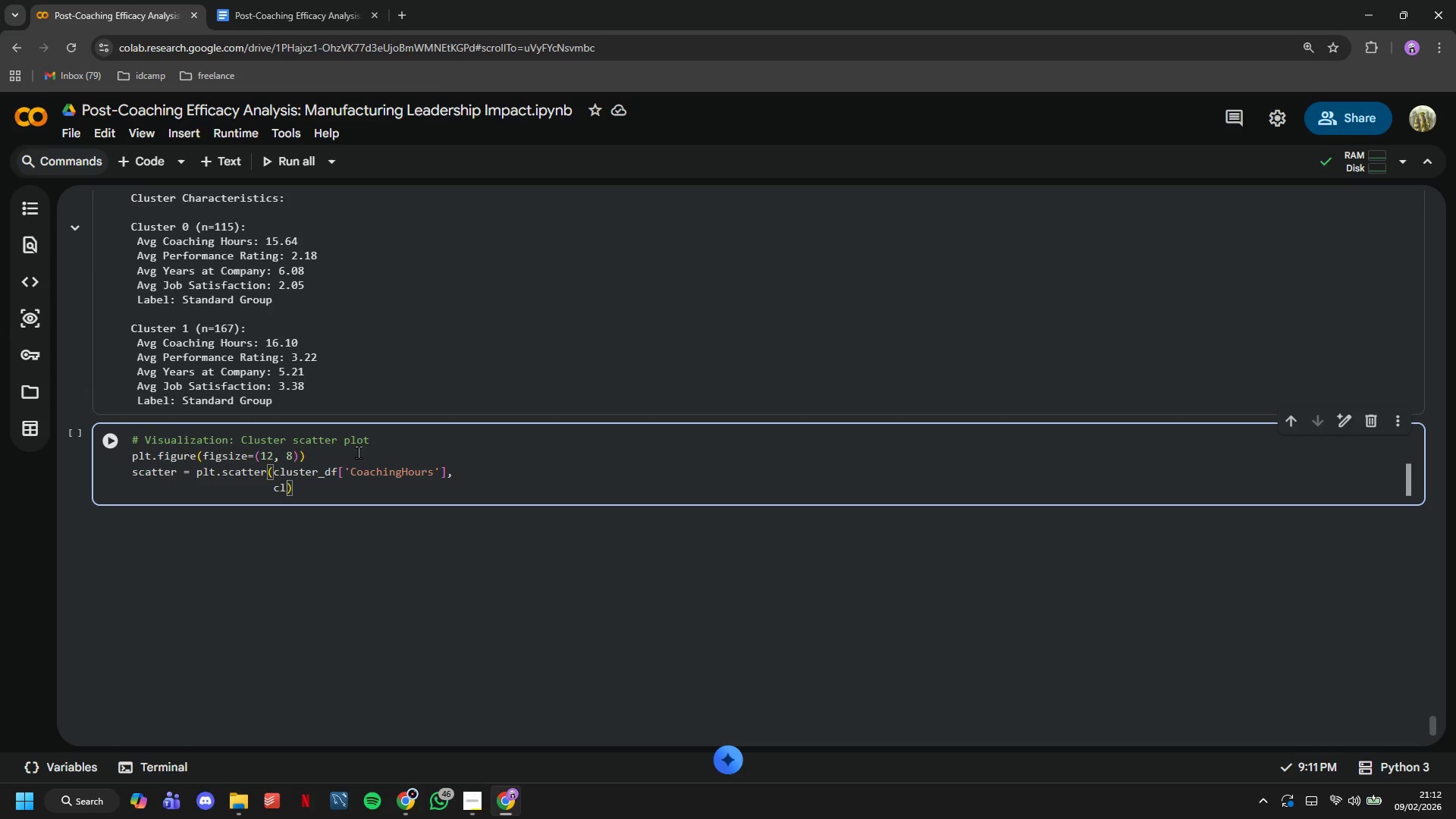 
type(cluster_df['Prod)
 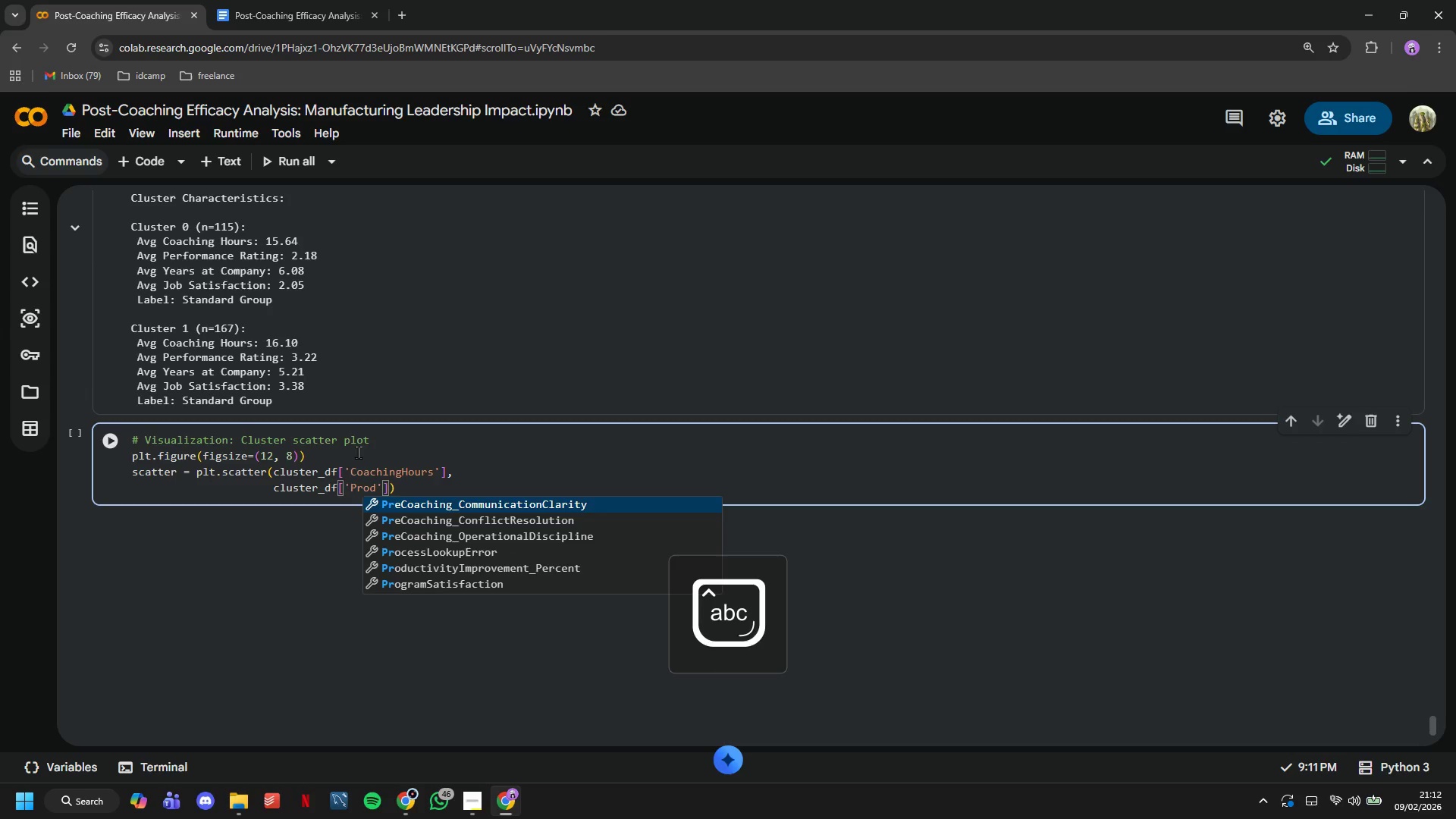 
key(Enter)
 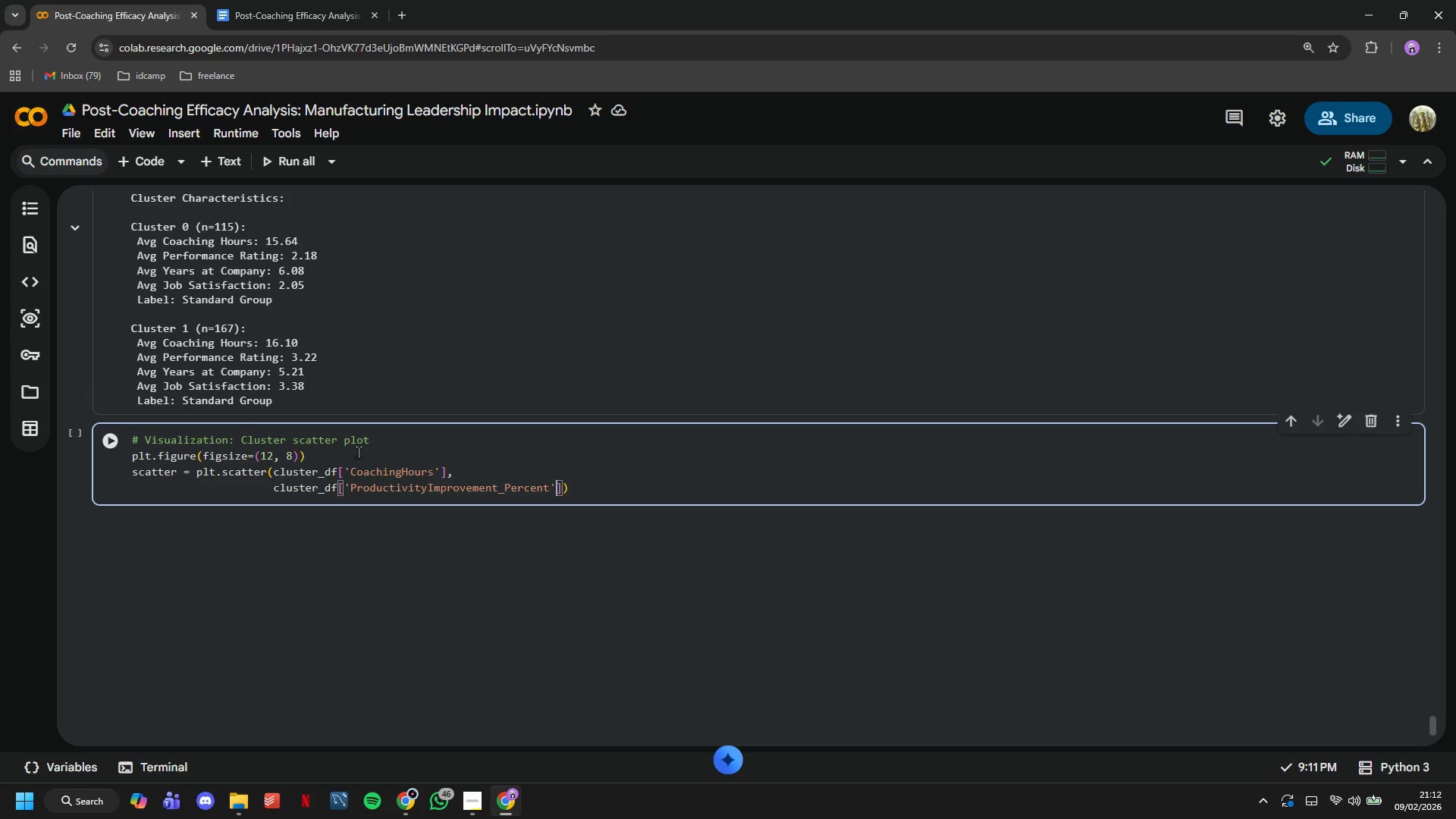 
key(ArrowRight)
 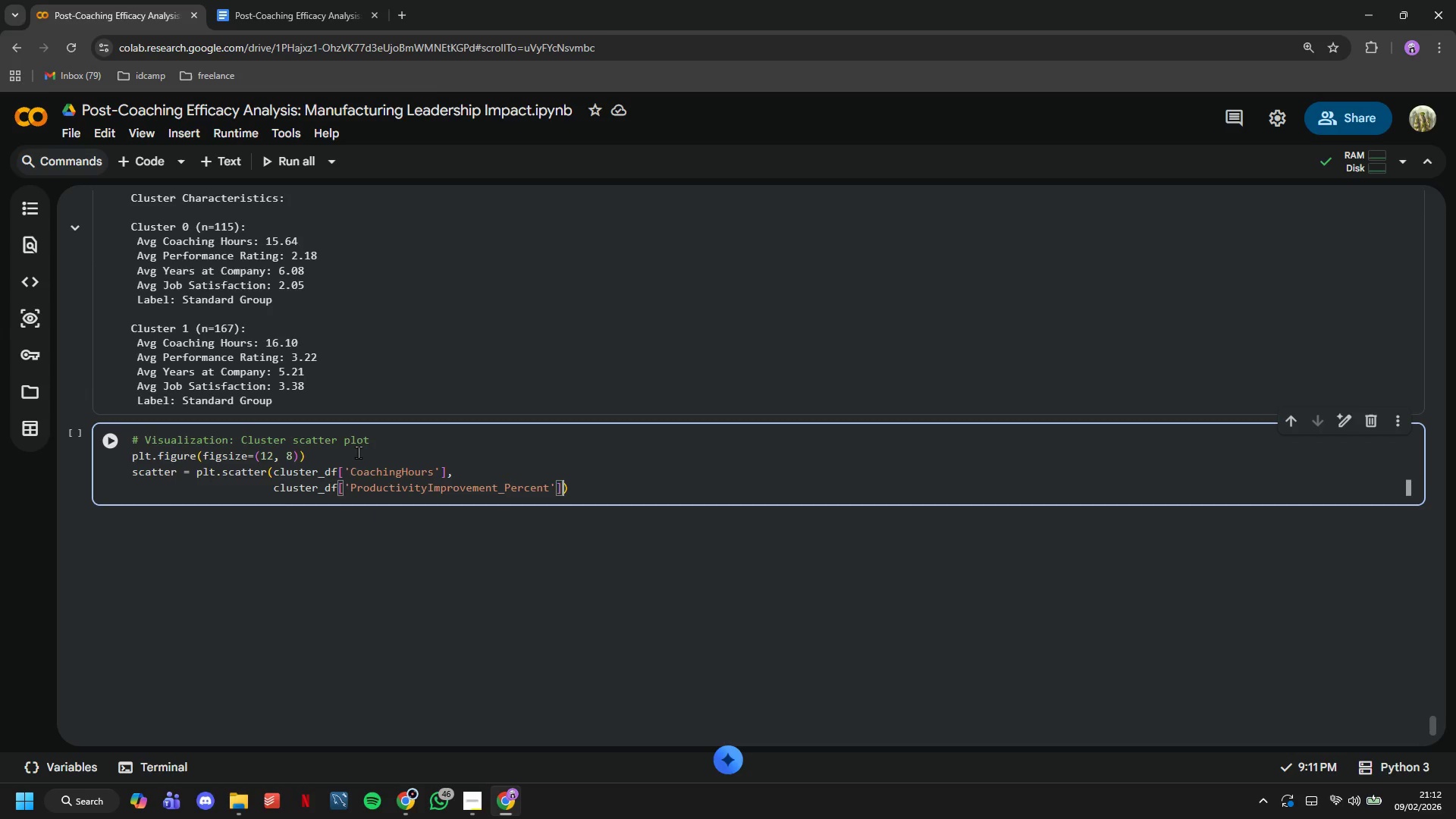 
key(ArrowRight)
 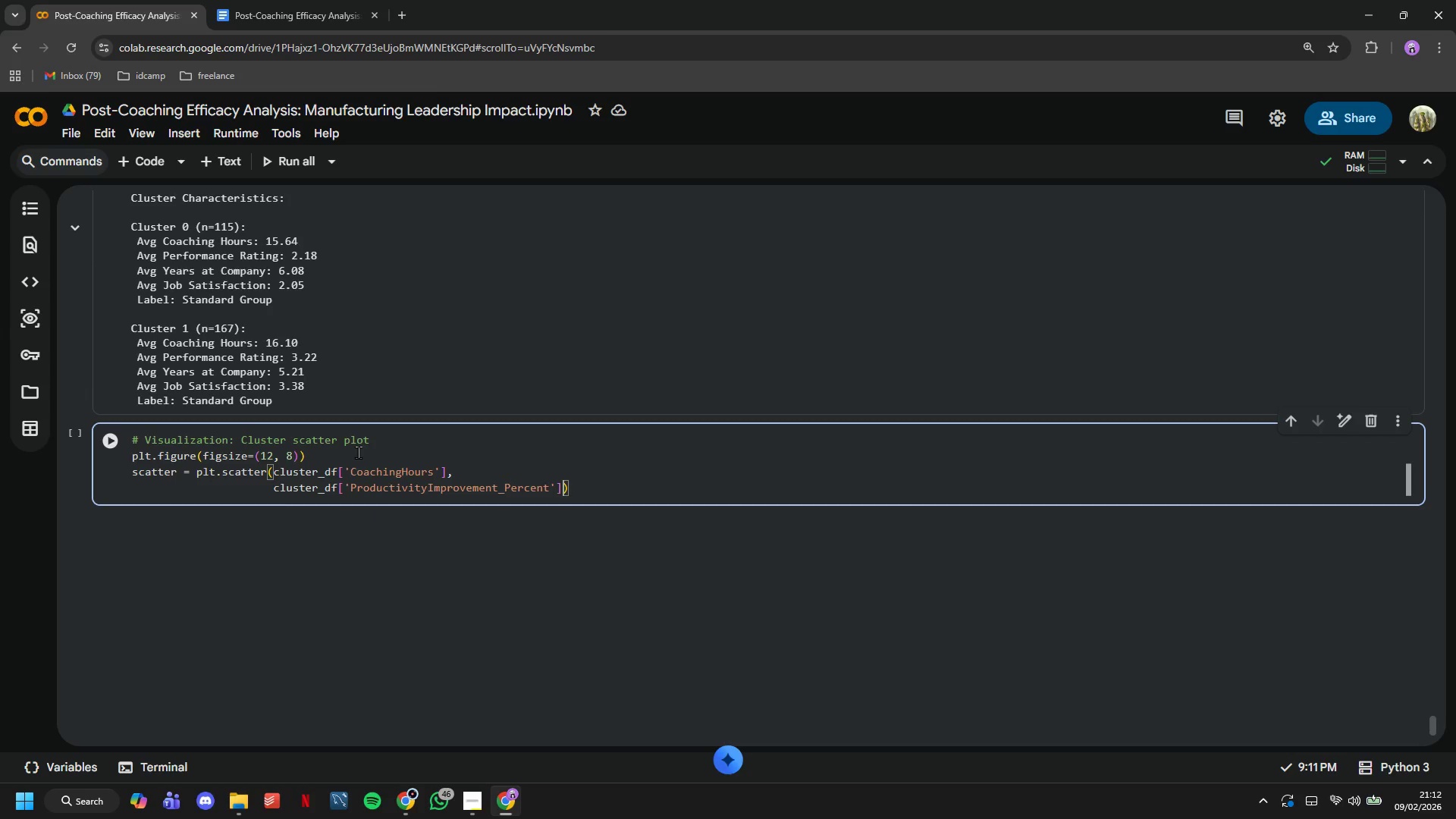 
key(Comma)
 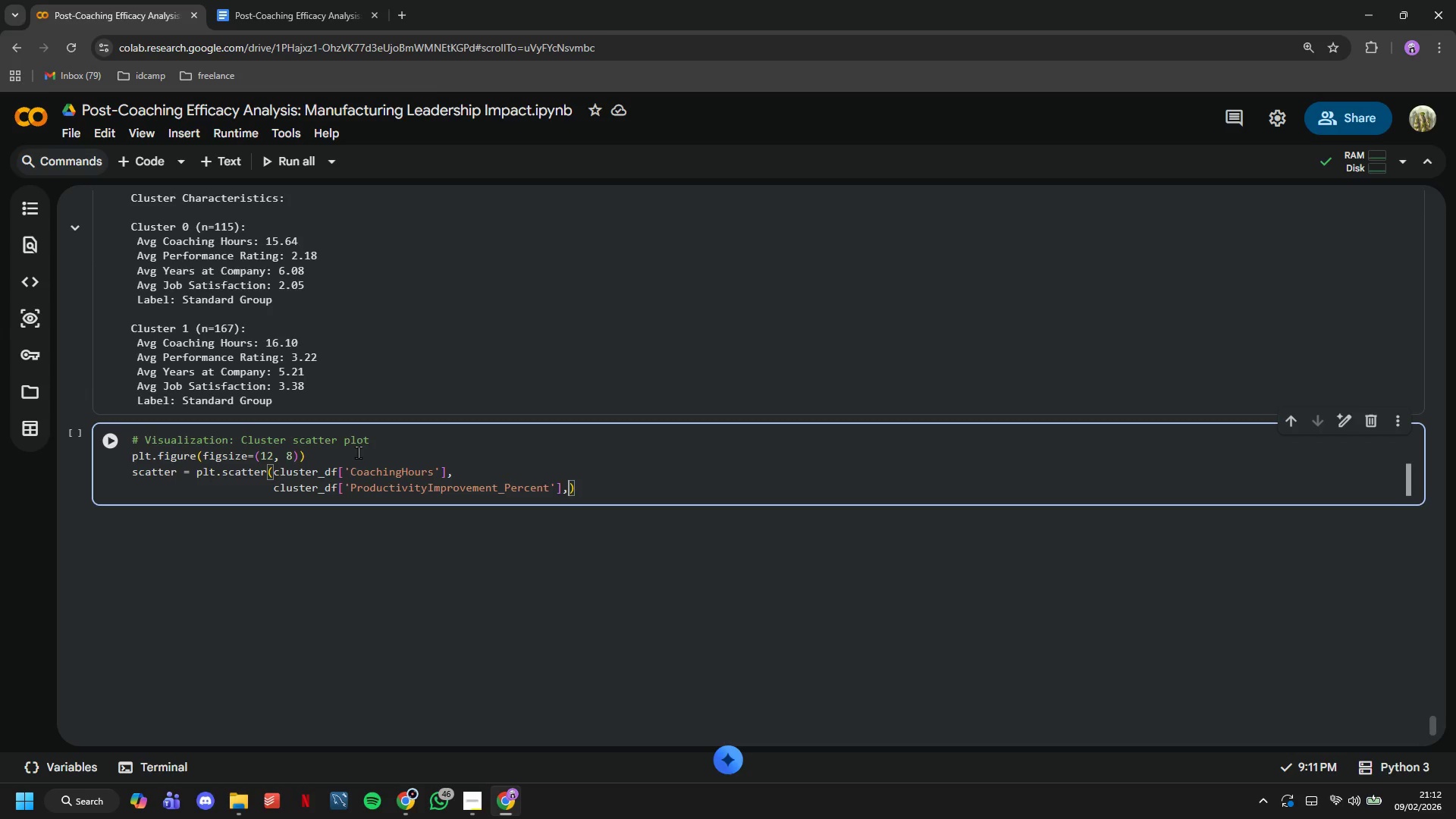 
key(Enter)
 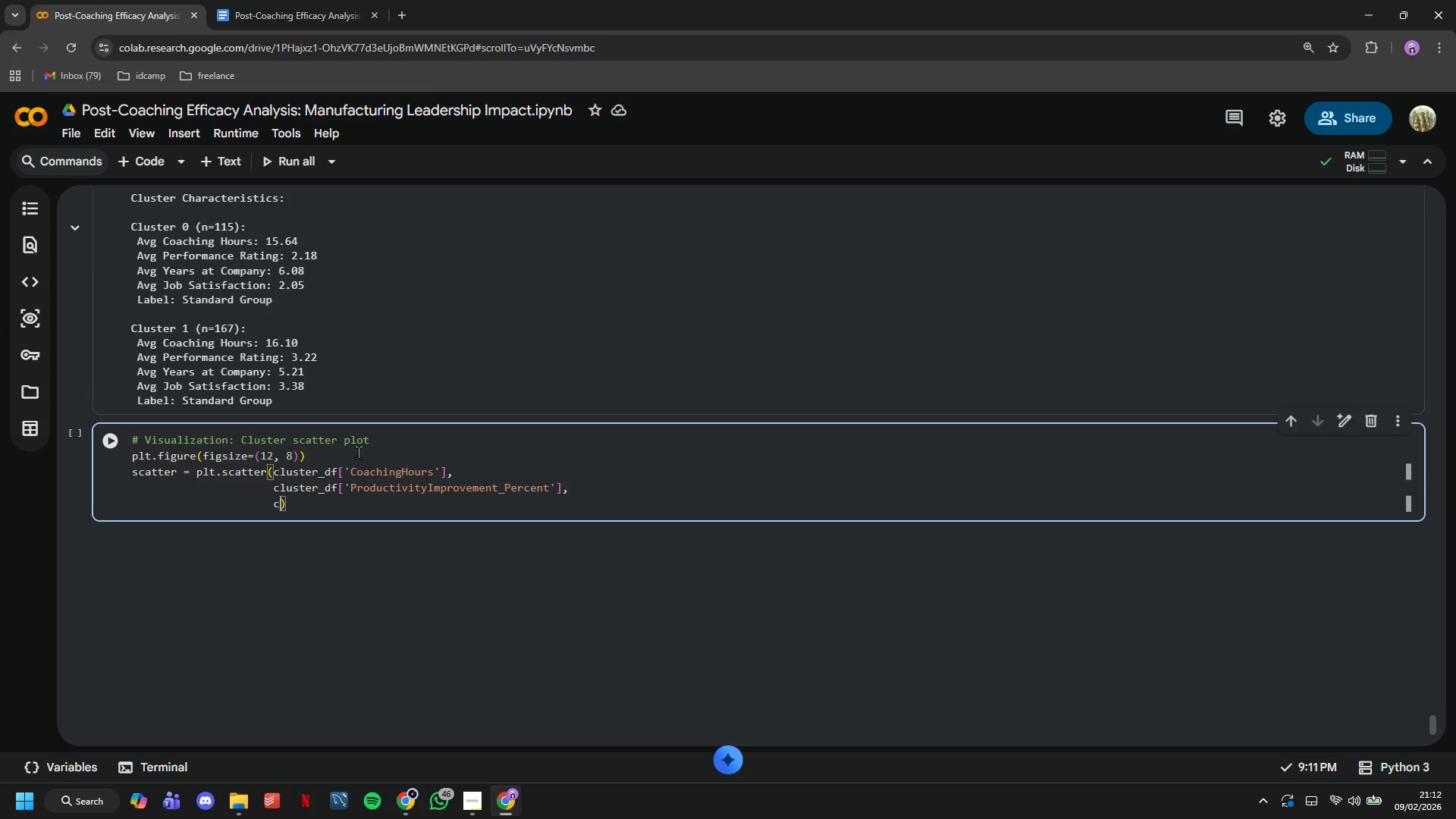 
key(C)
 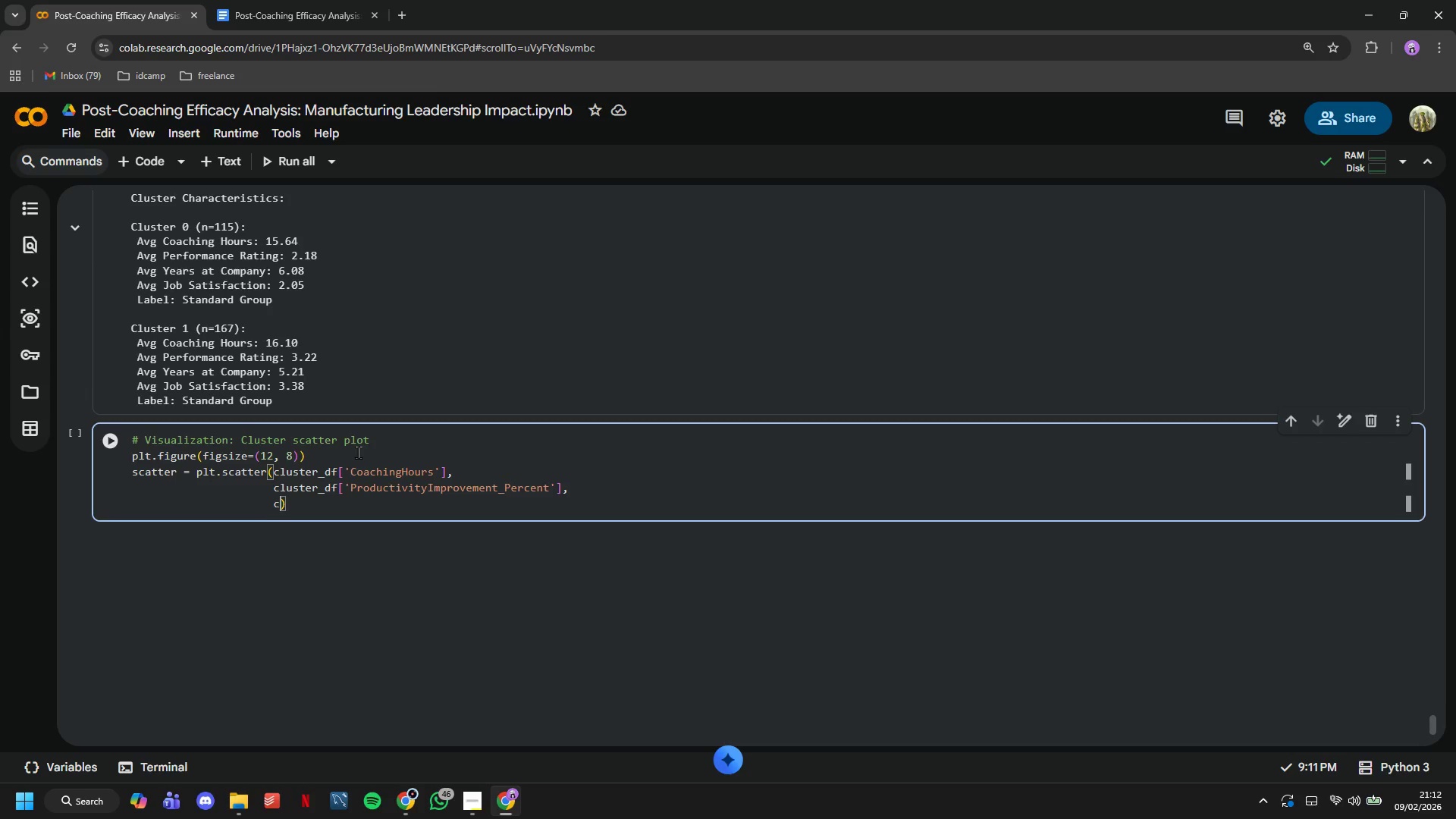 
key(Equal)
 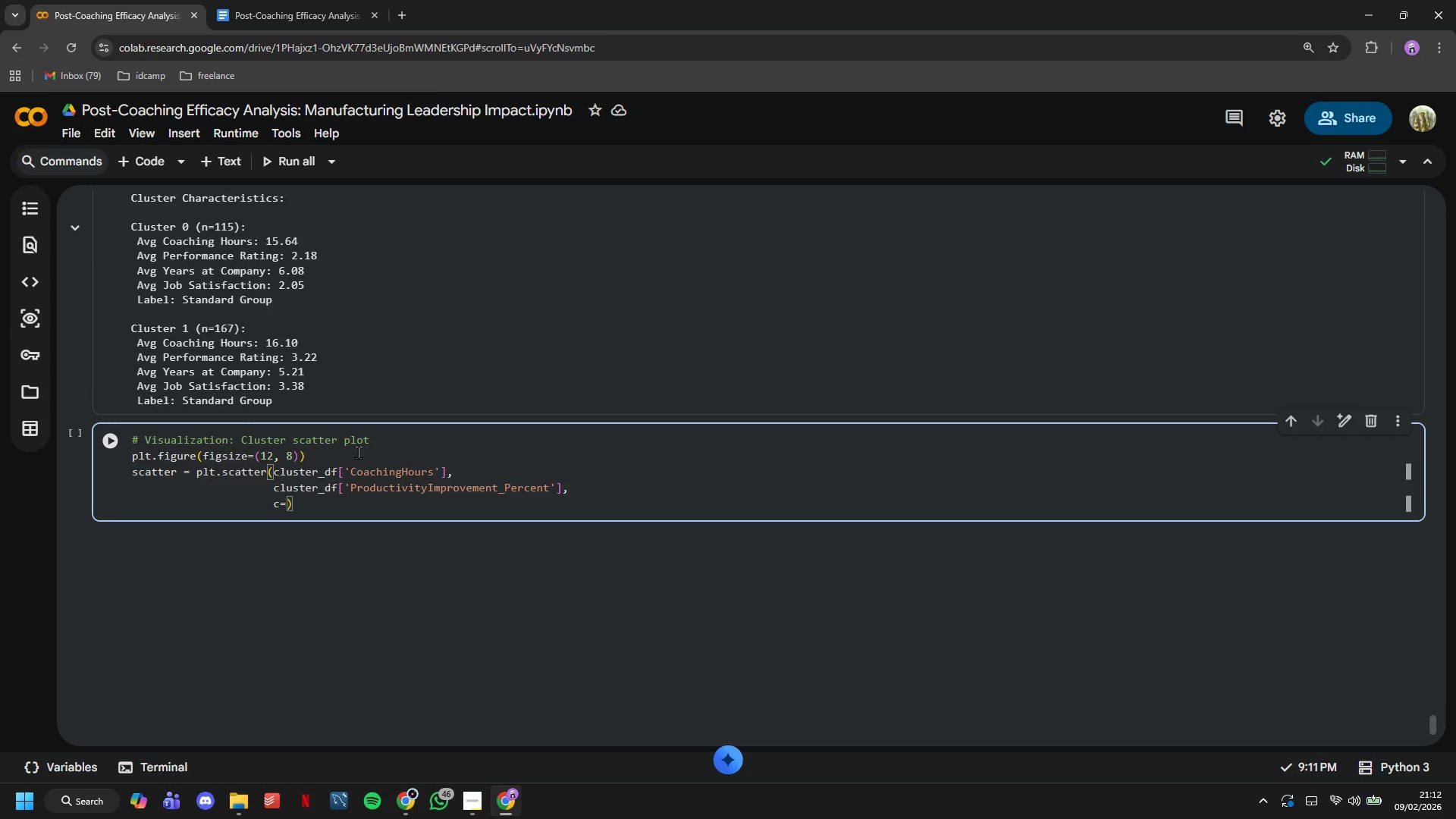 
type(cluster_df['Cluster)
 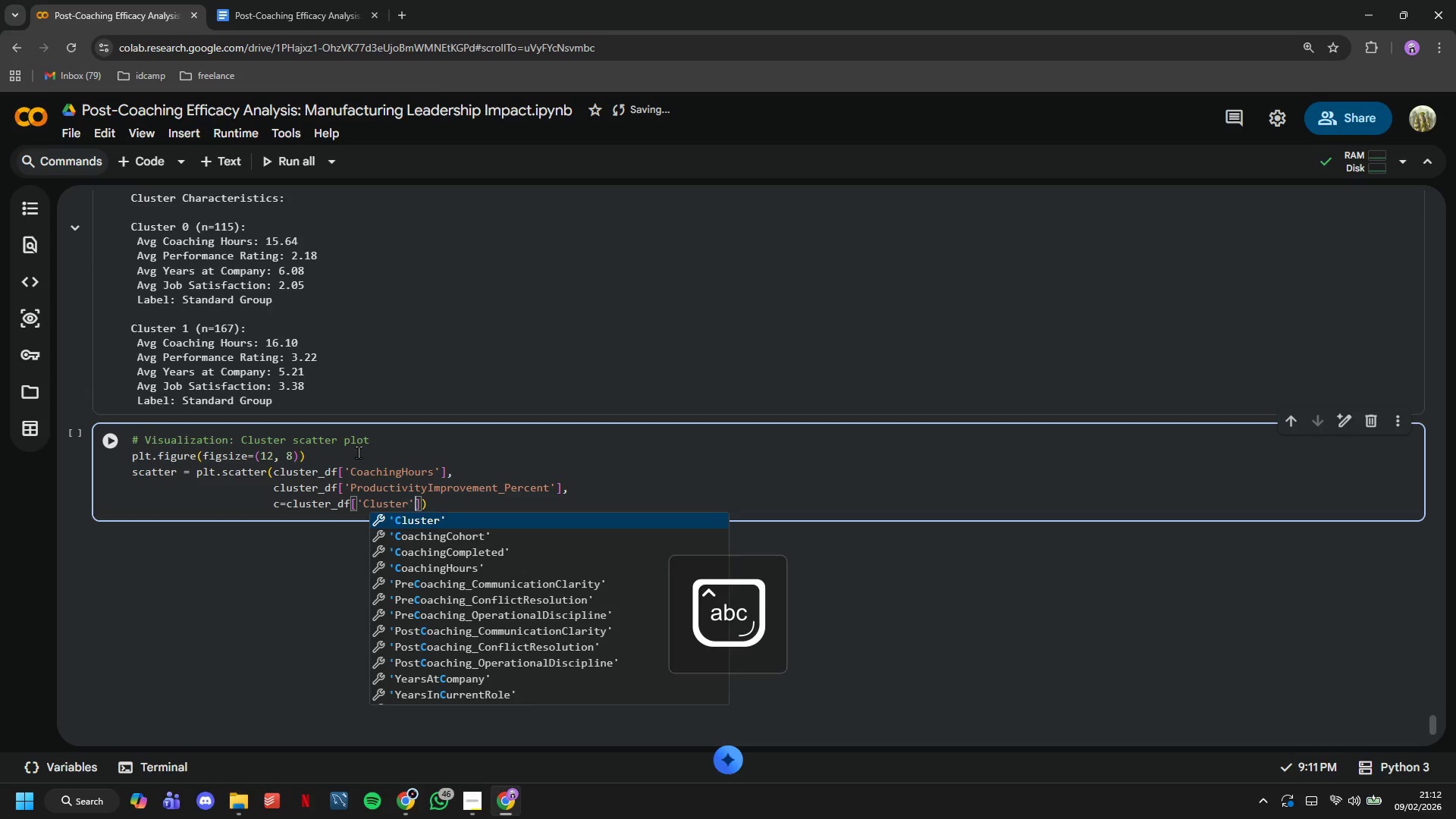 
key(ArrowRight)
 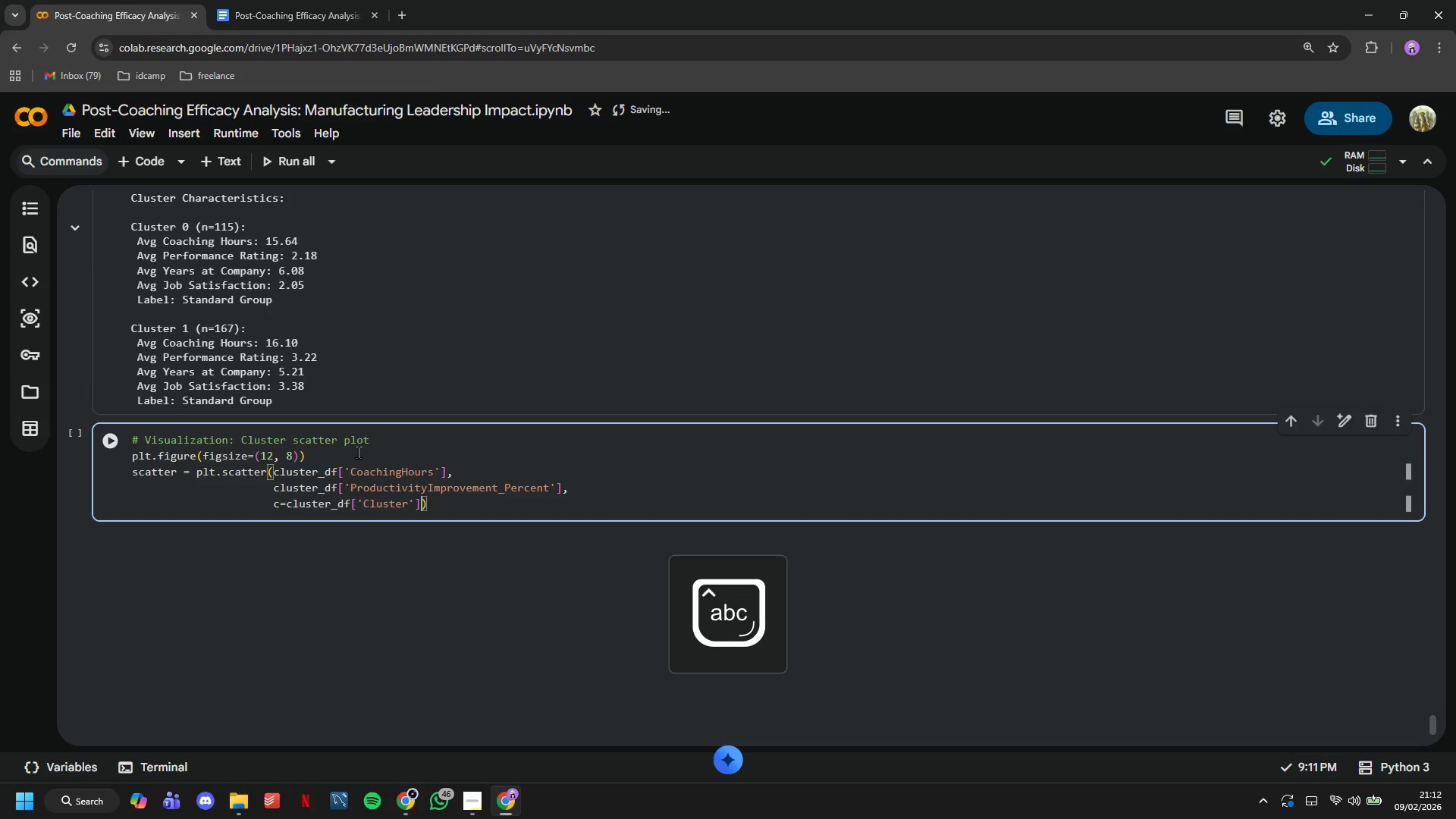 
key(ArrowRight)
 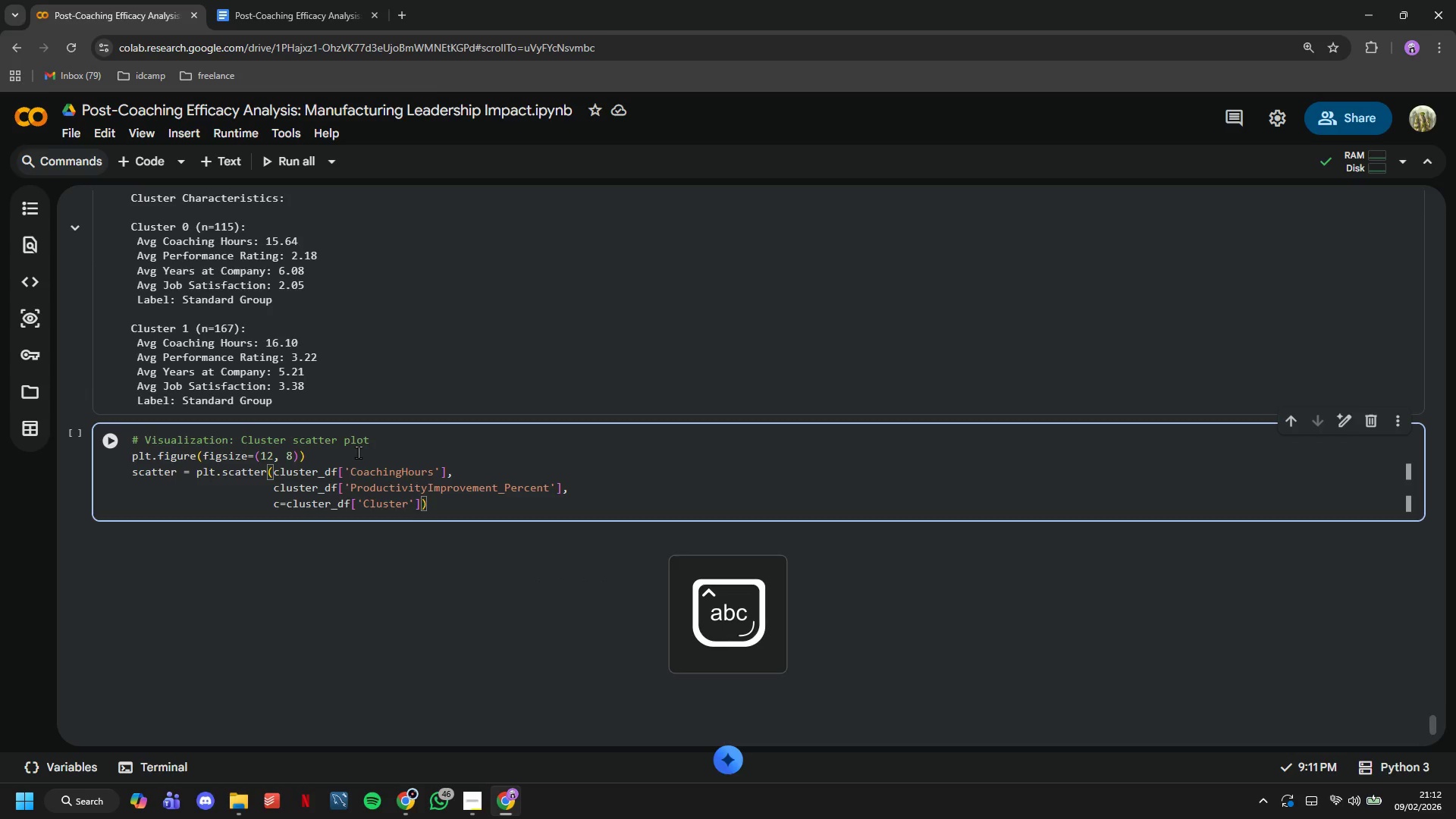 
type(, cmap='viridis)
 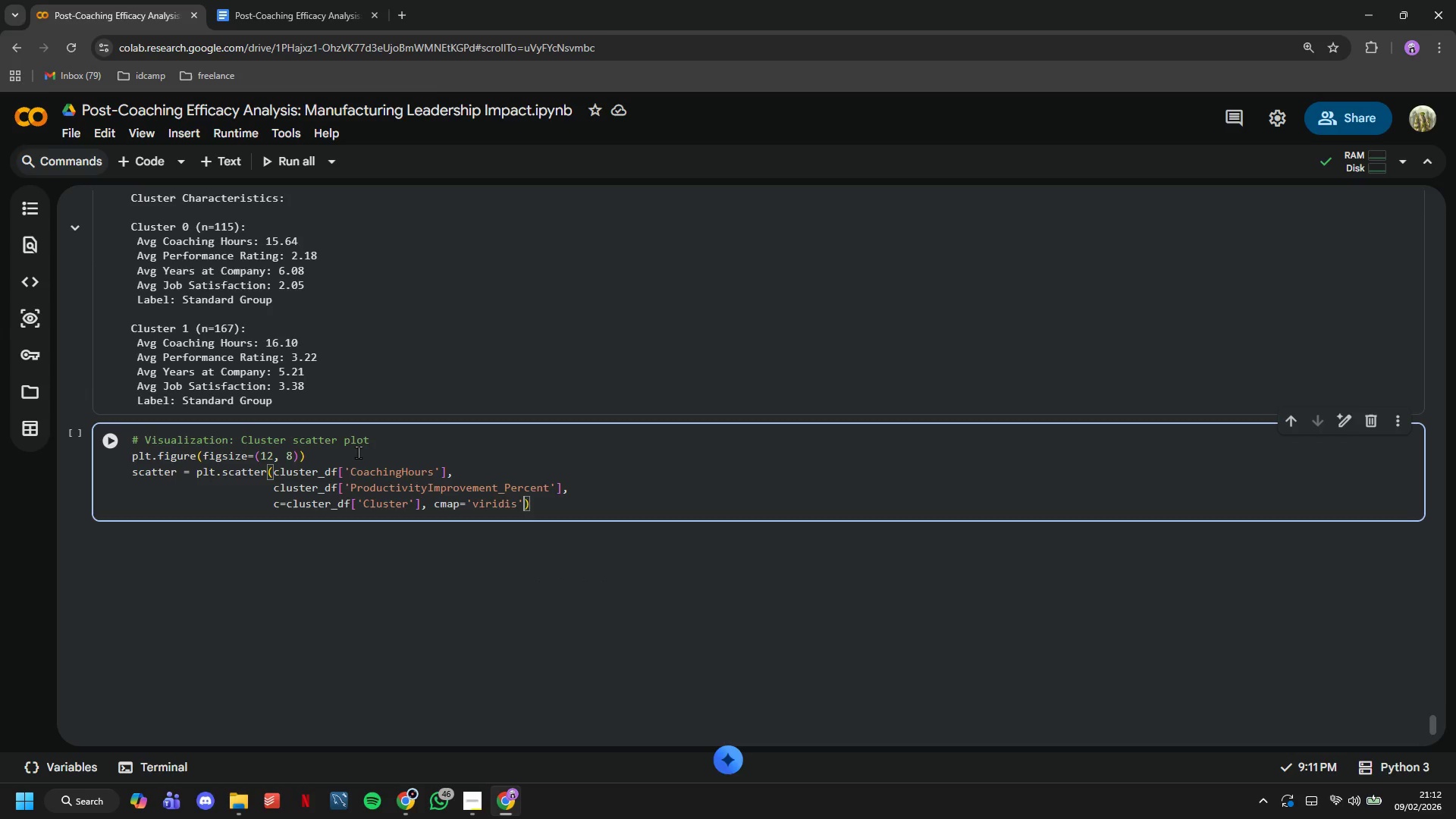 
key(ArrowRight)
 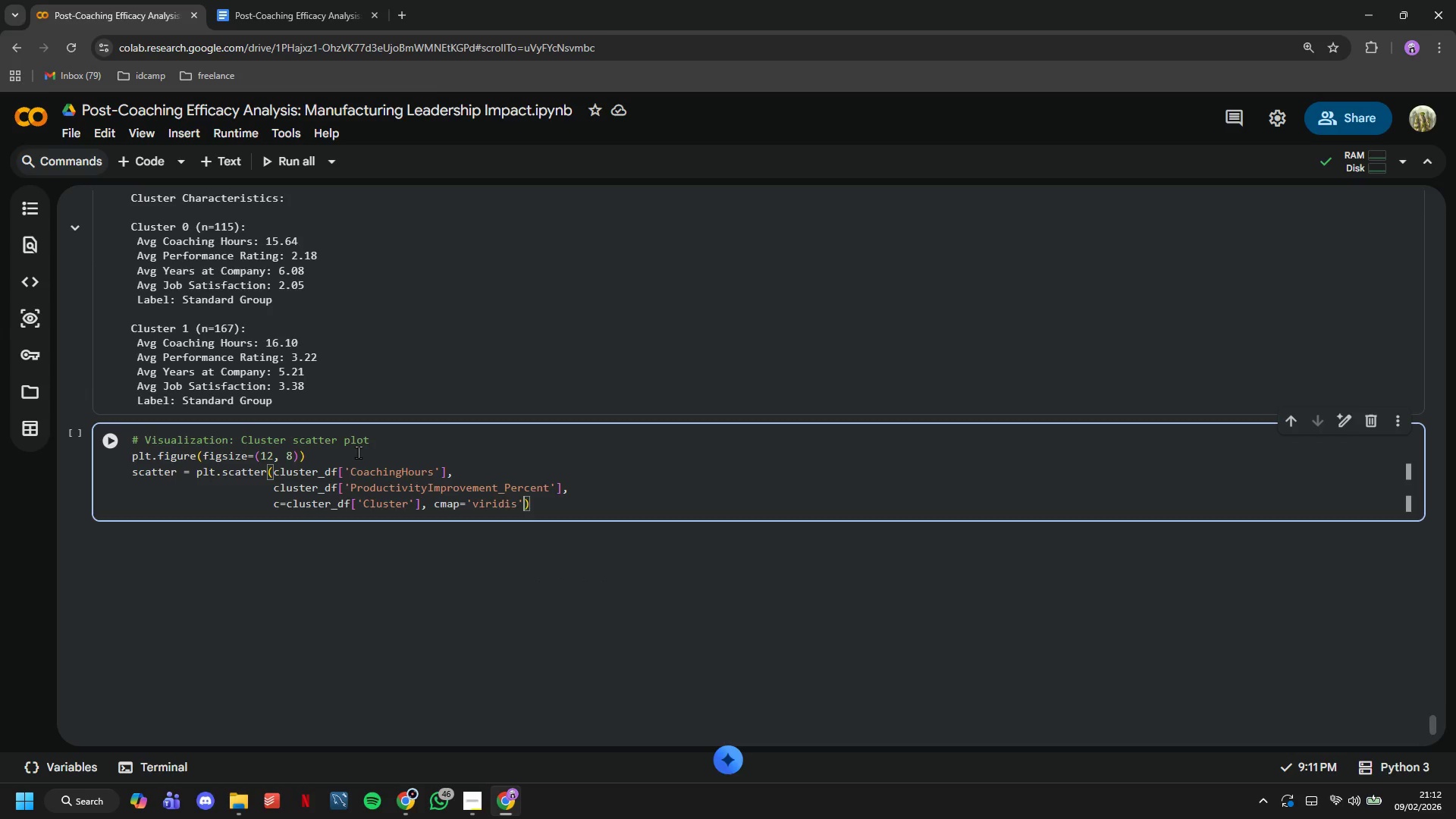 
key(ArrowRight)
 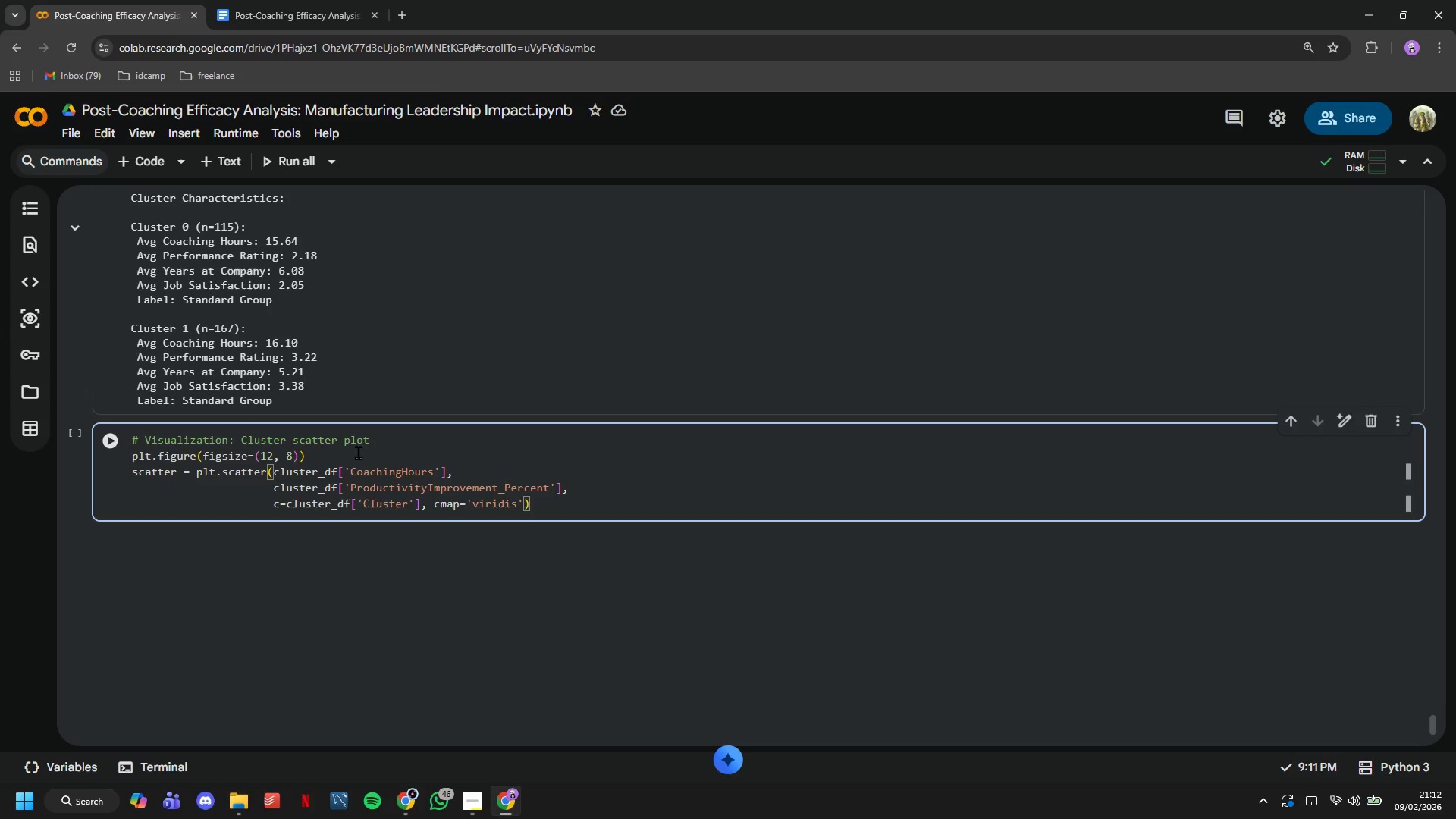 
key(ArrowLeft)
 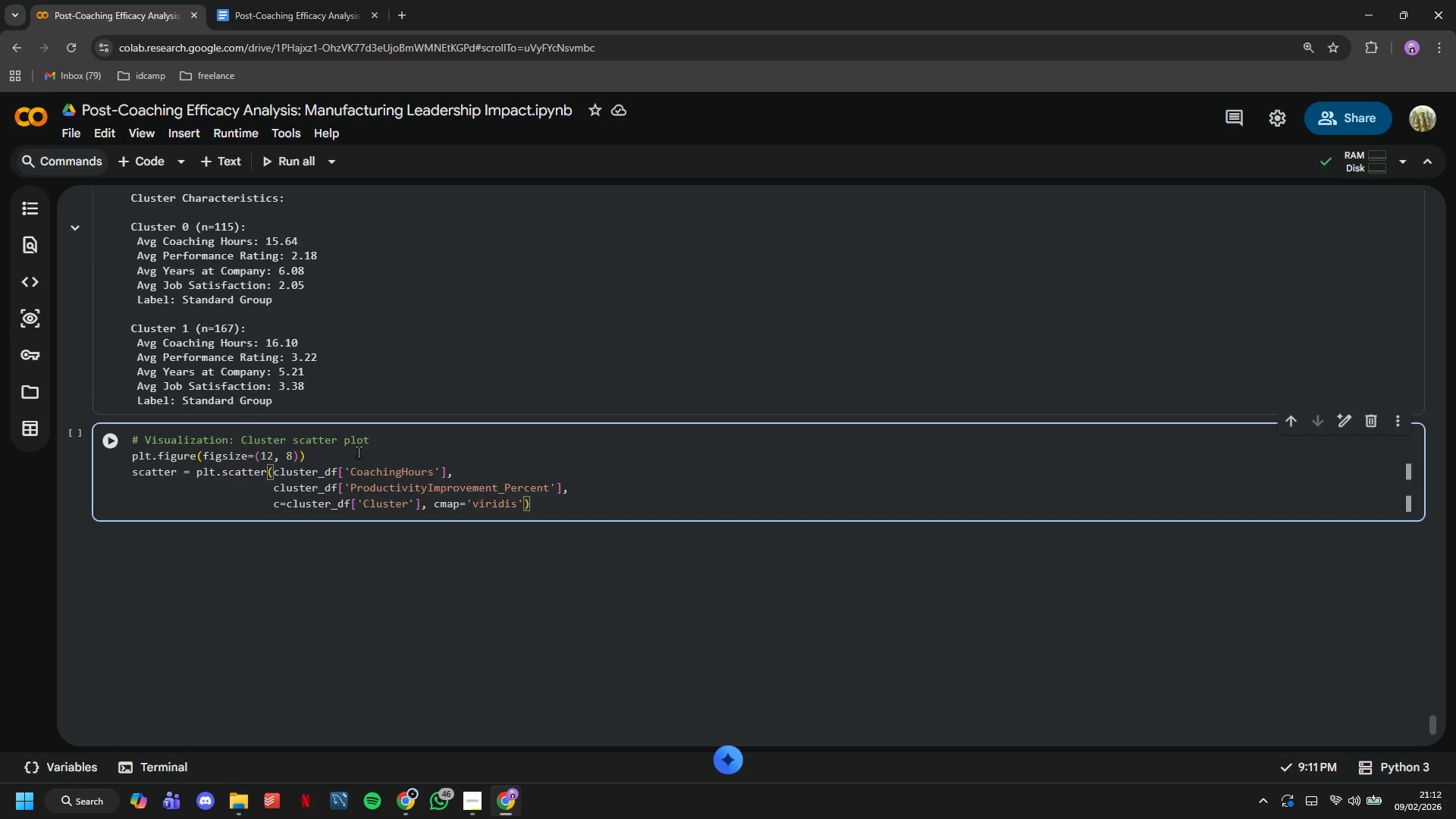 
key(Comma)
 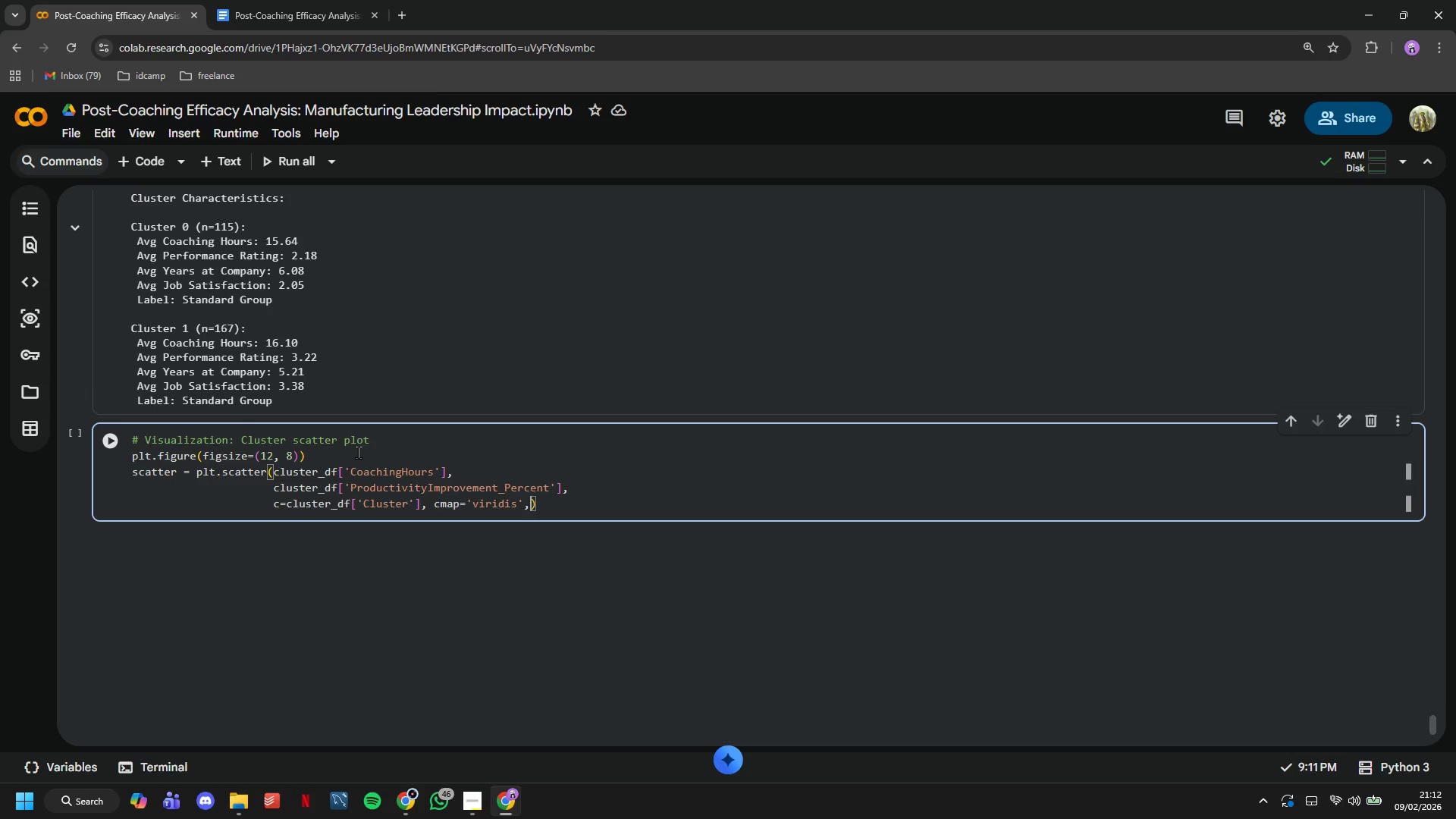 
key(Enter)
 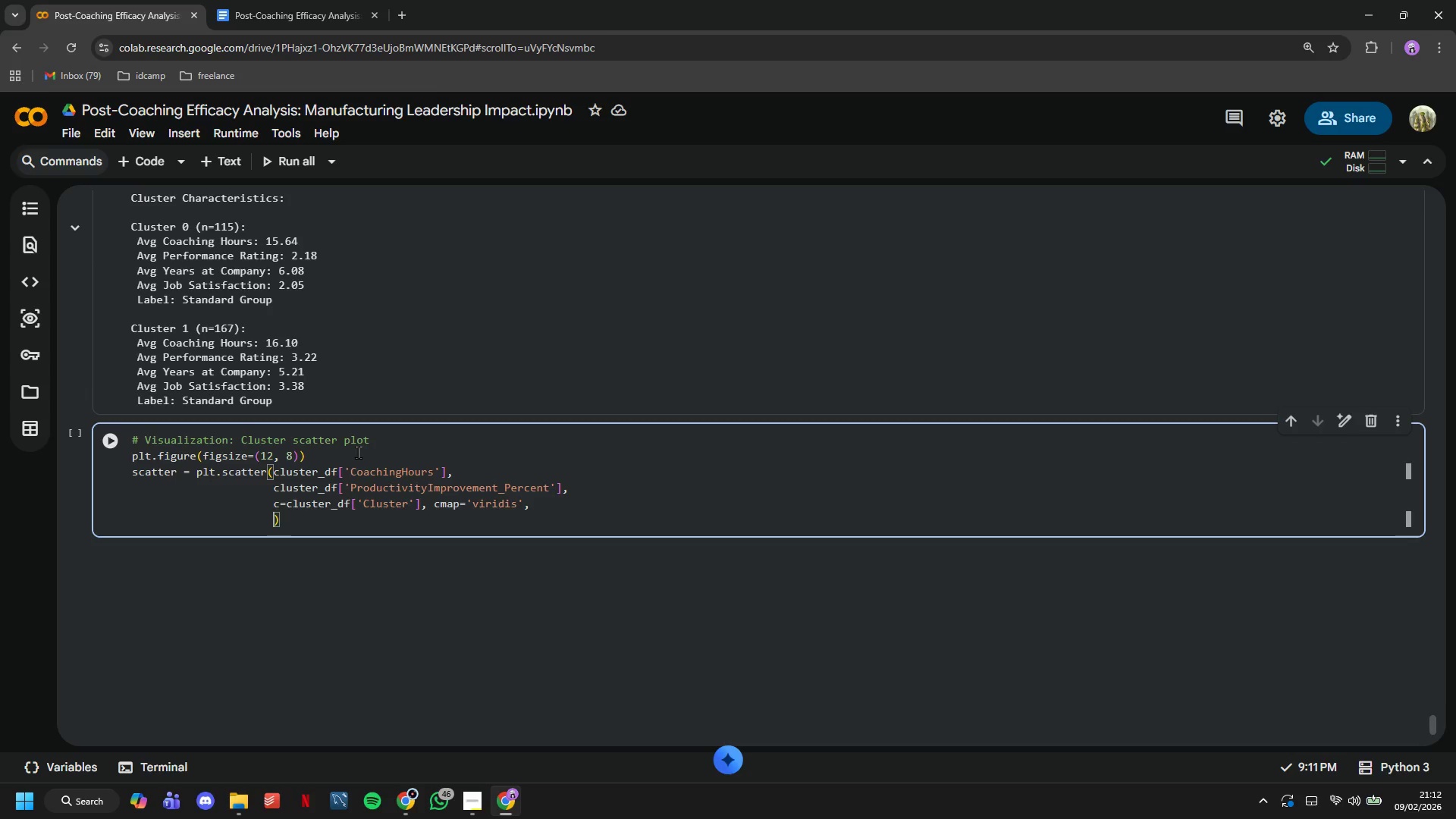 
type(s=100, alpha=0.6, edgecolor='black)
 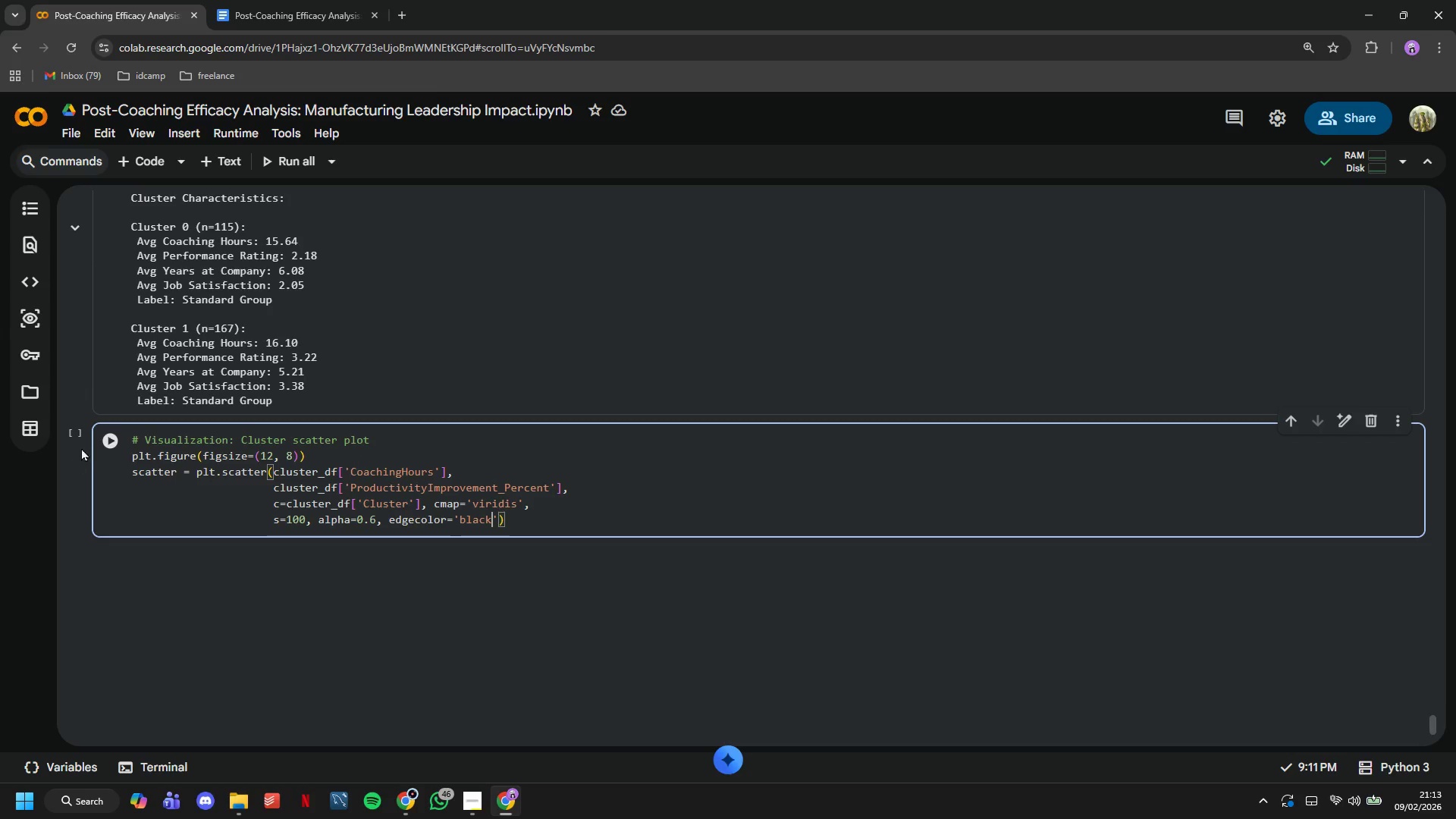 
left_click([100, 437])
 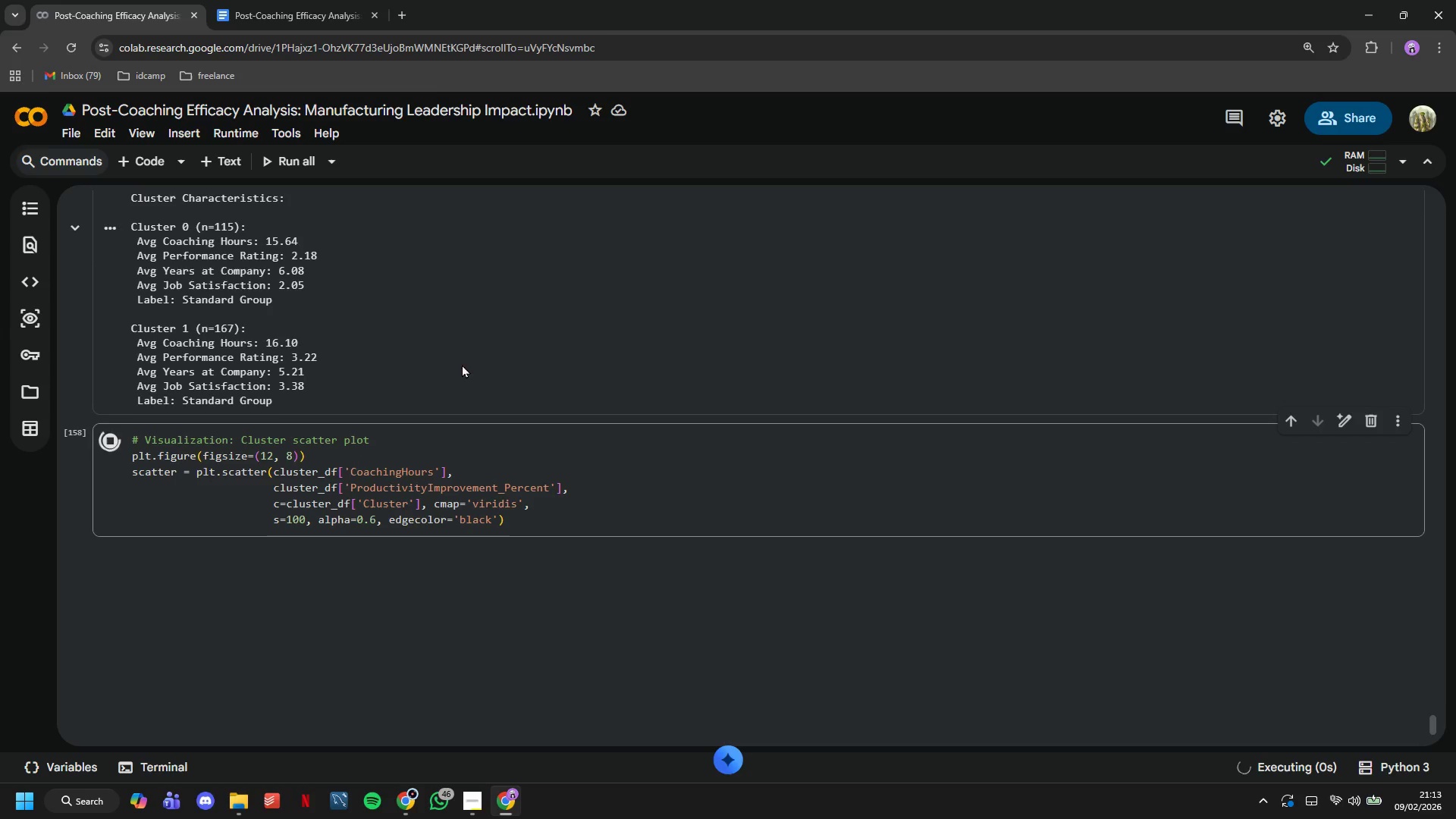 
scroll: coordinate [600, 465], scroll_direction: down, amount: 4.0
 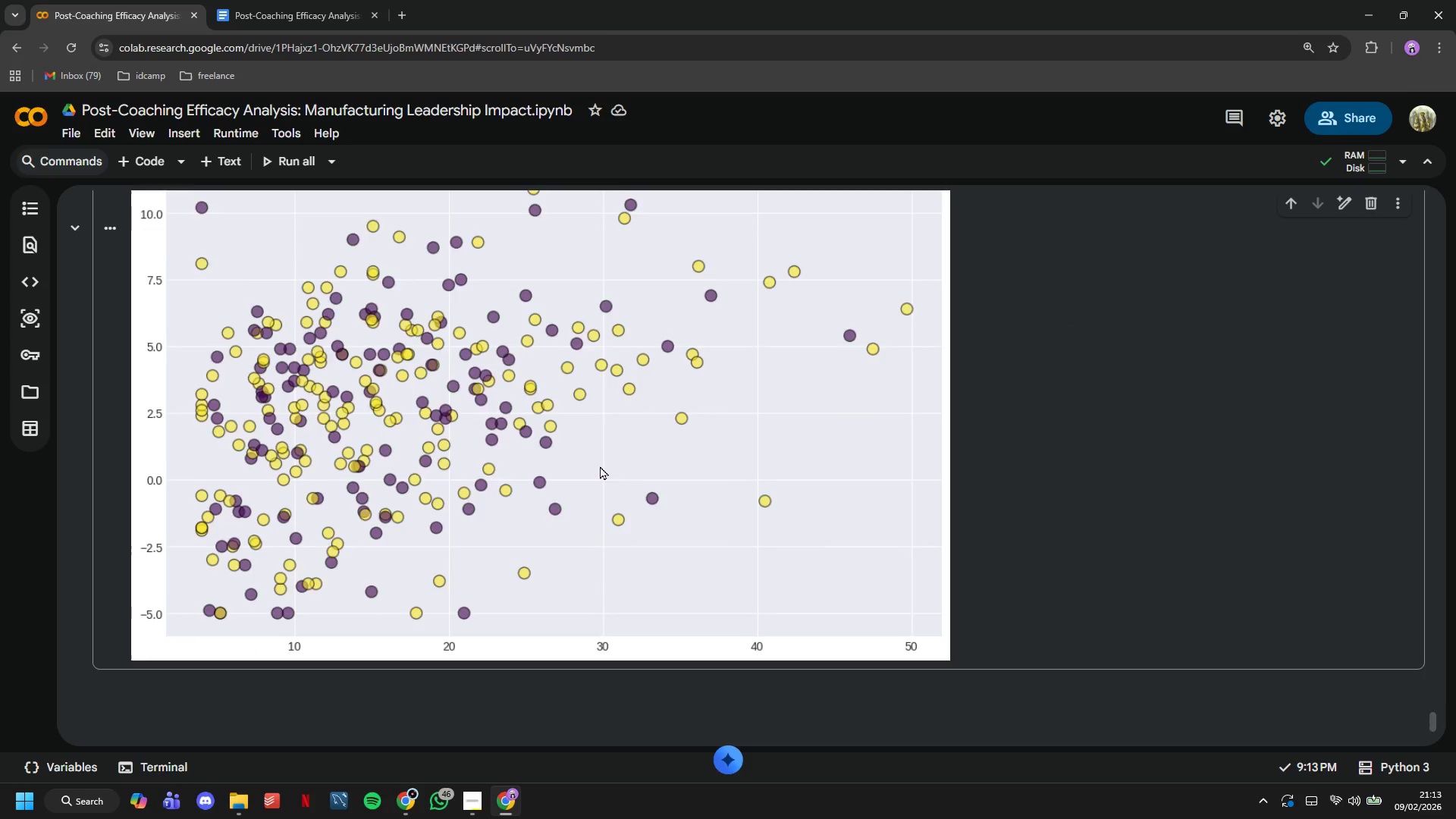 
scroll: coordinate [600, 466], scroll_direction: up, amount: 5.0
 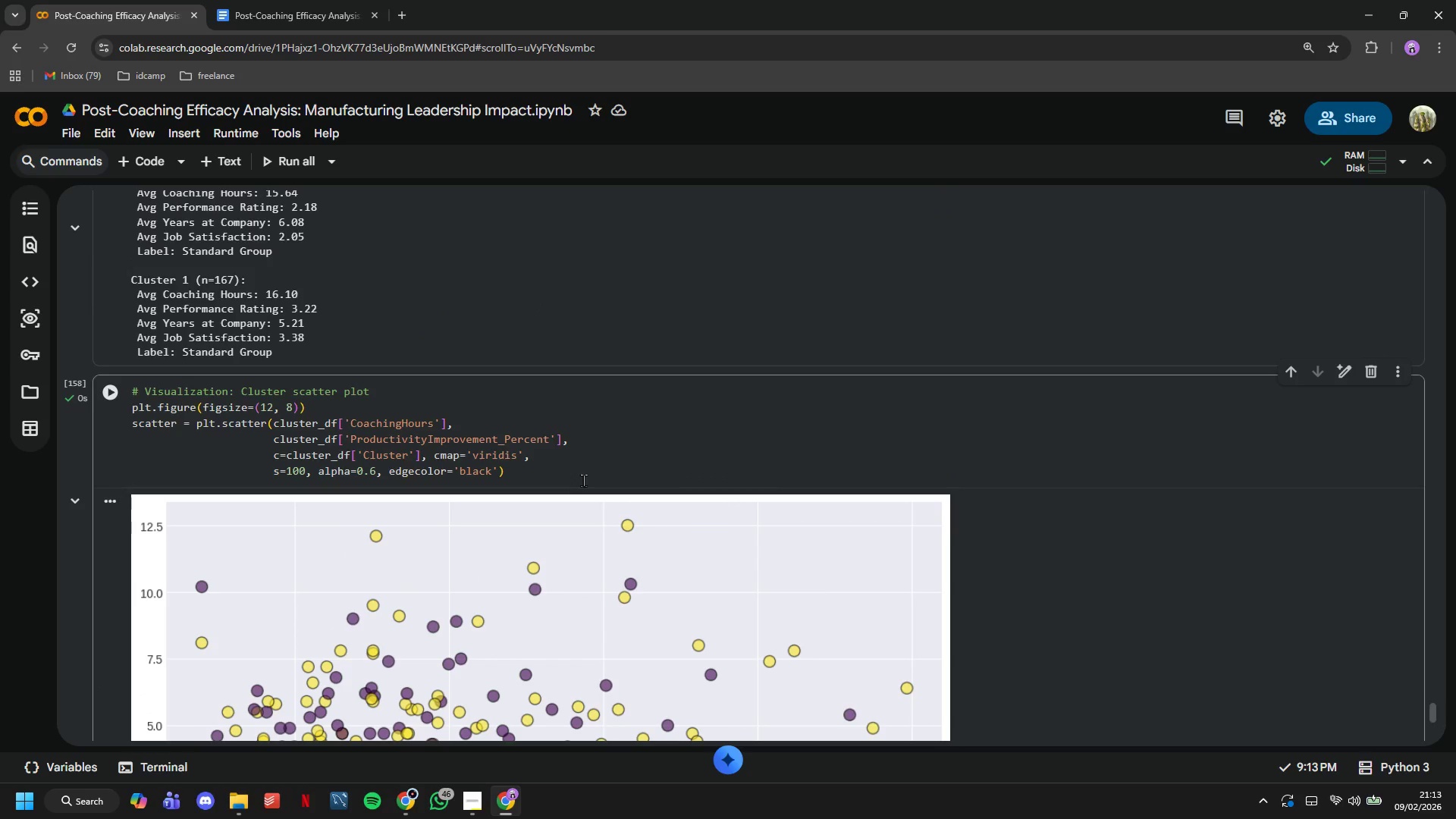 
left_click([583, 480])
 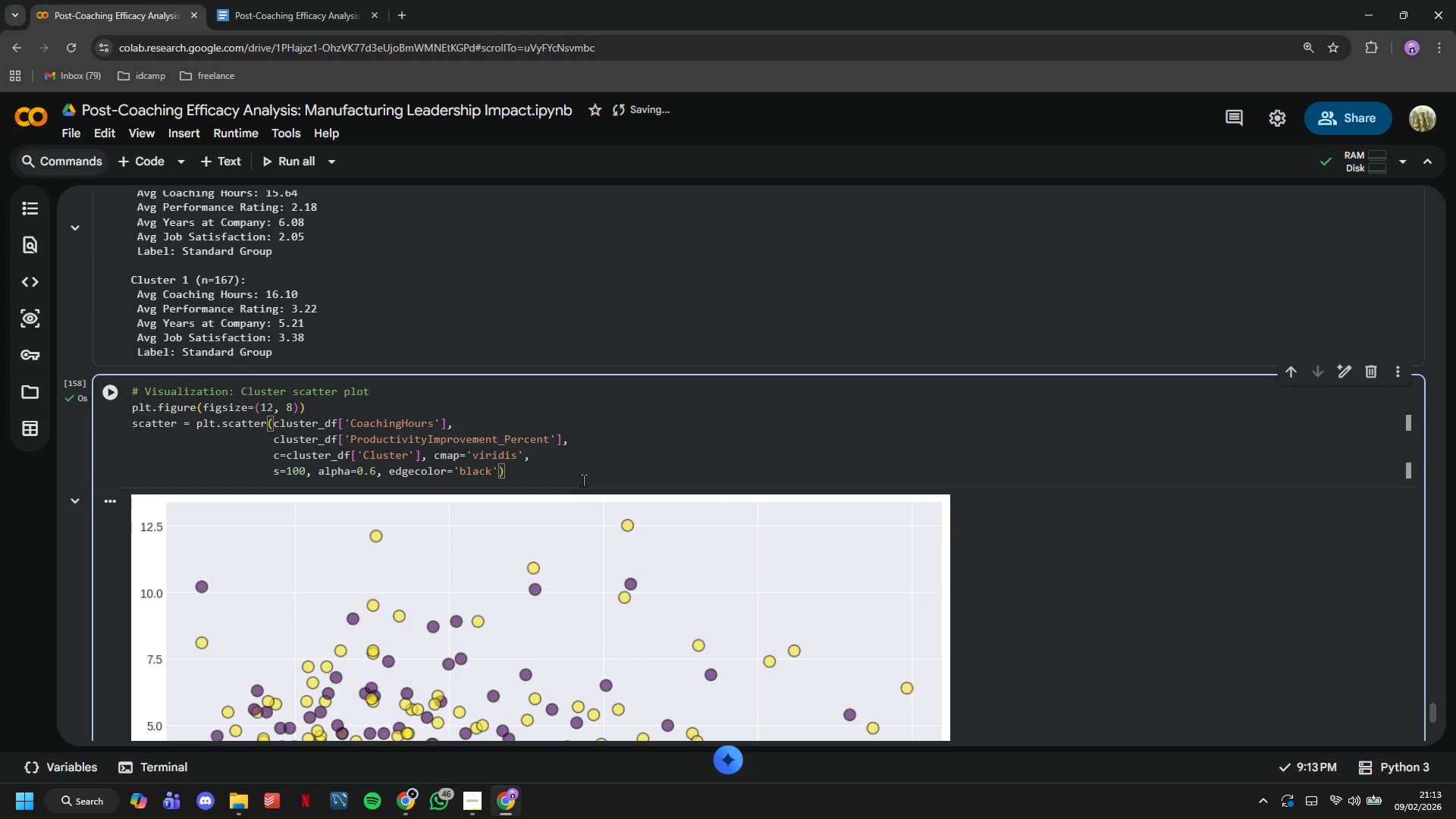 
key(Enter)
 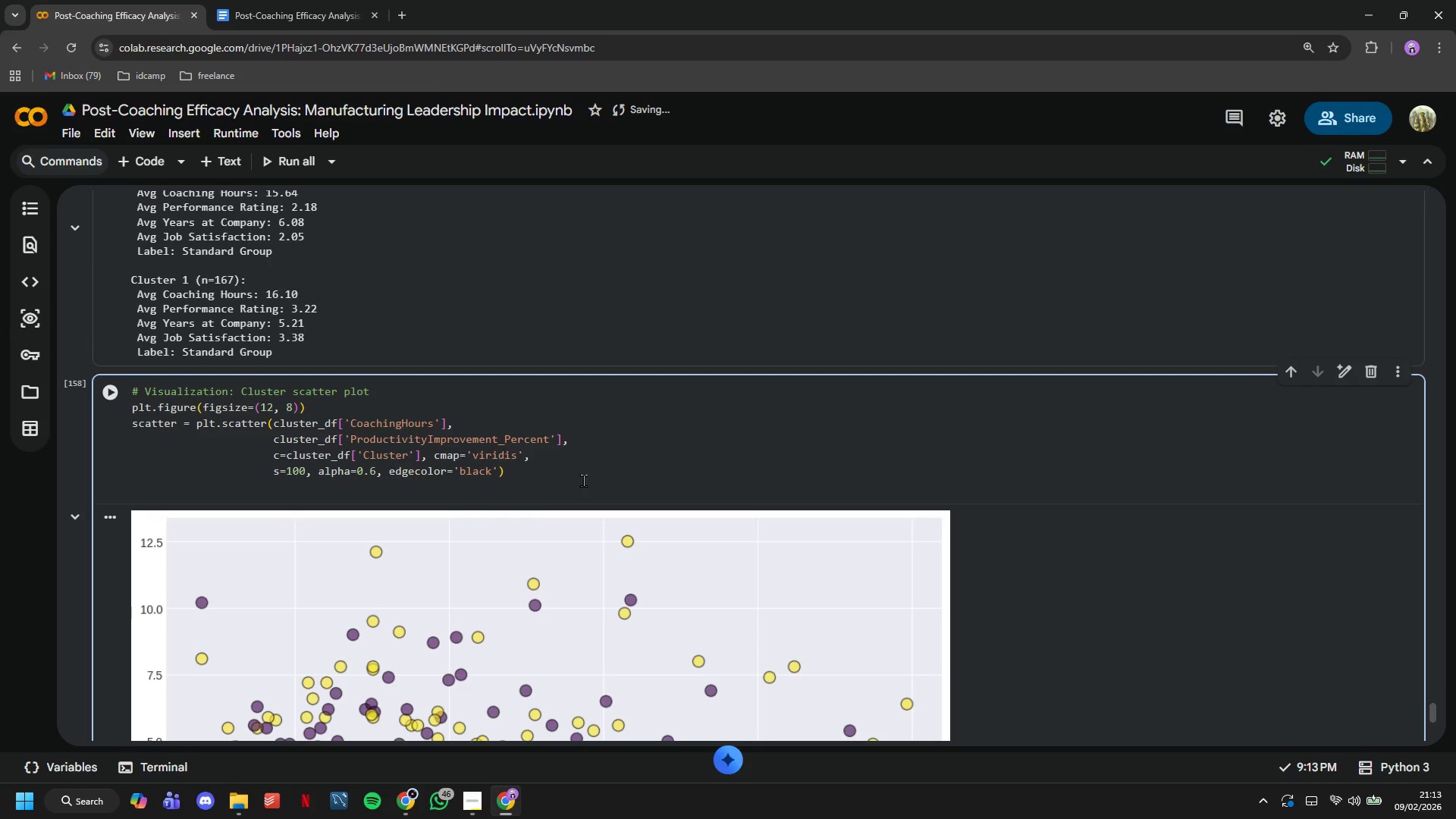 
type(plt.xlabel('Coaching Hours)
 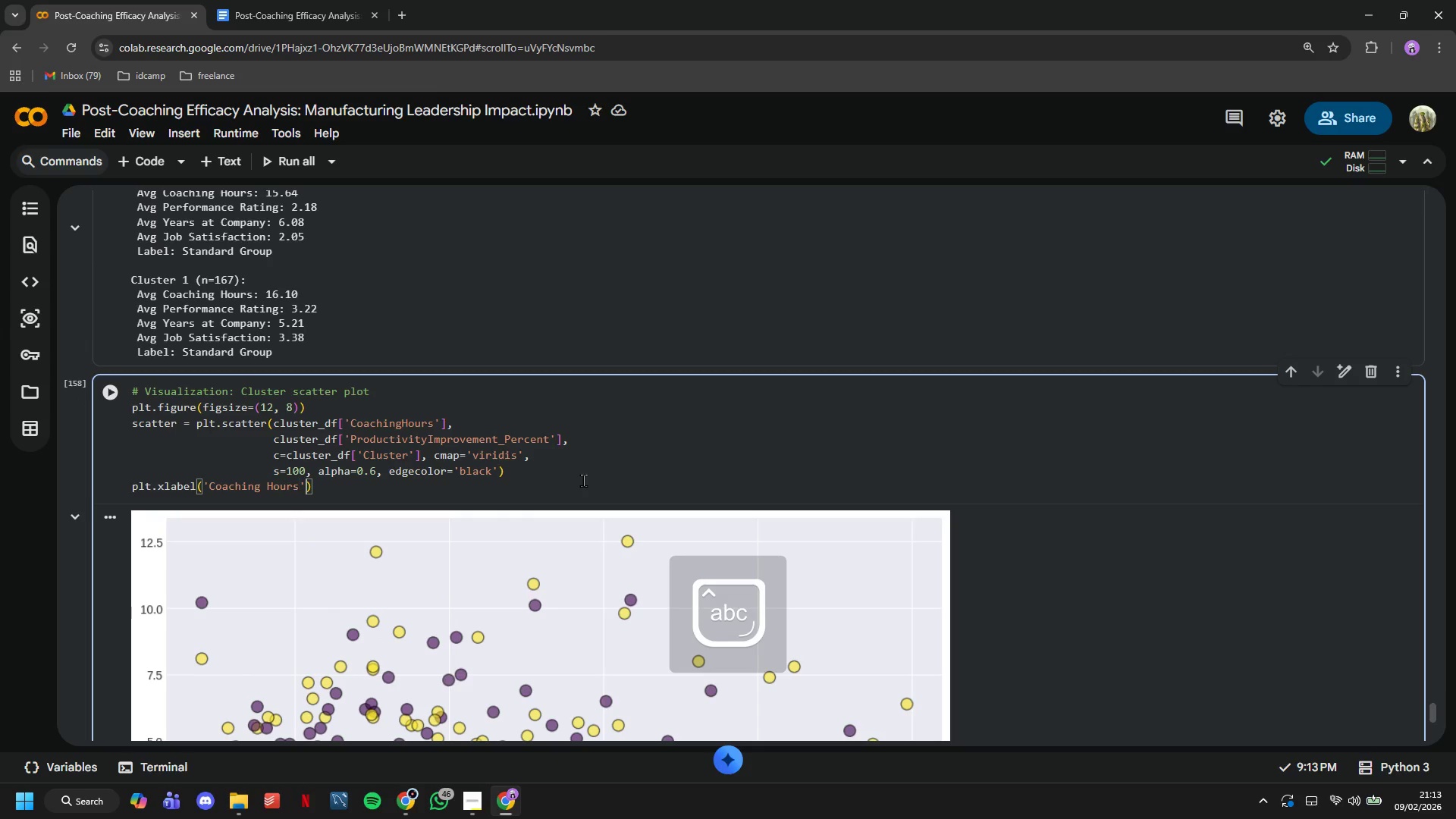 
key(ArrowRight)
 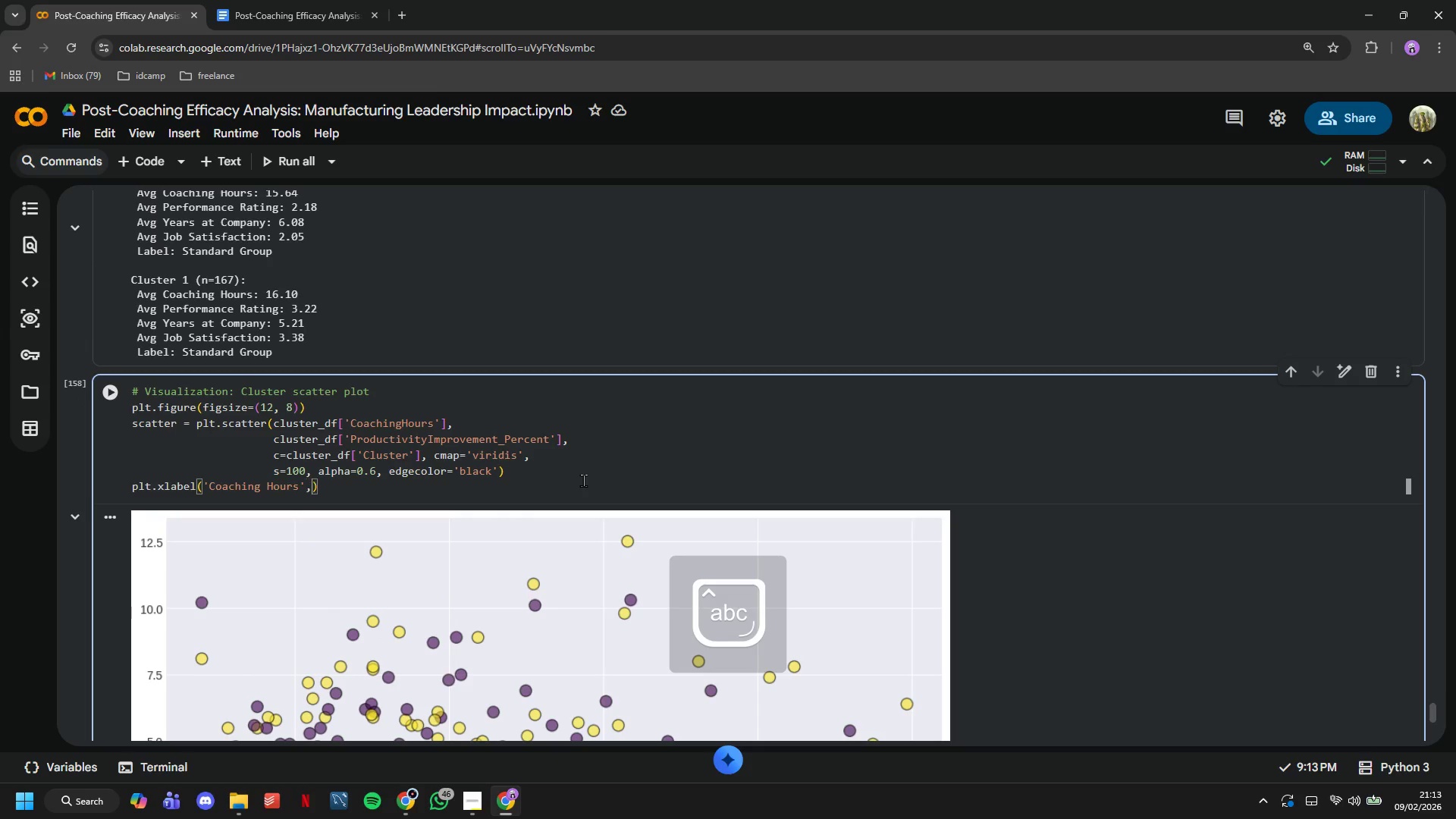 
type(, fontsize=12, )
 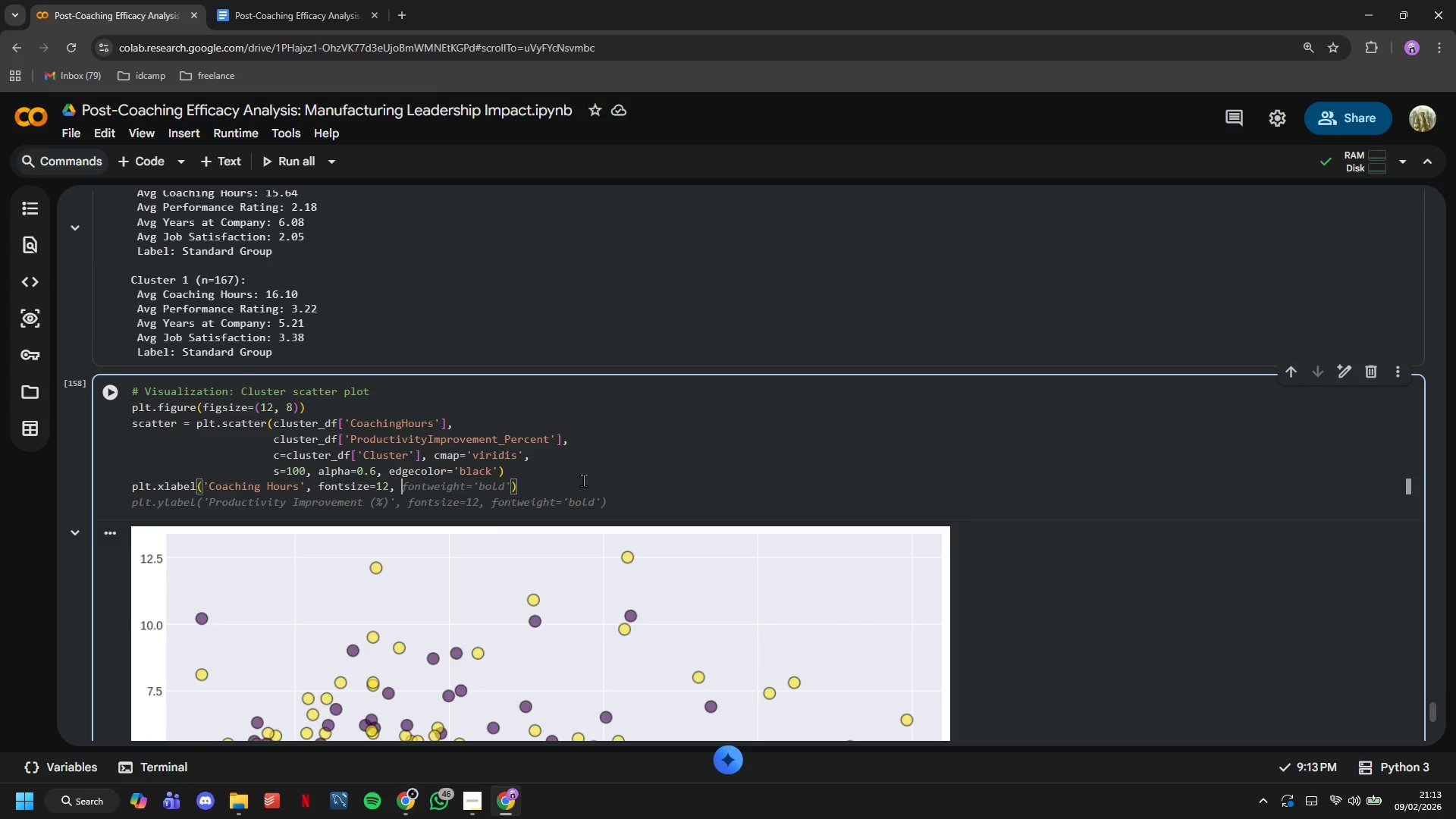 
wait(12.0)
 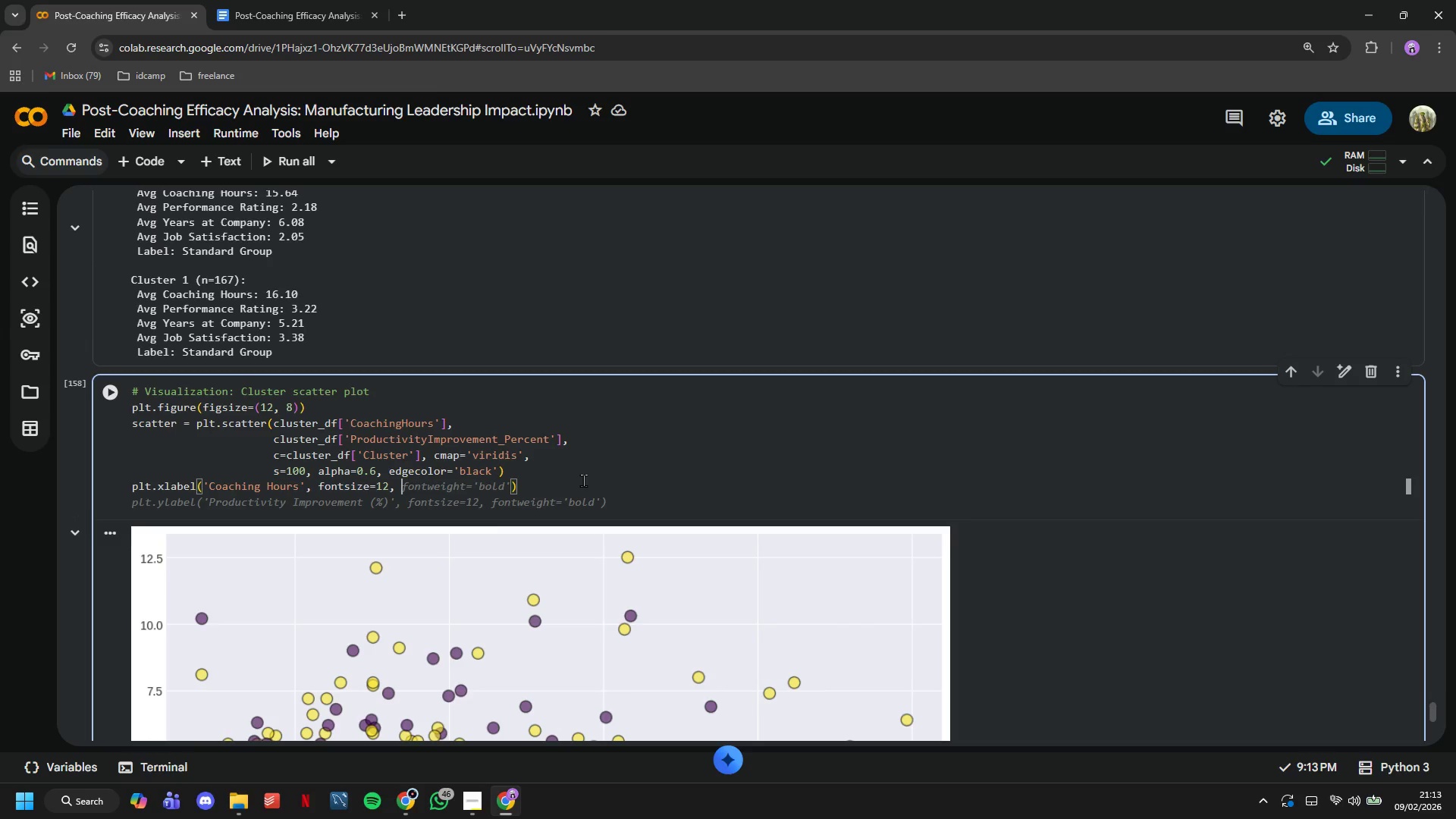 
type(fontweight='bold)
 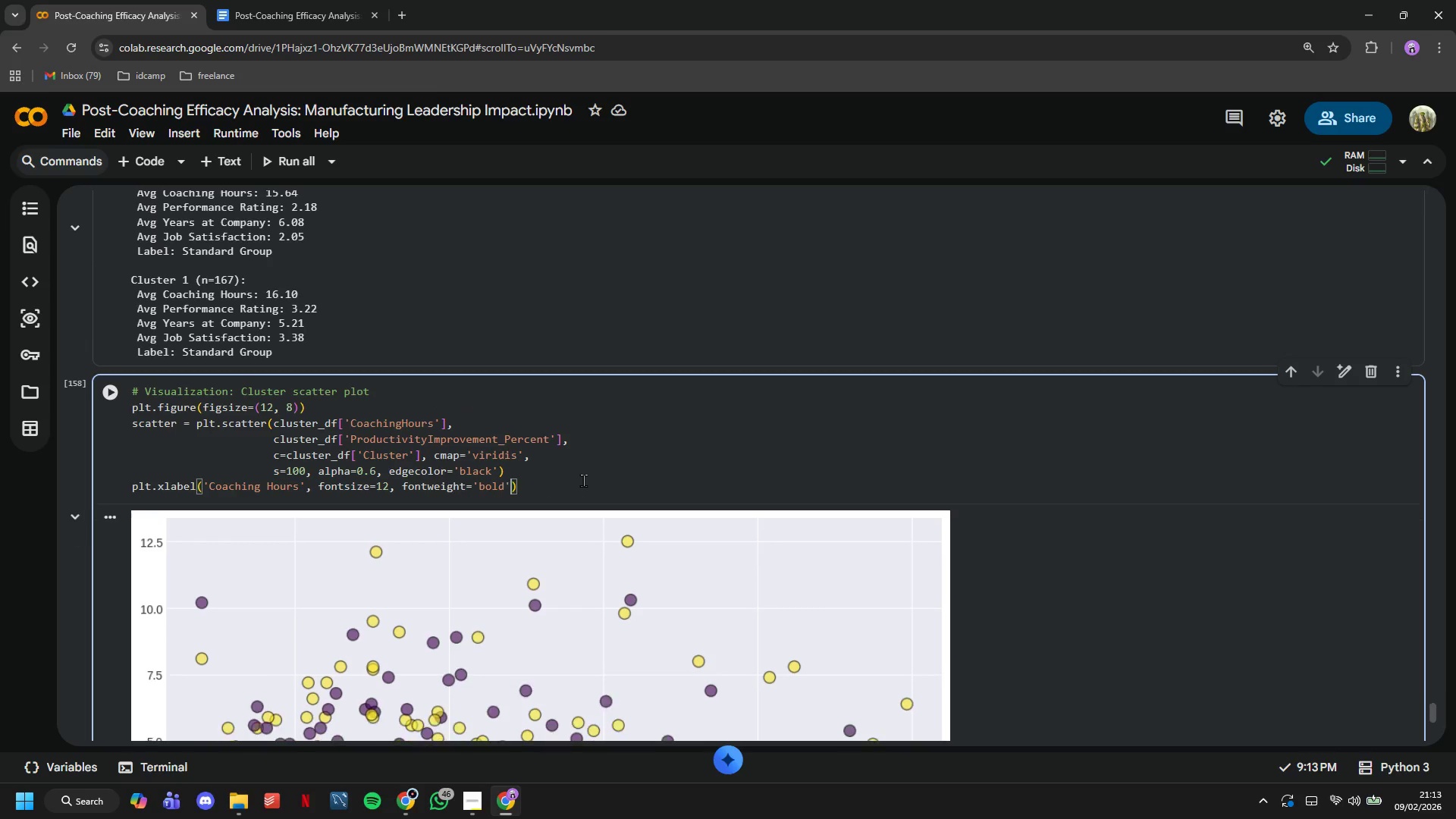 
key(ArrowRight)
 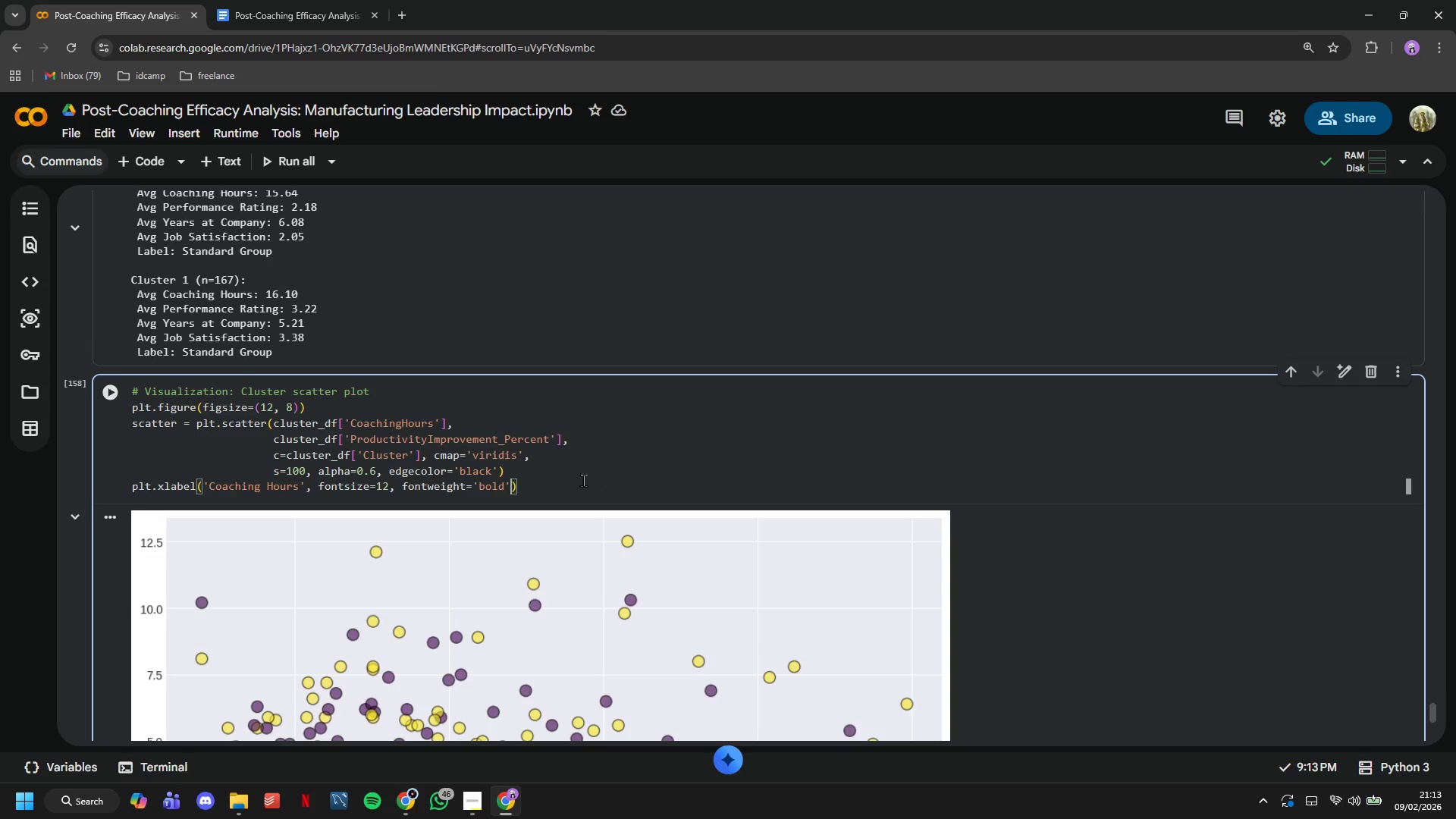 
key(ArrowRight)
 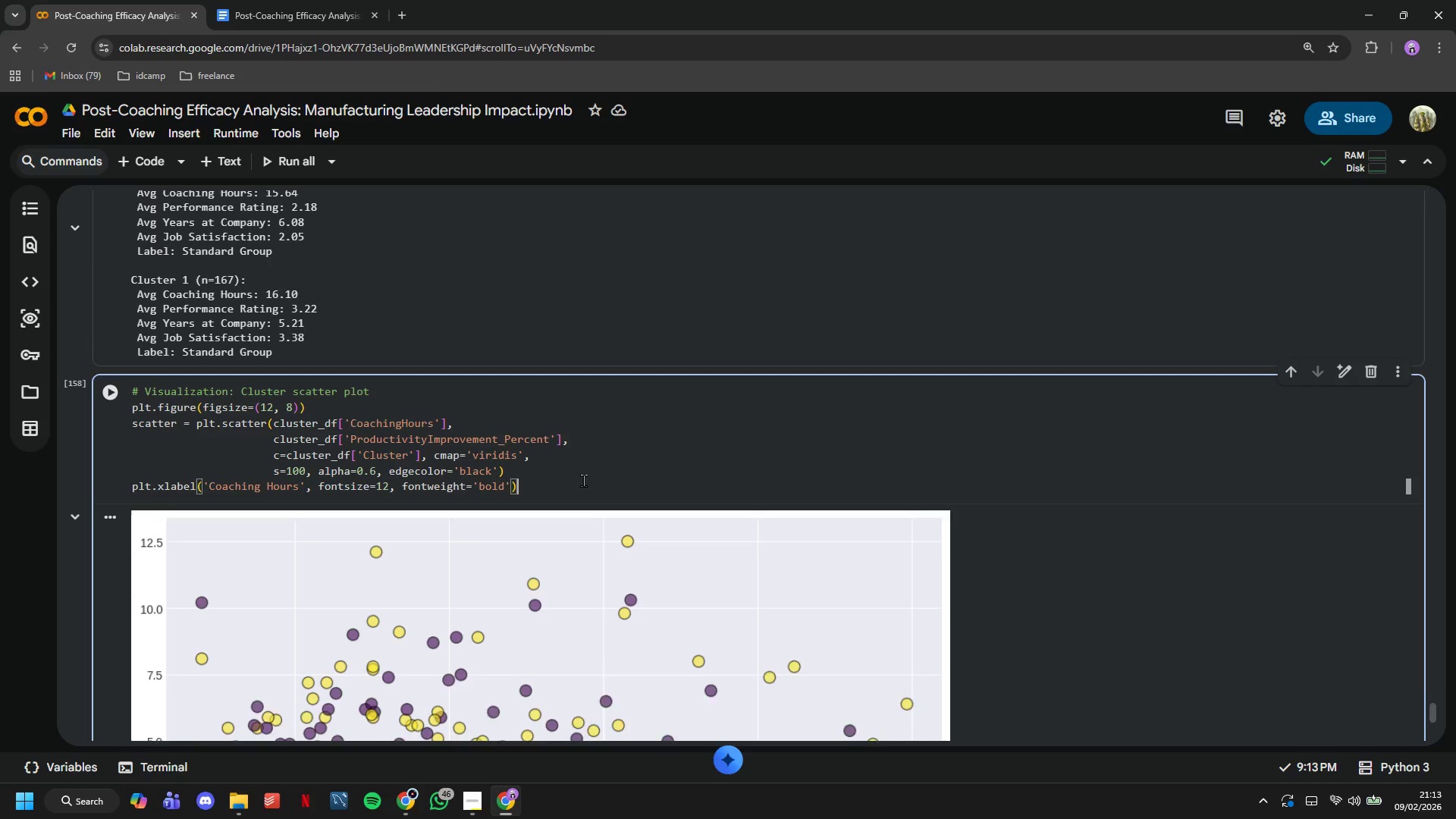 
key(Enter)
 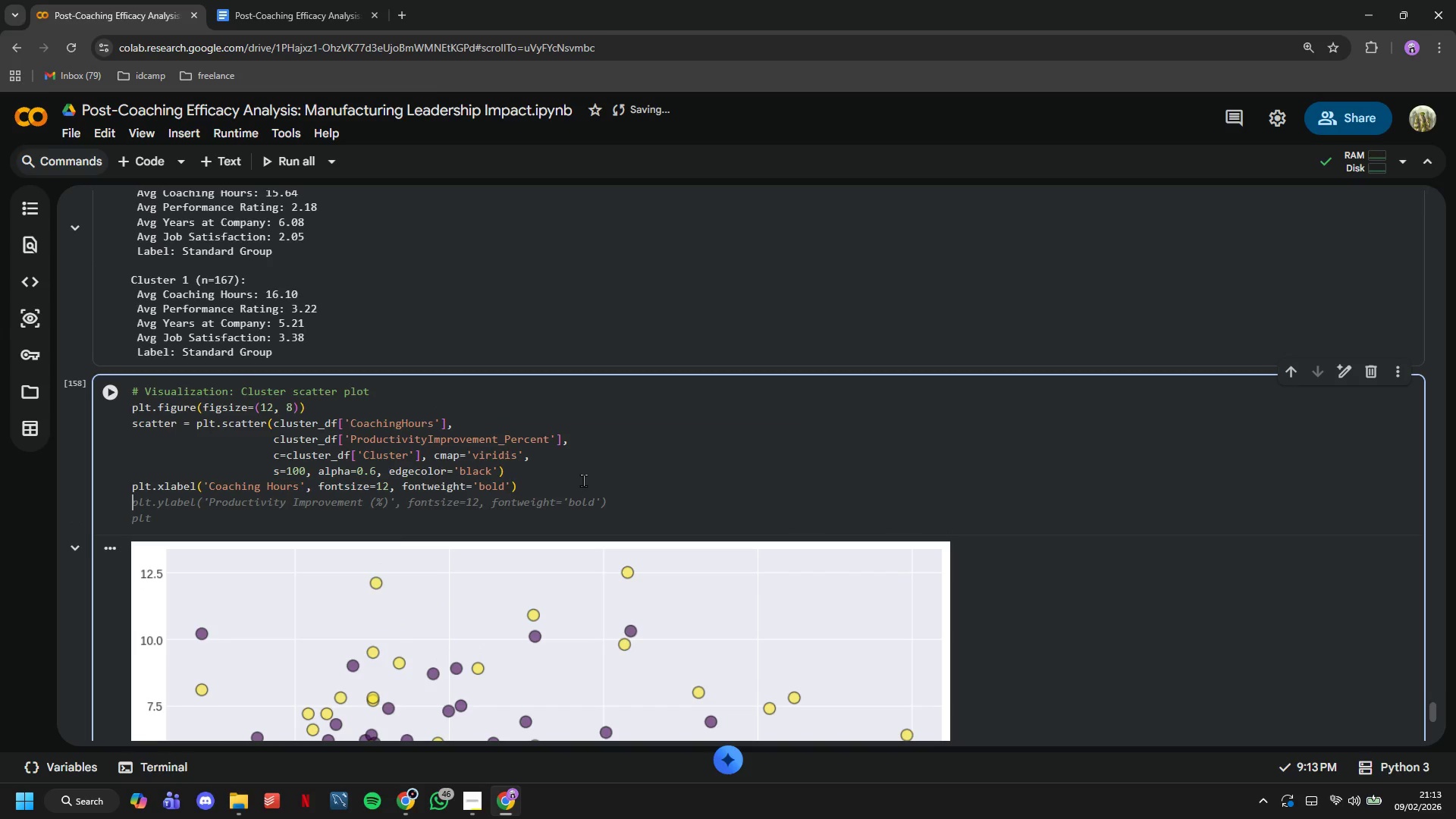 
type(plt.ylabel('Productivity )
 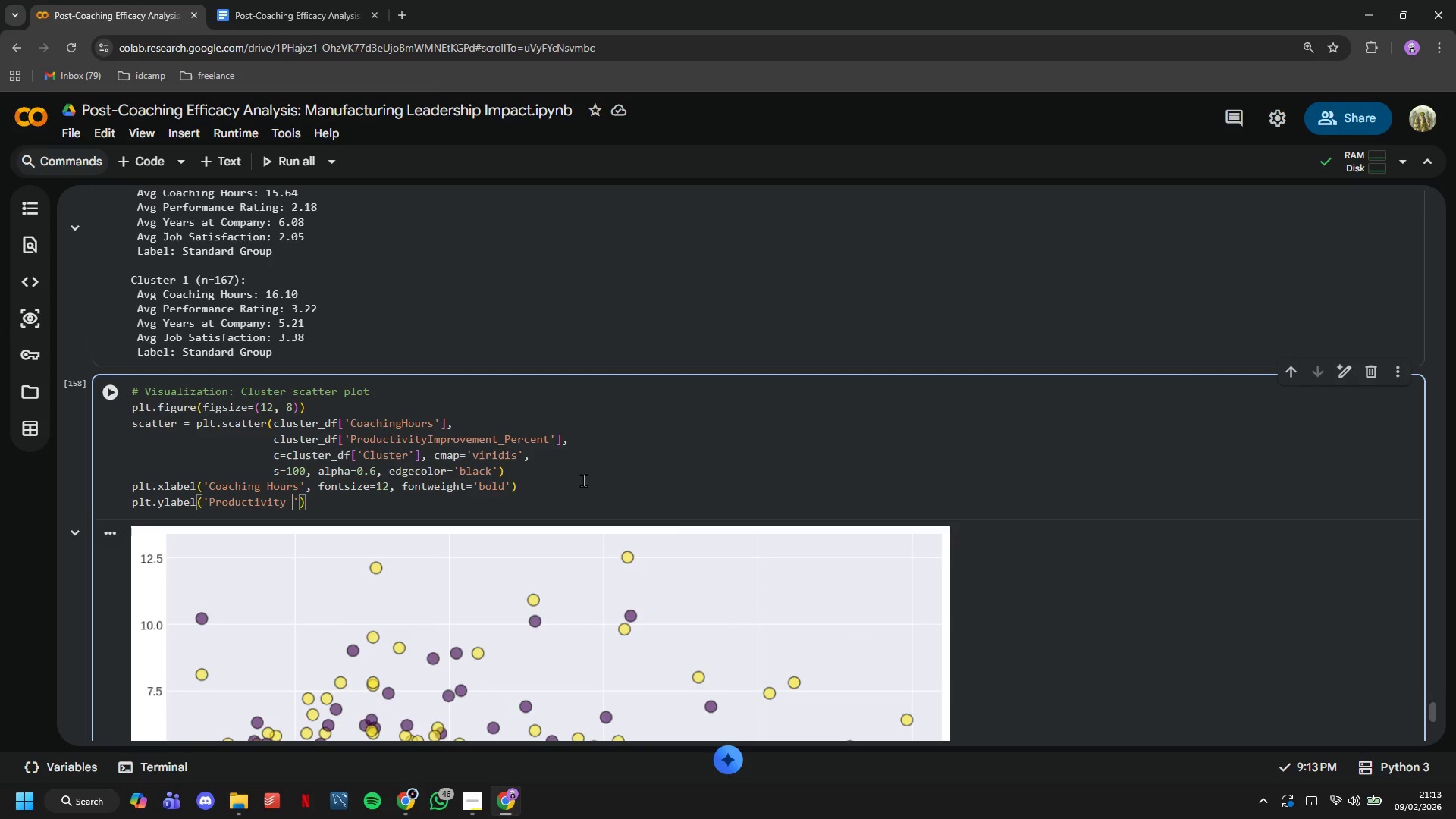 
key(CapsLock)
 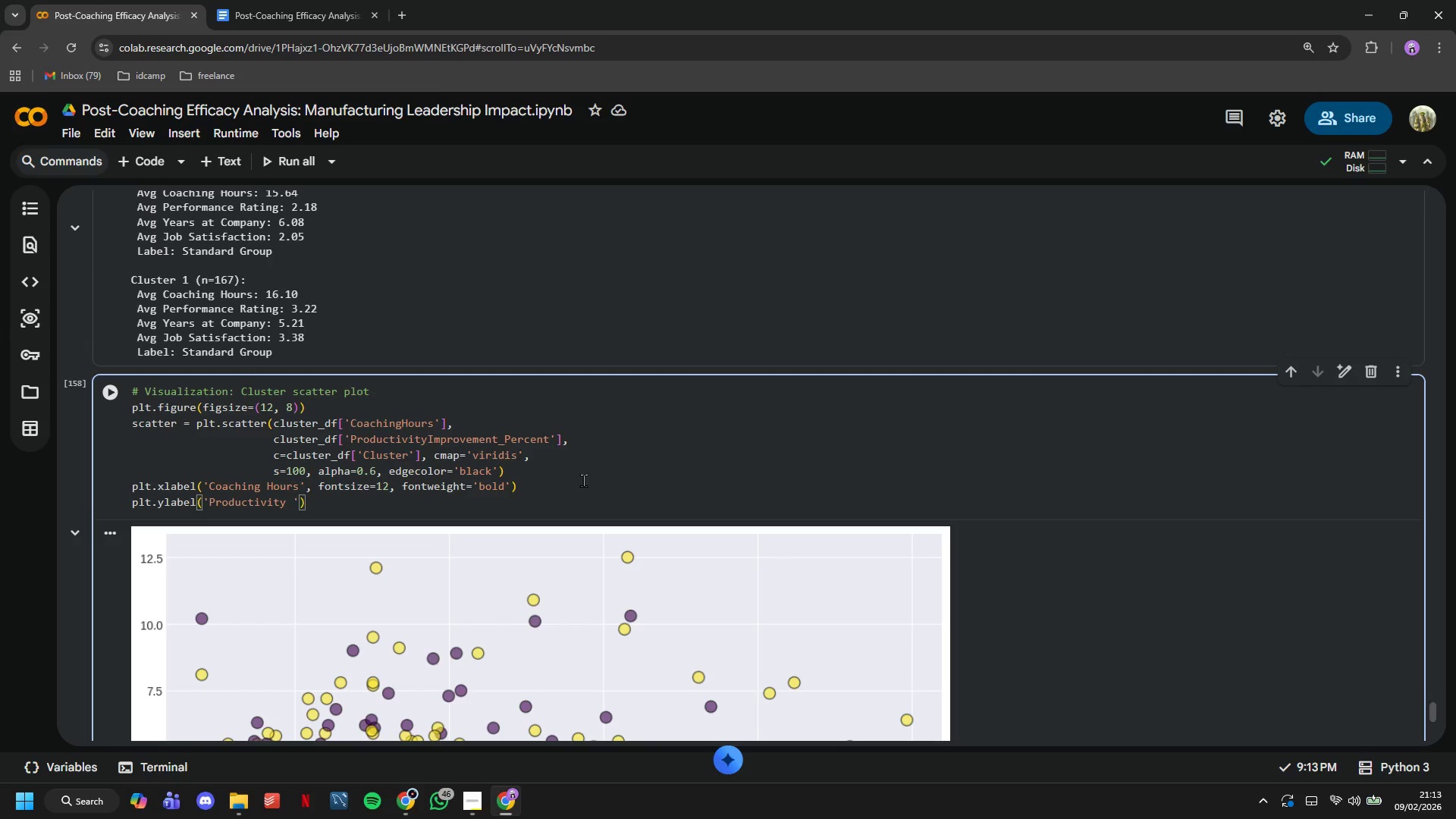 
wait(5.8)
 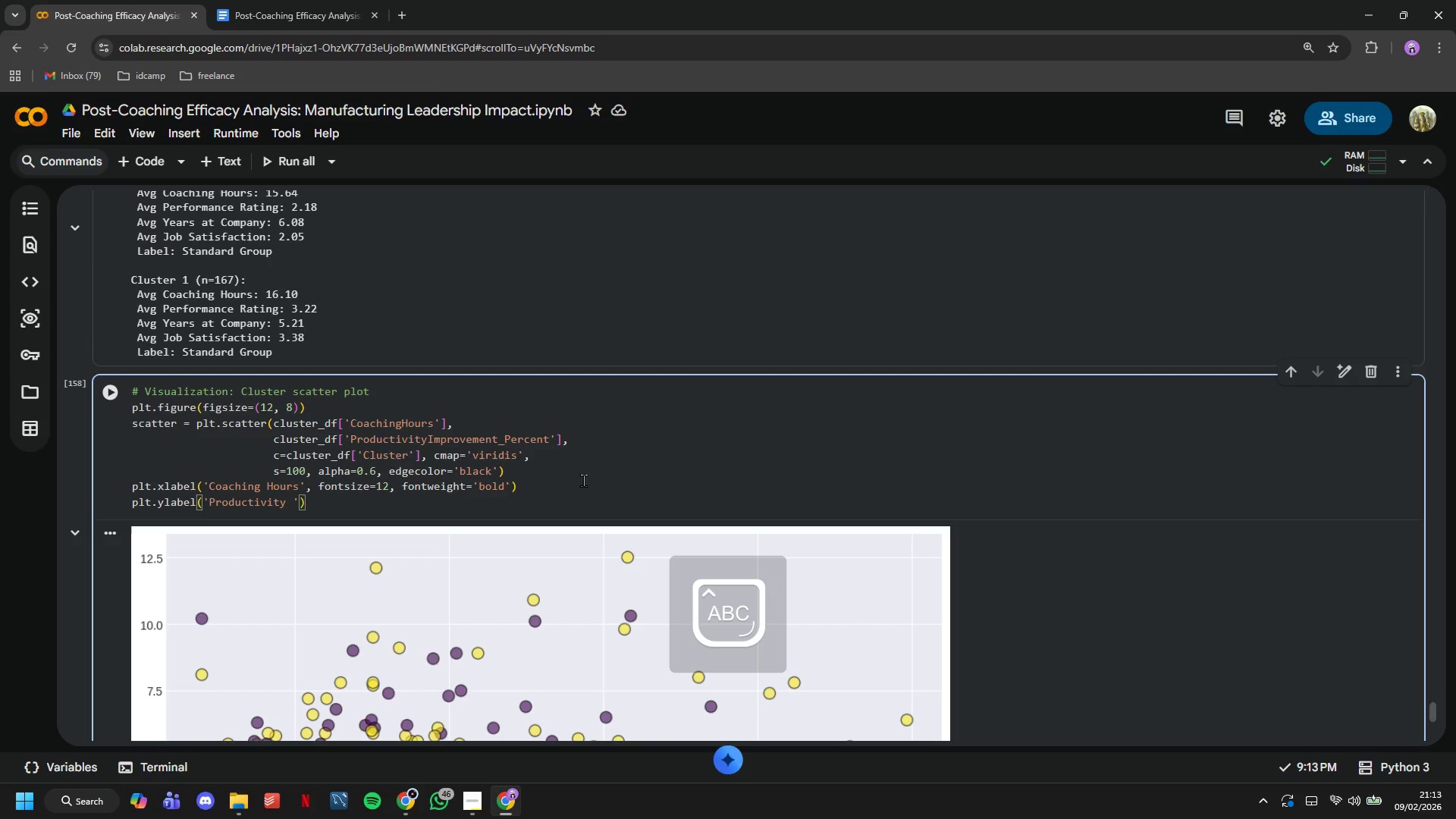 
type(Improvement (&)
key(Backspace)
type(%)
 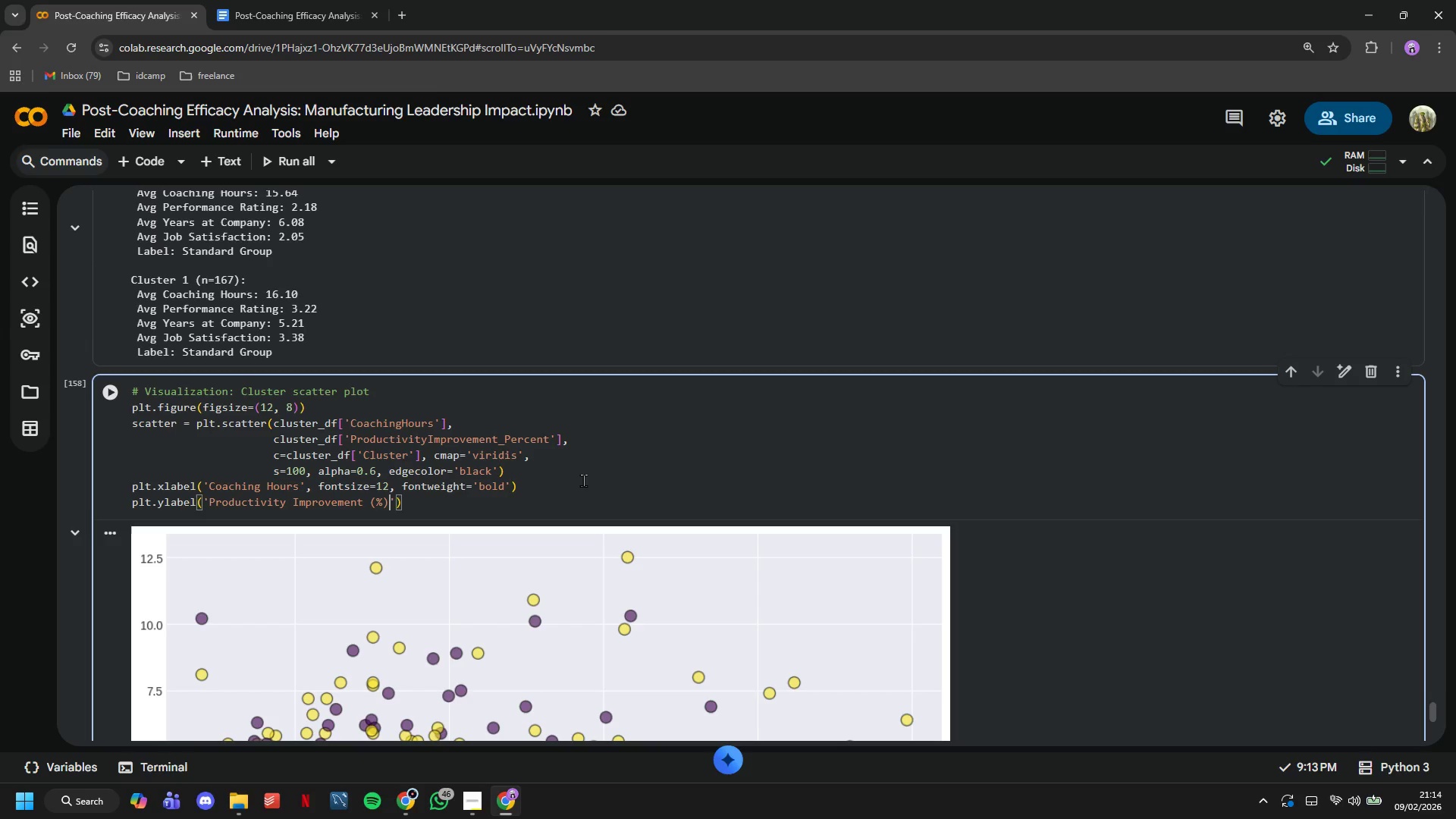 
 